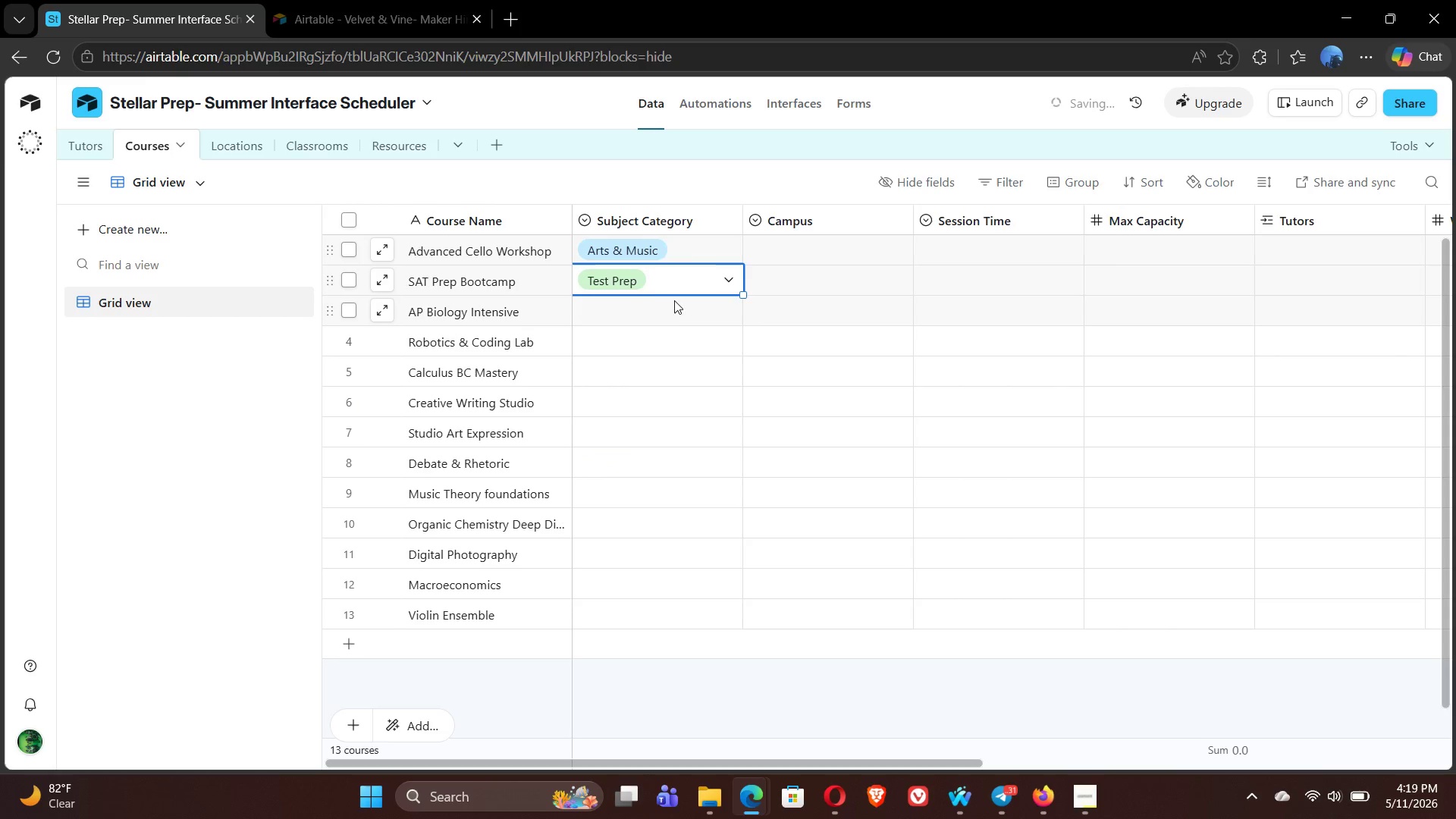 
left_click([679, 309])
 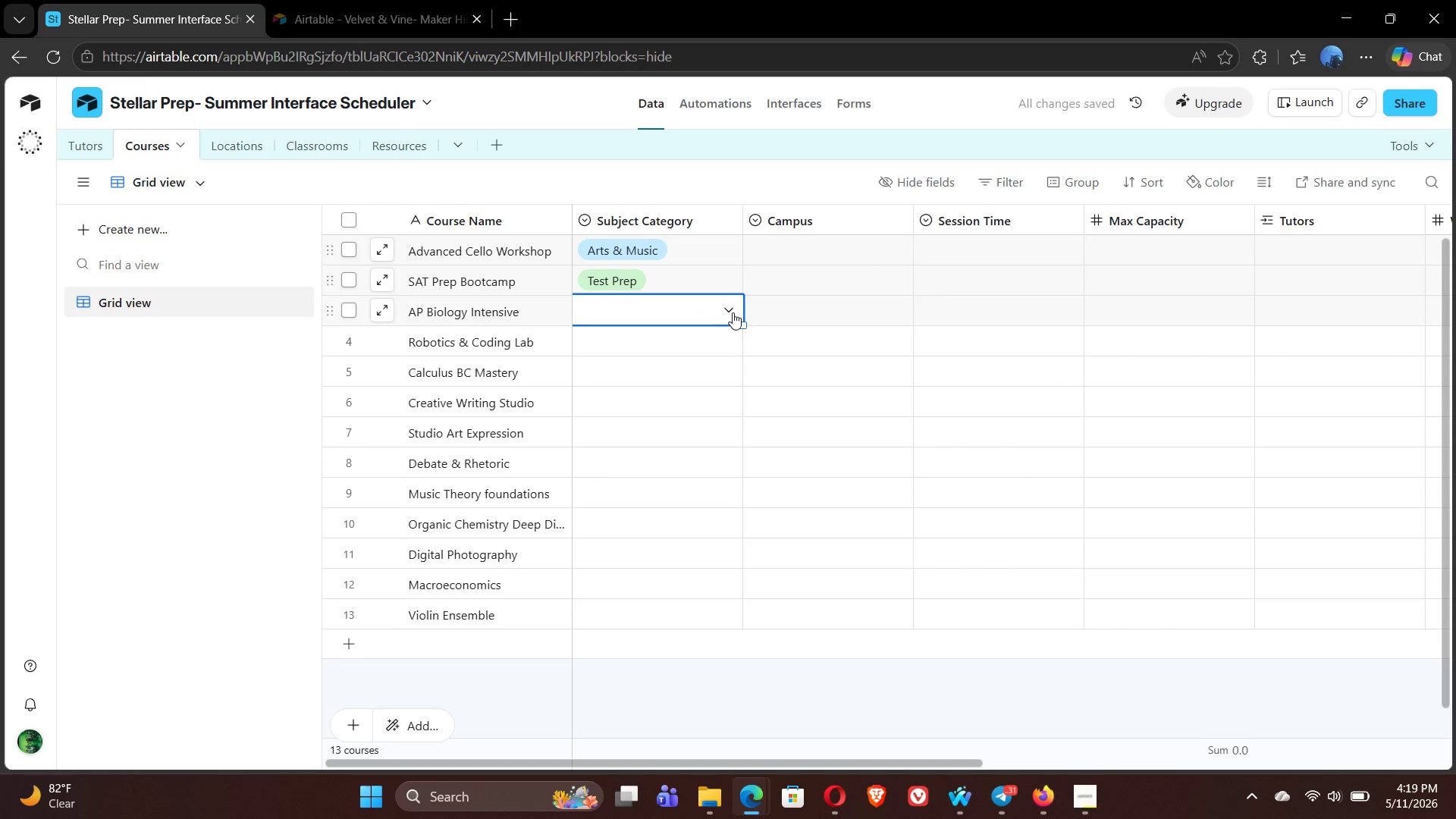 
left_click([727, 307])
 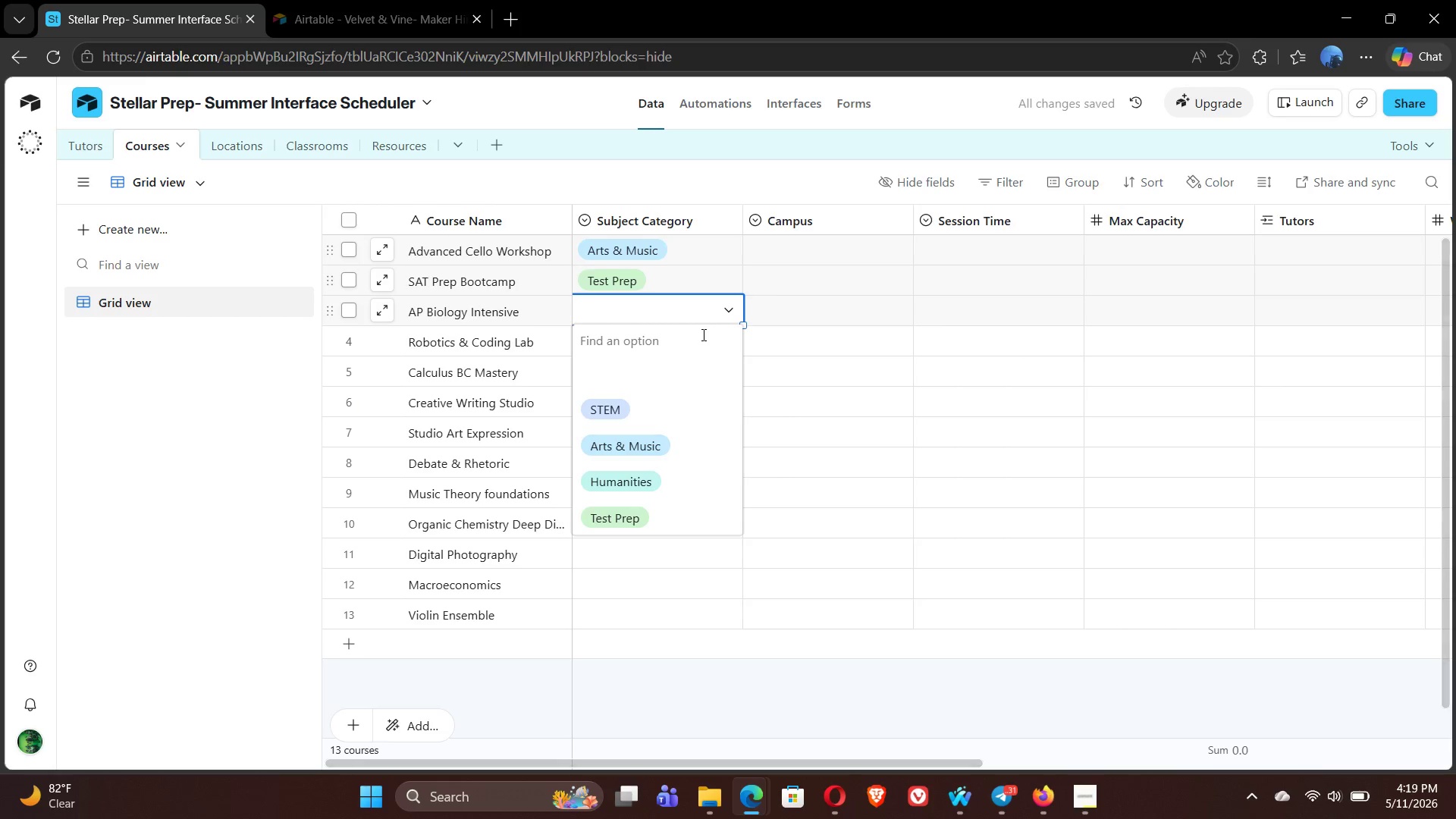 
left_click([633, 402])
 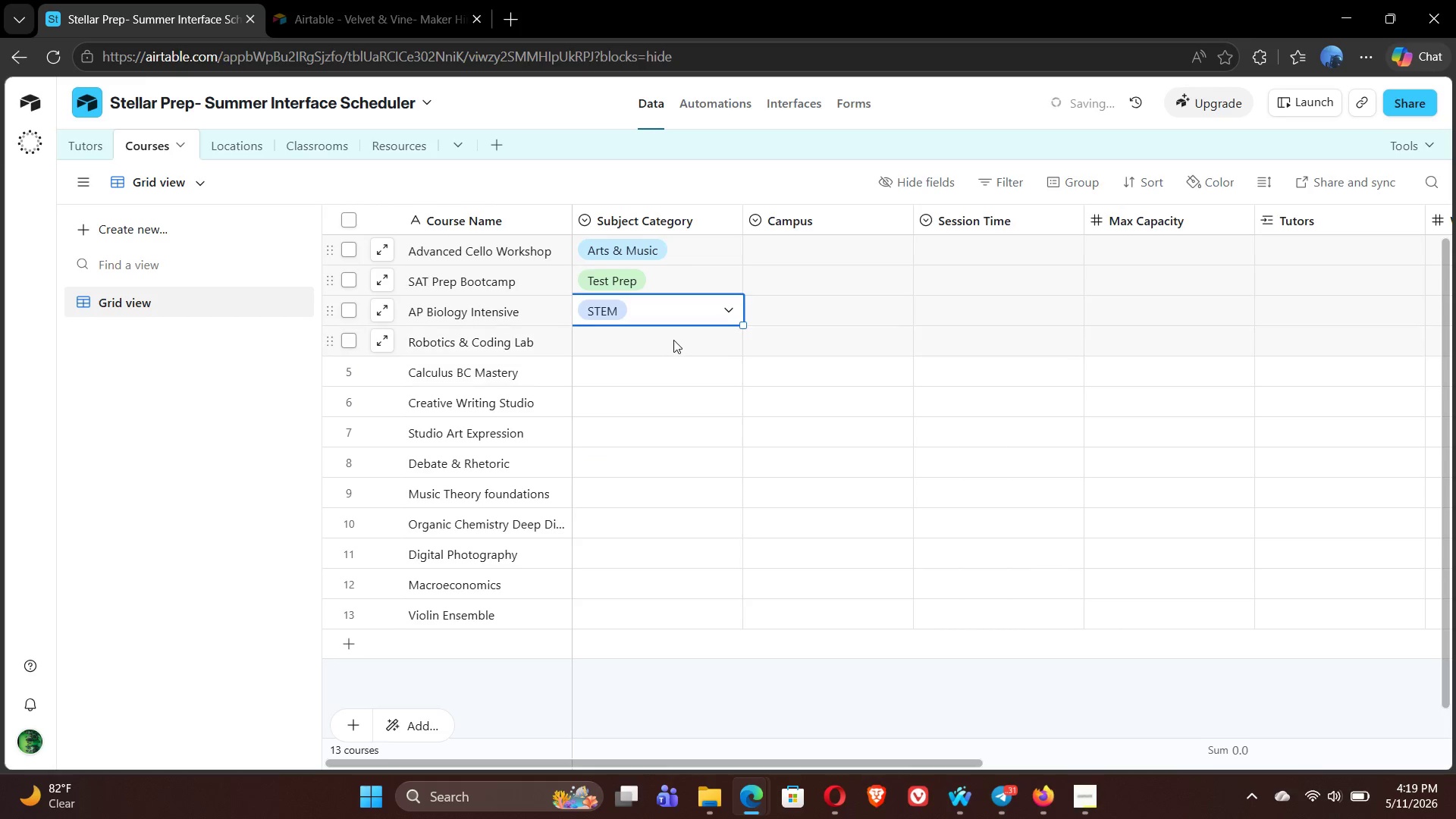 
left_click([678, 340])
 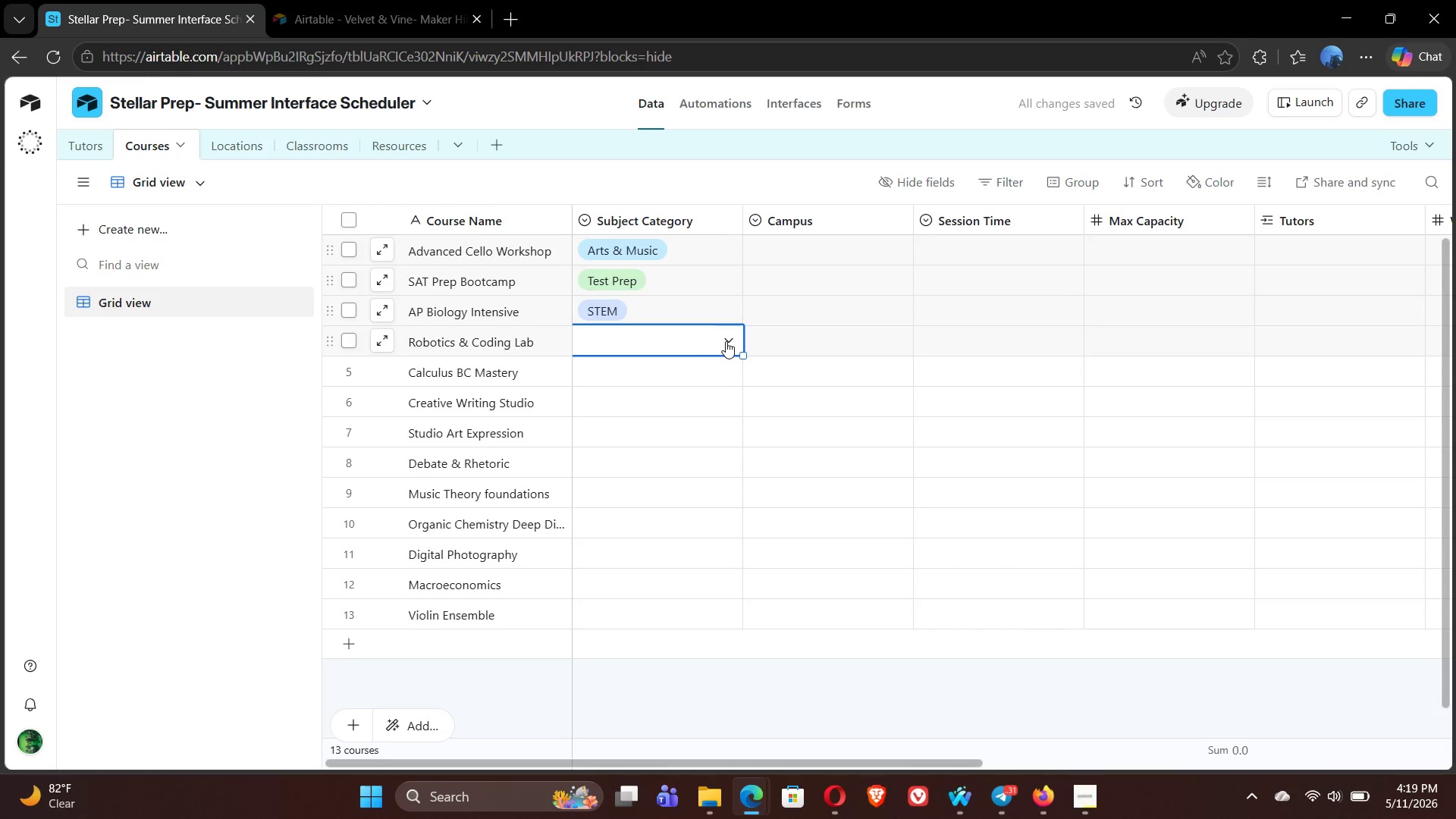 
left_click([726, 341])
 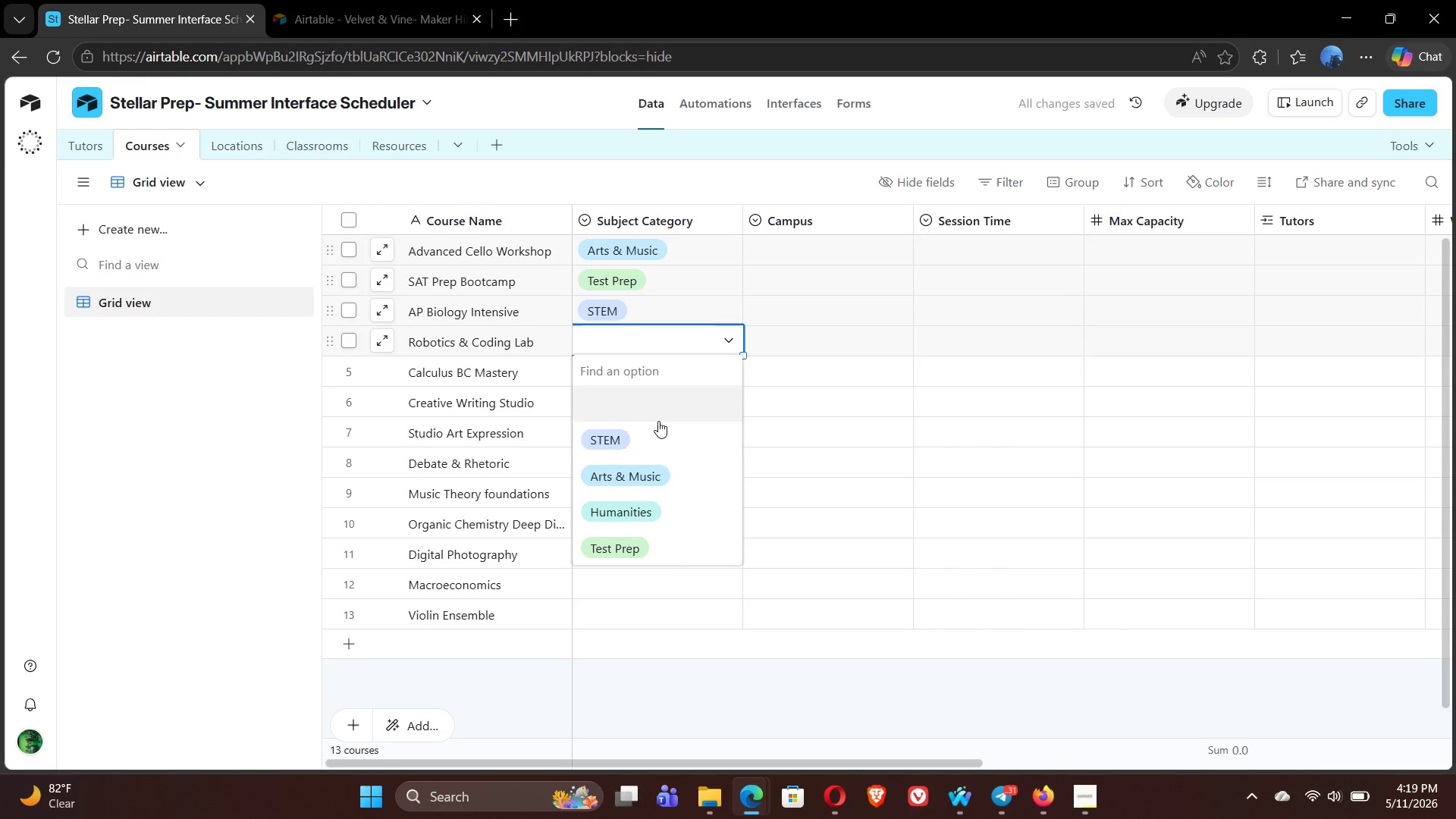 
left_click([642, 441])
 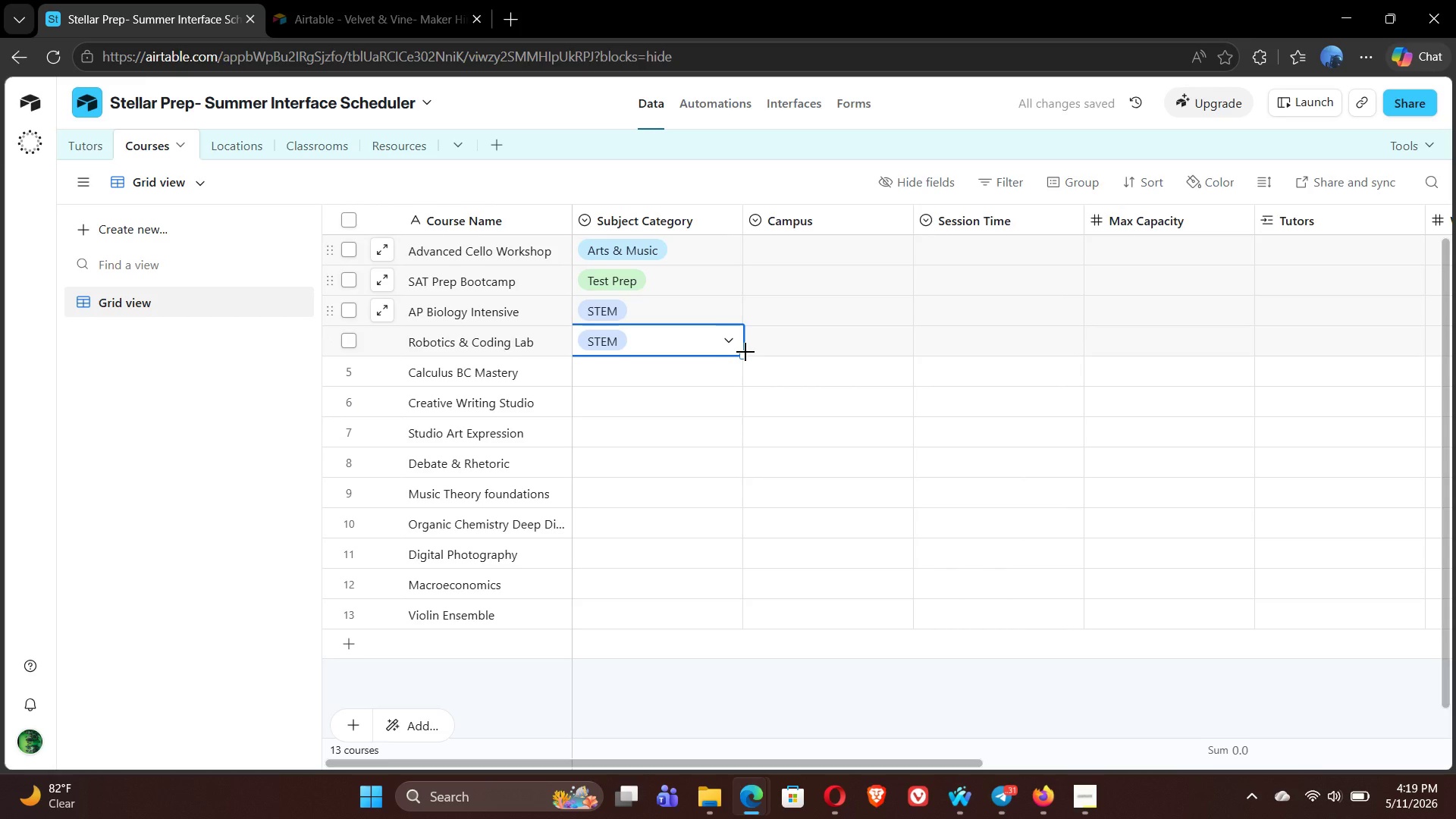 
left_click_drag(start_coordinate=[741, 356], to_coordinate=[741, 377])
 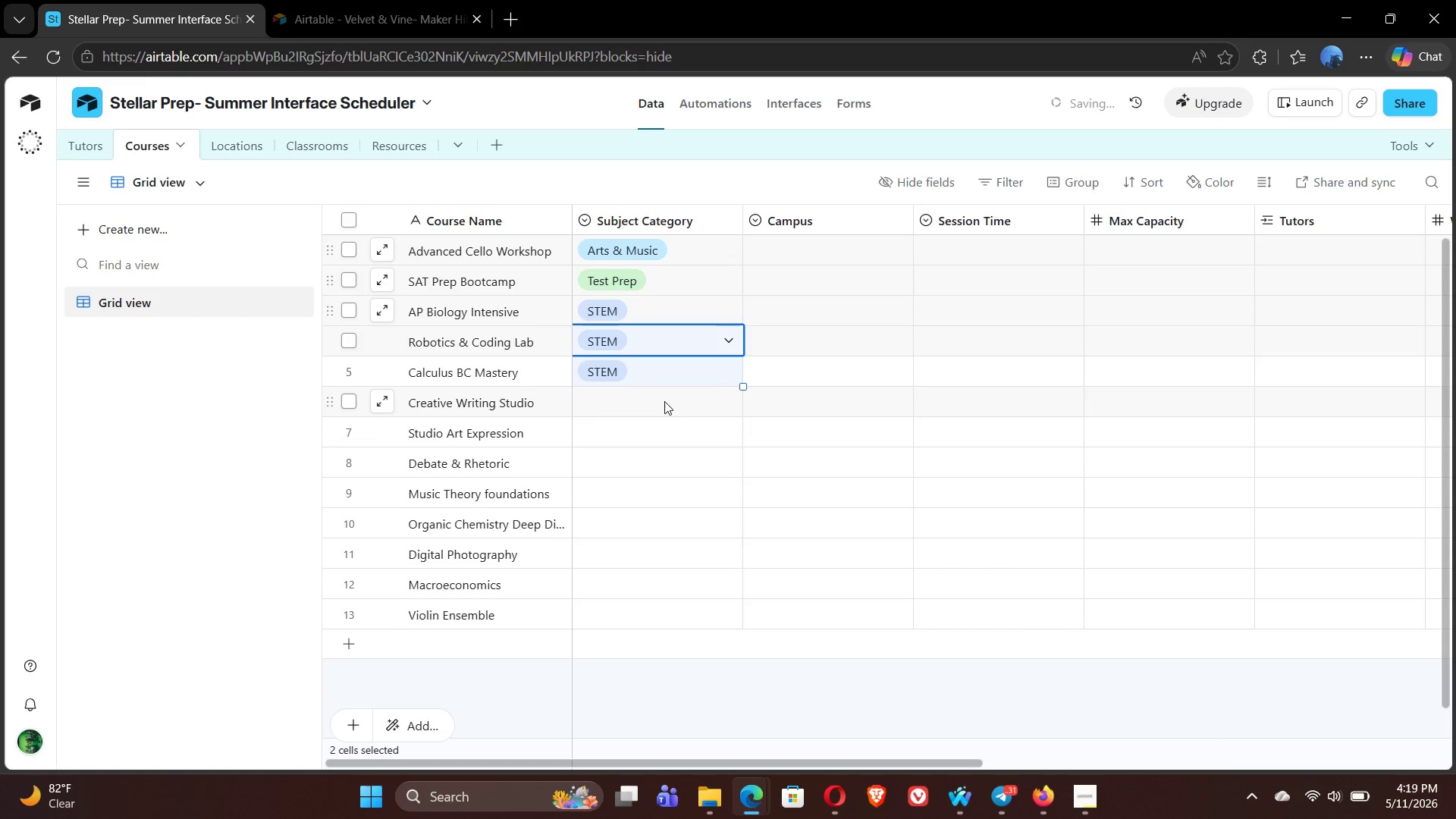 
left_click([646, 403])
 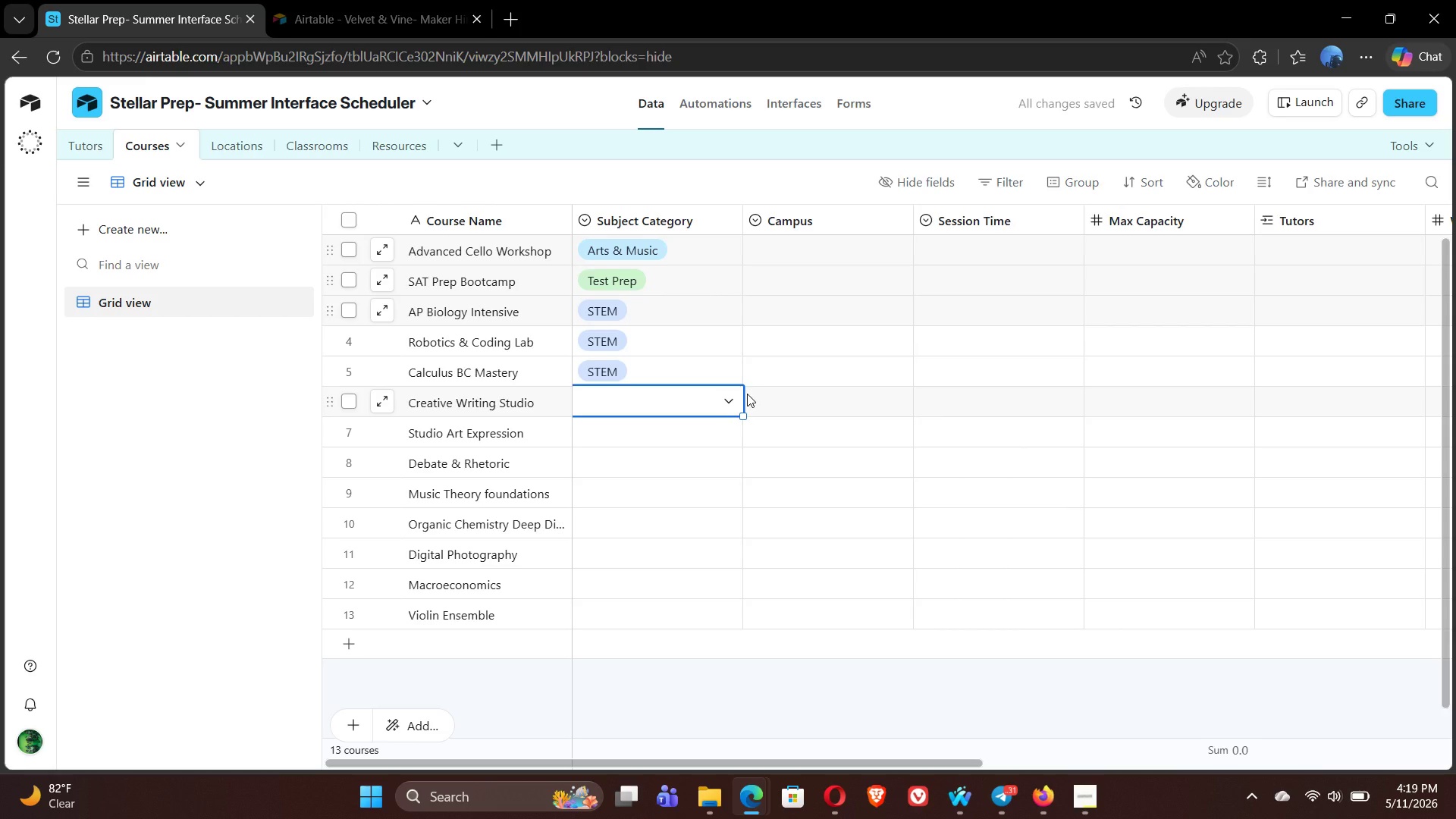 
wait(6.05)
 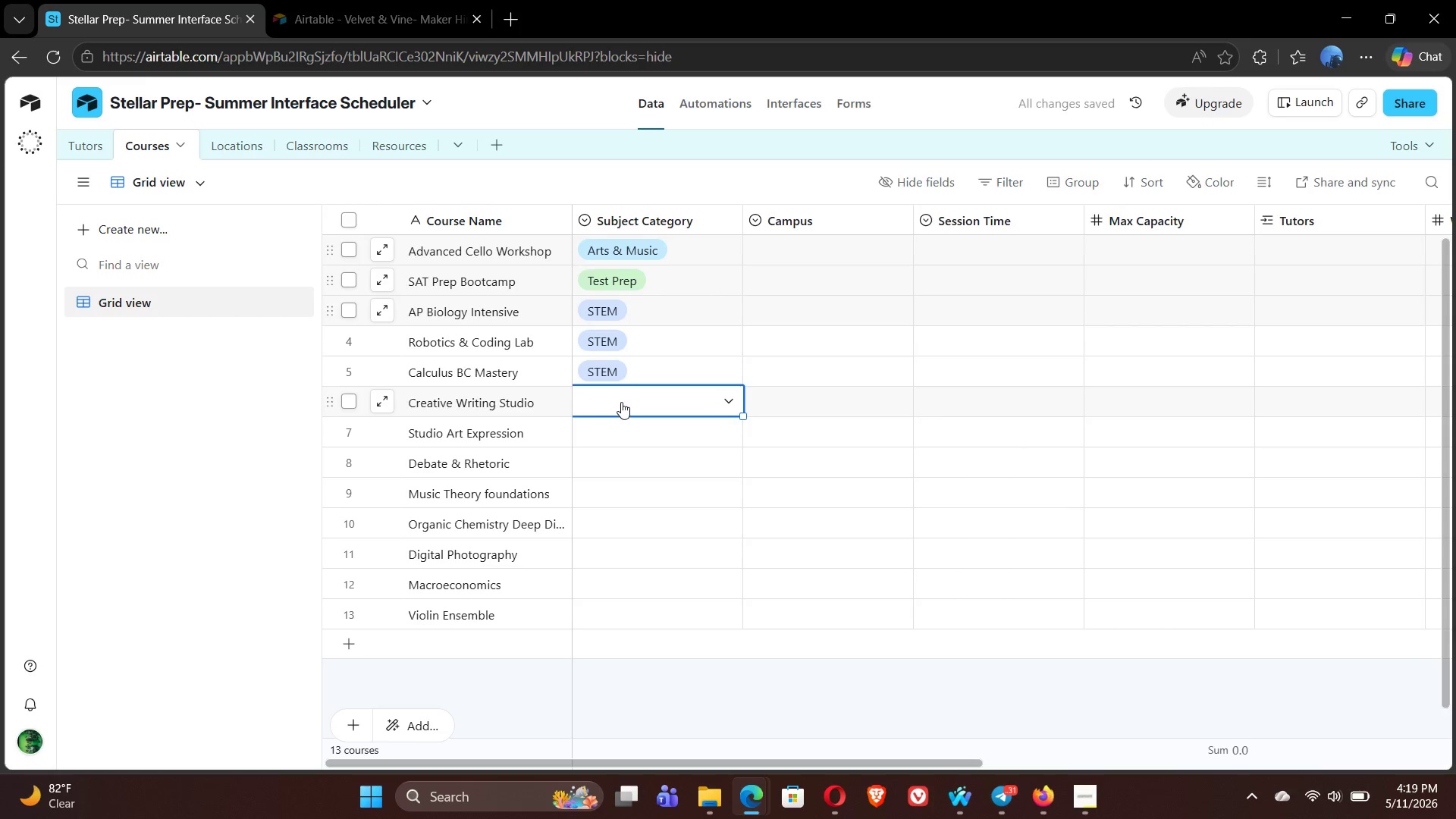 
left_click([740, 401])
 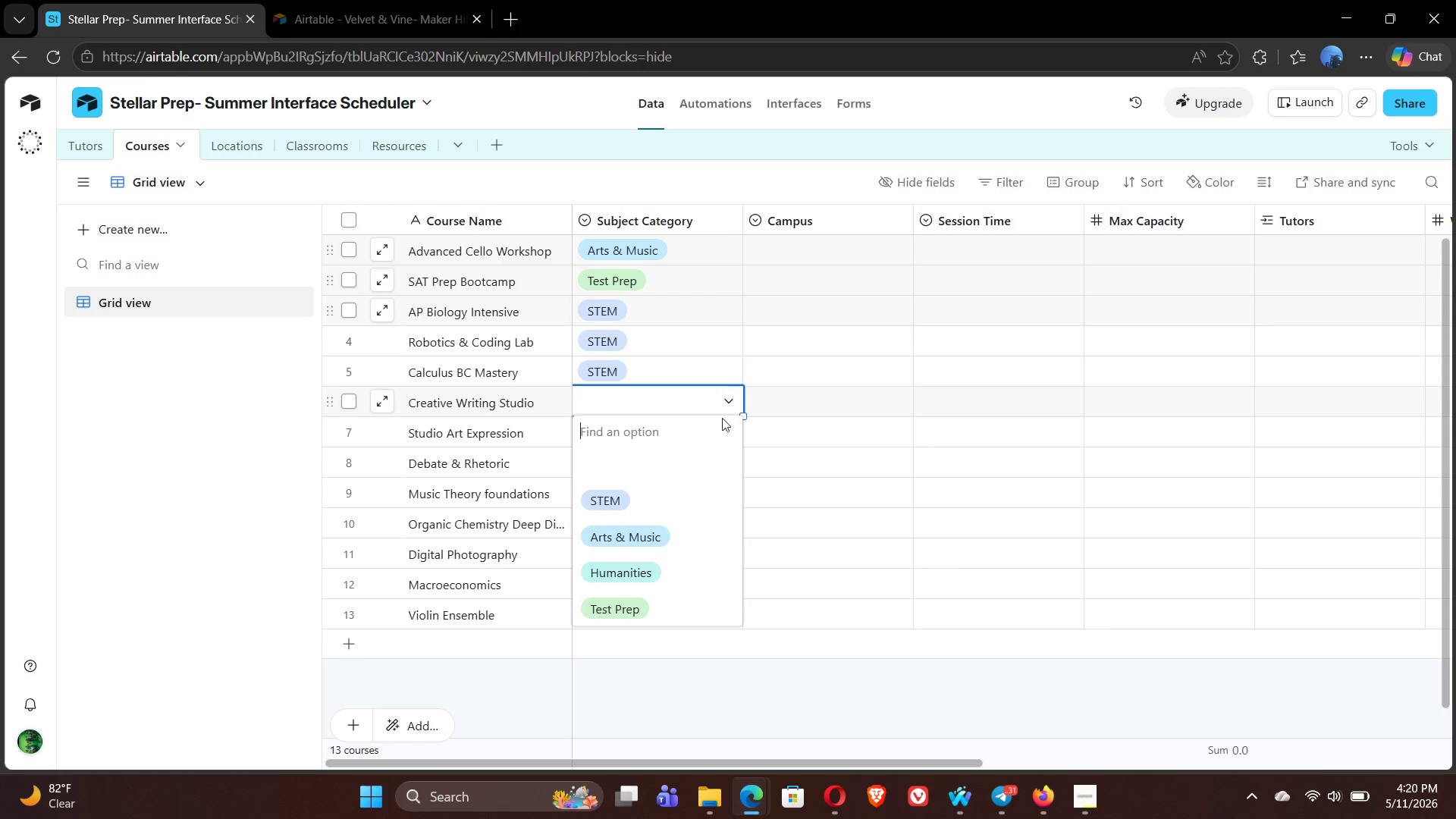 
left_click([629, 572])
 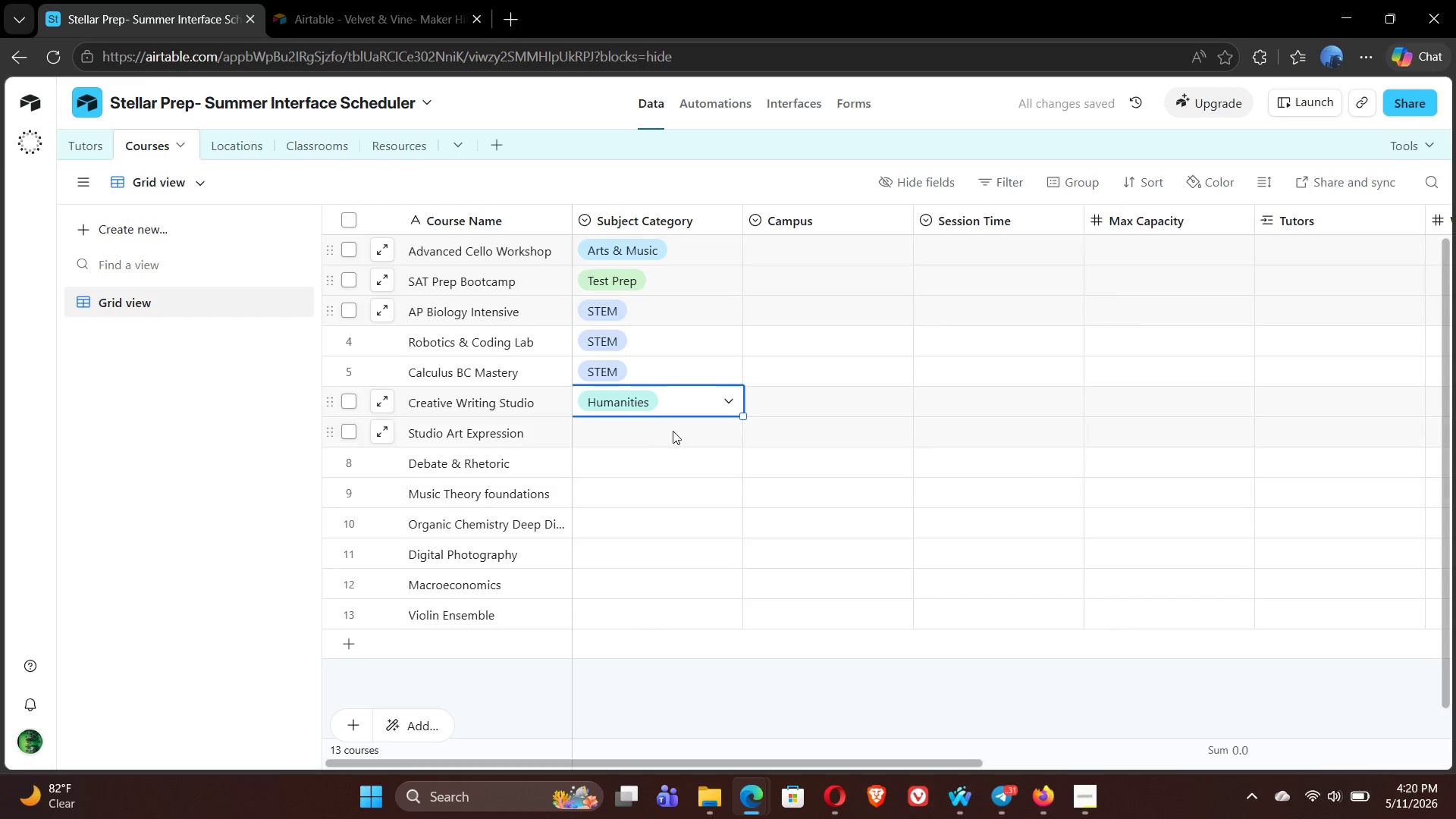 
left_click_drag(start_coordinate=[709, 428], to_coordinate=[729, 431])
 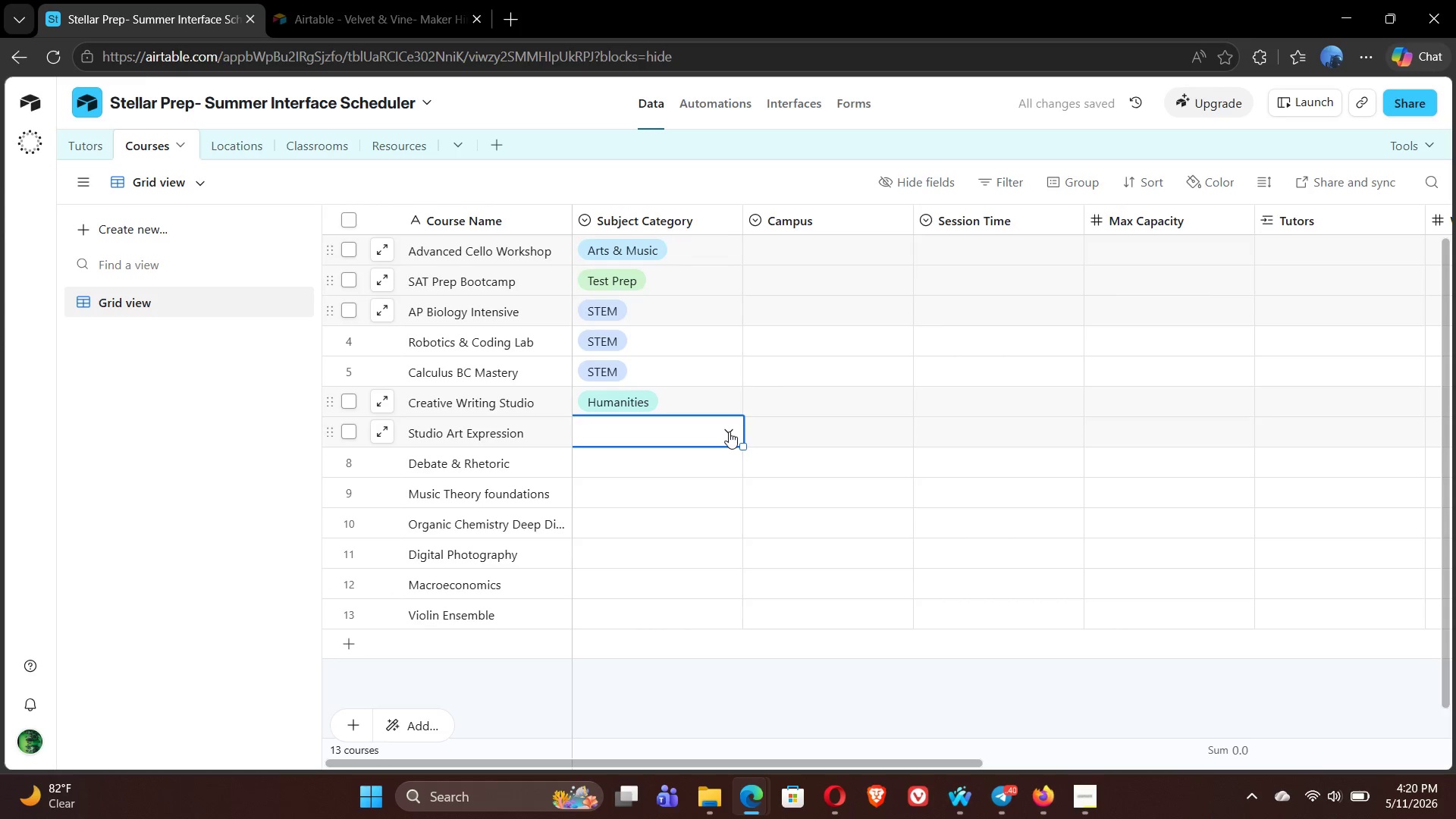 
left_click([729, 431])
 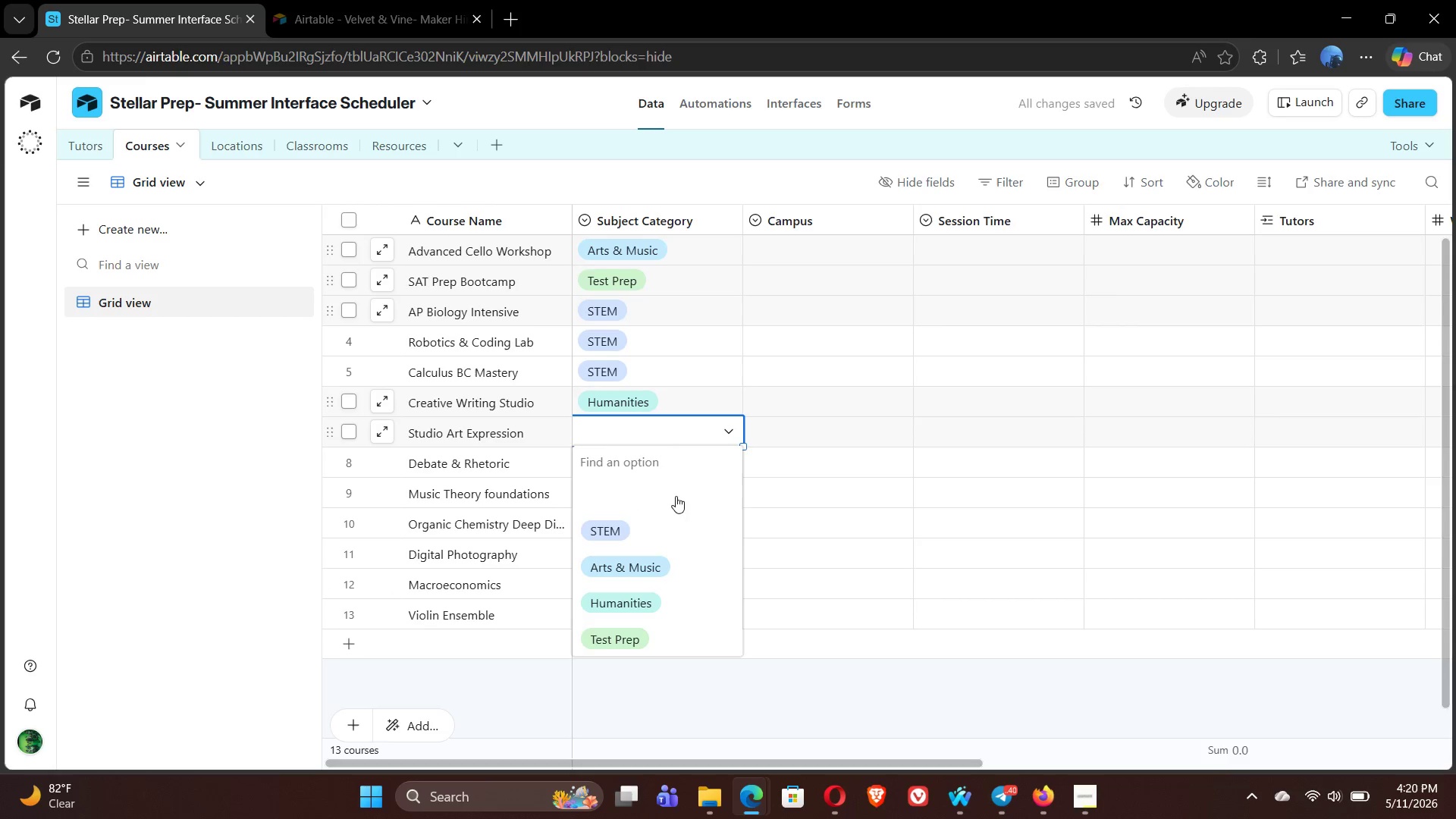 
left_click([635, 563])
 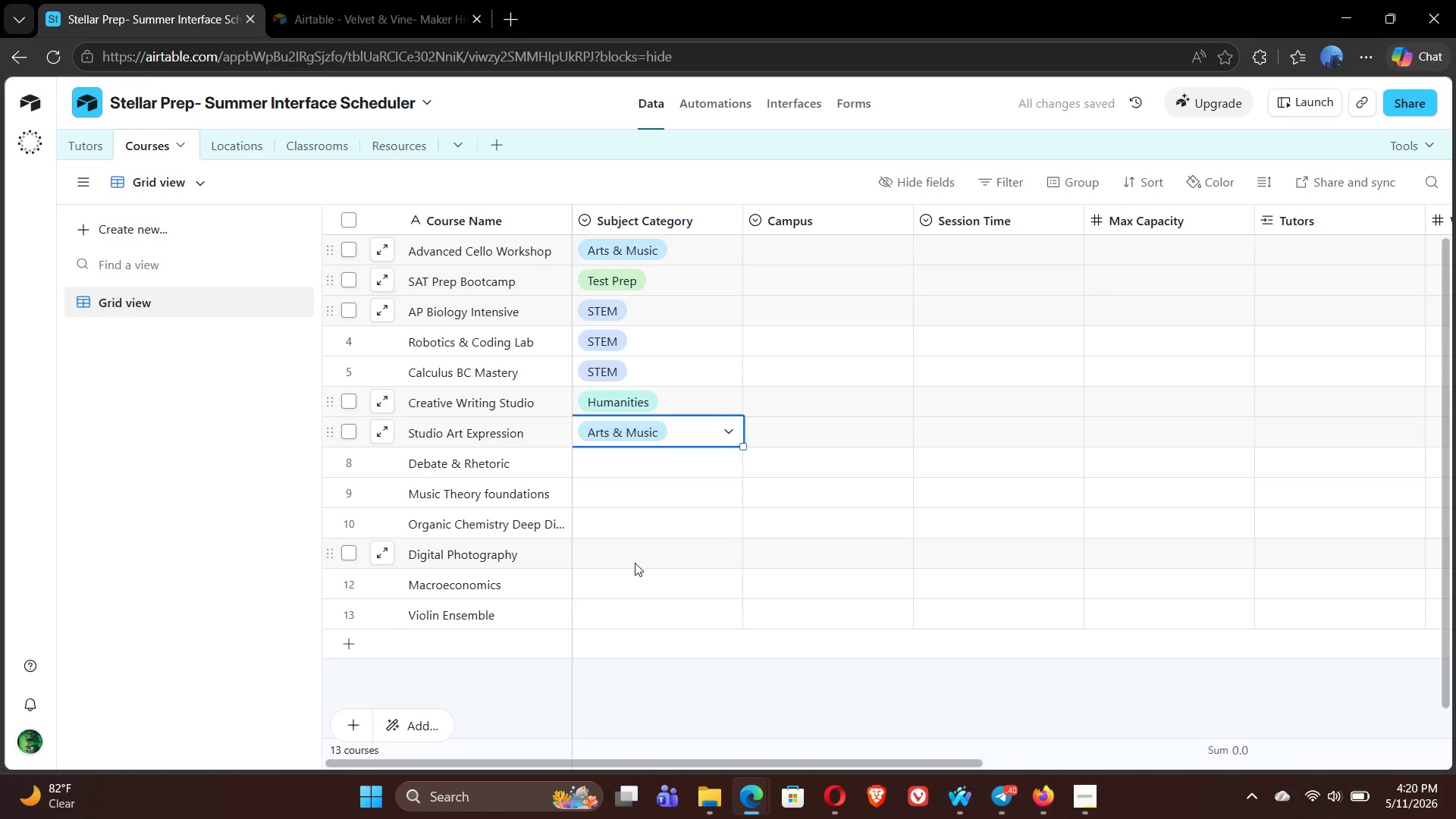 
wait(6.61)
 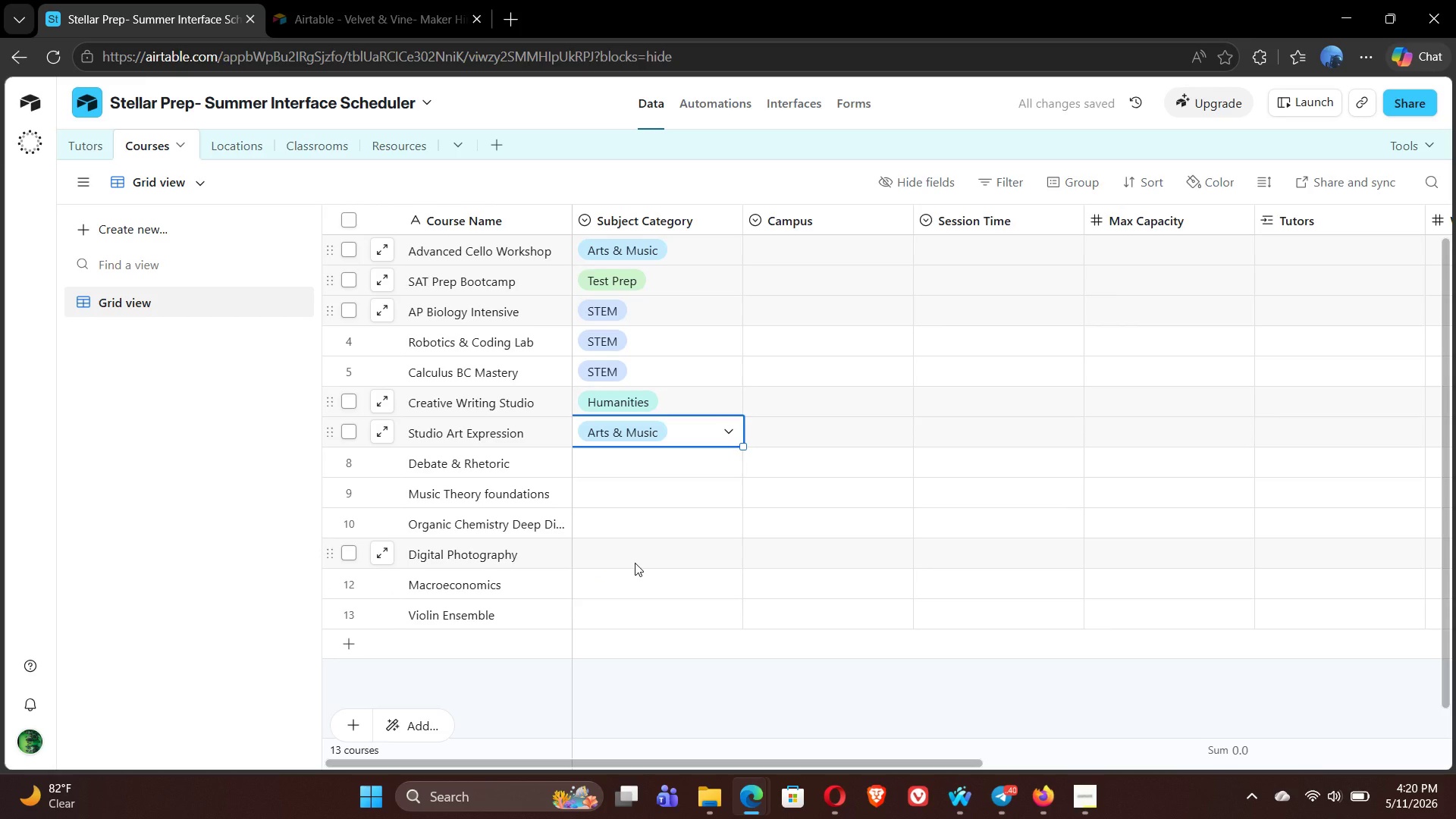 
left_click([660, 470])
 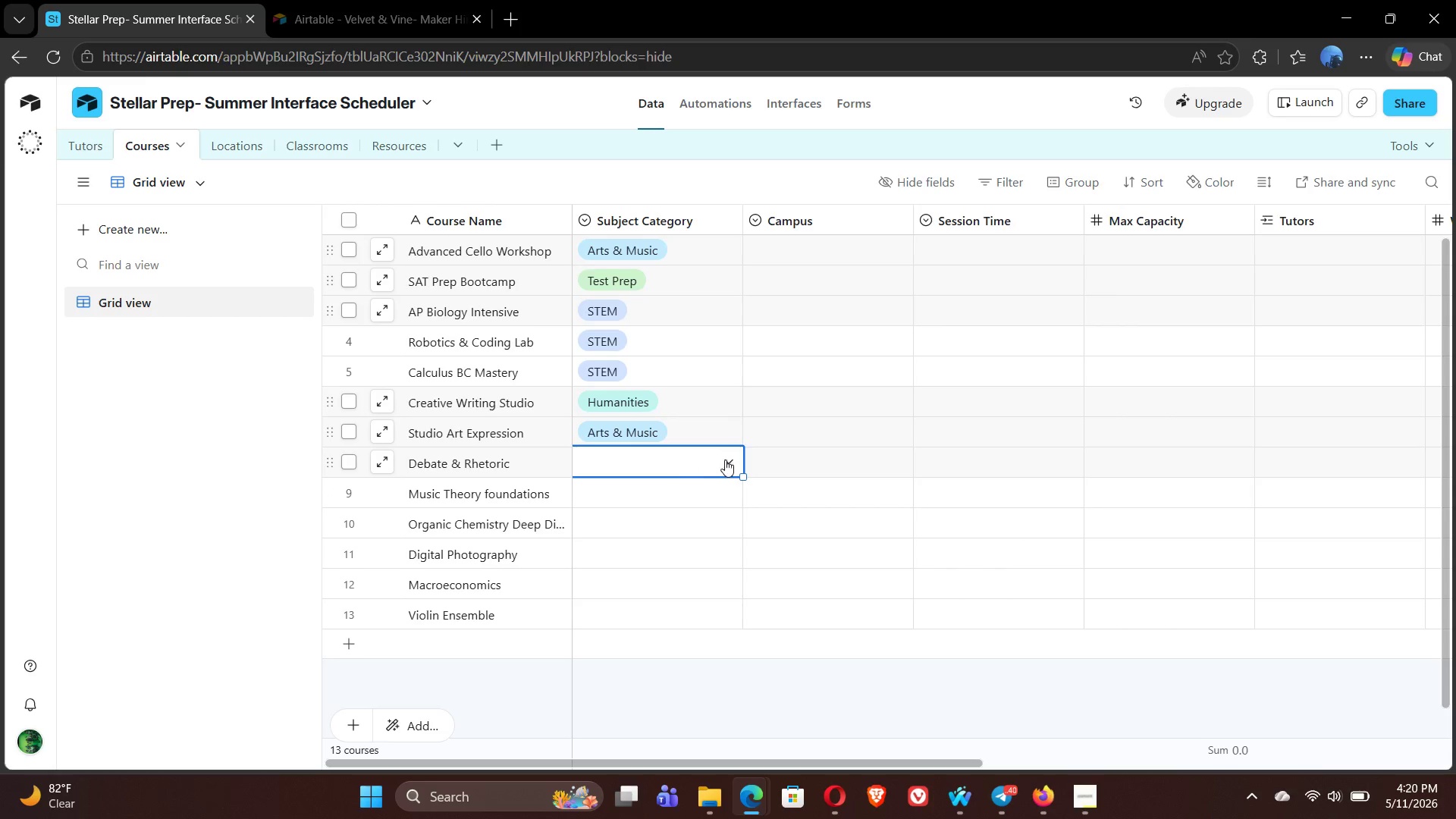 
left_click([726, 460])
 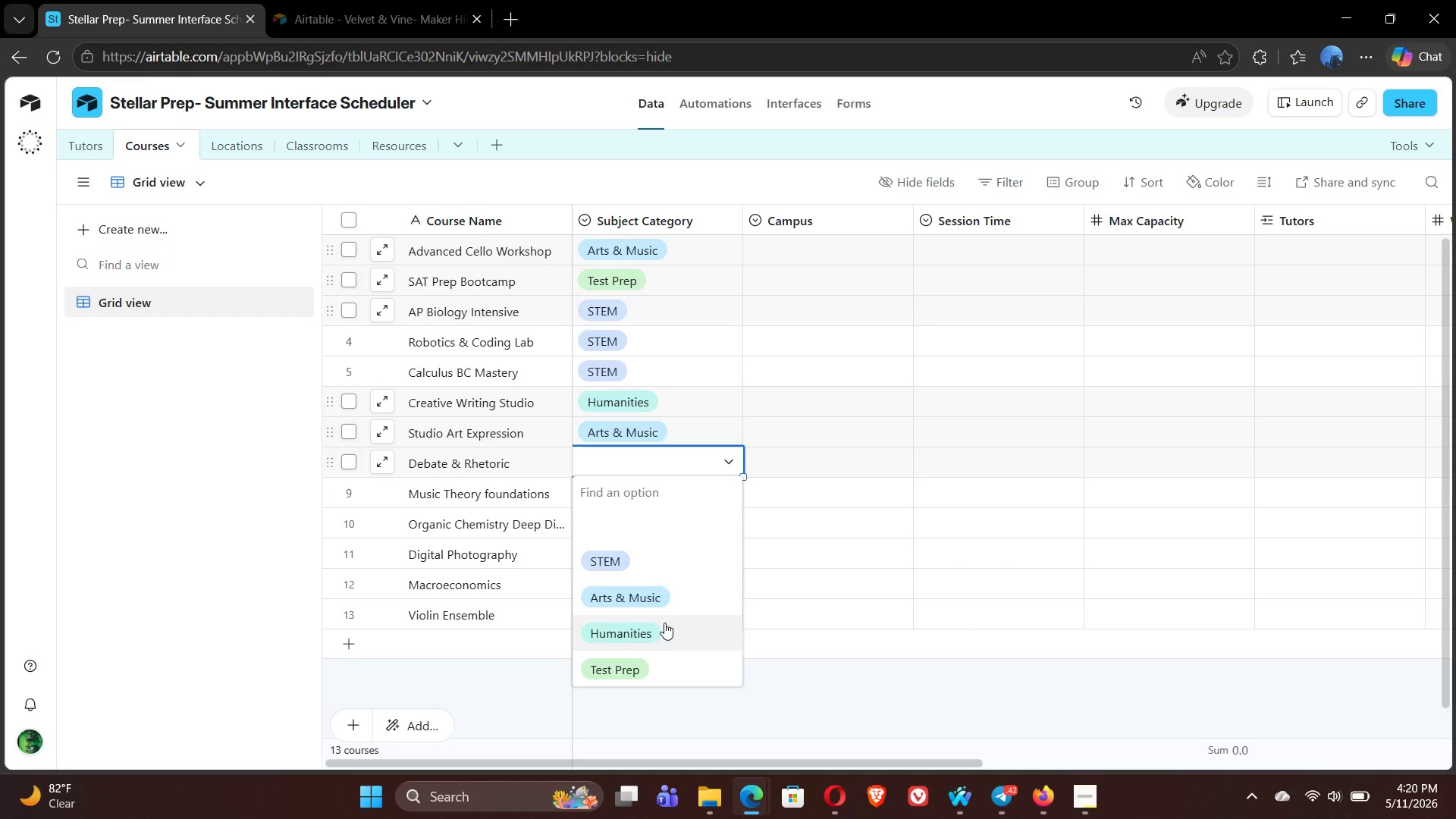 
left_click([664, 626])
 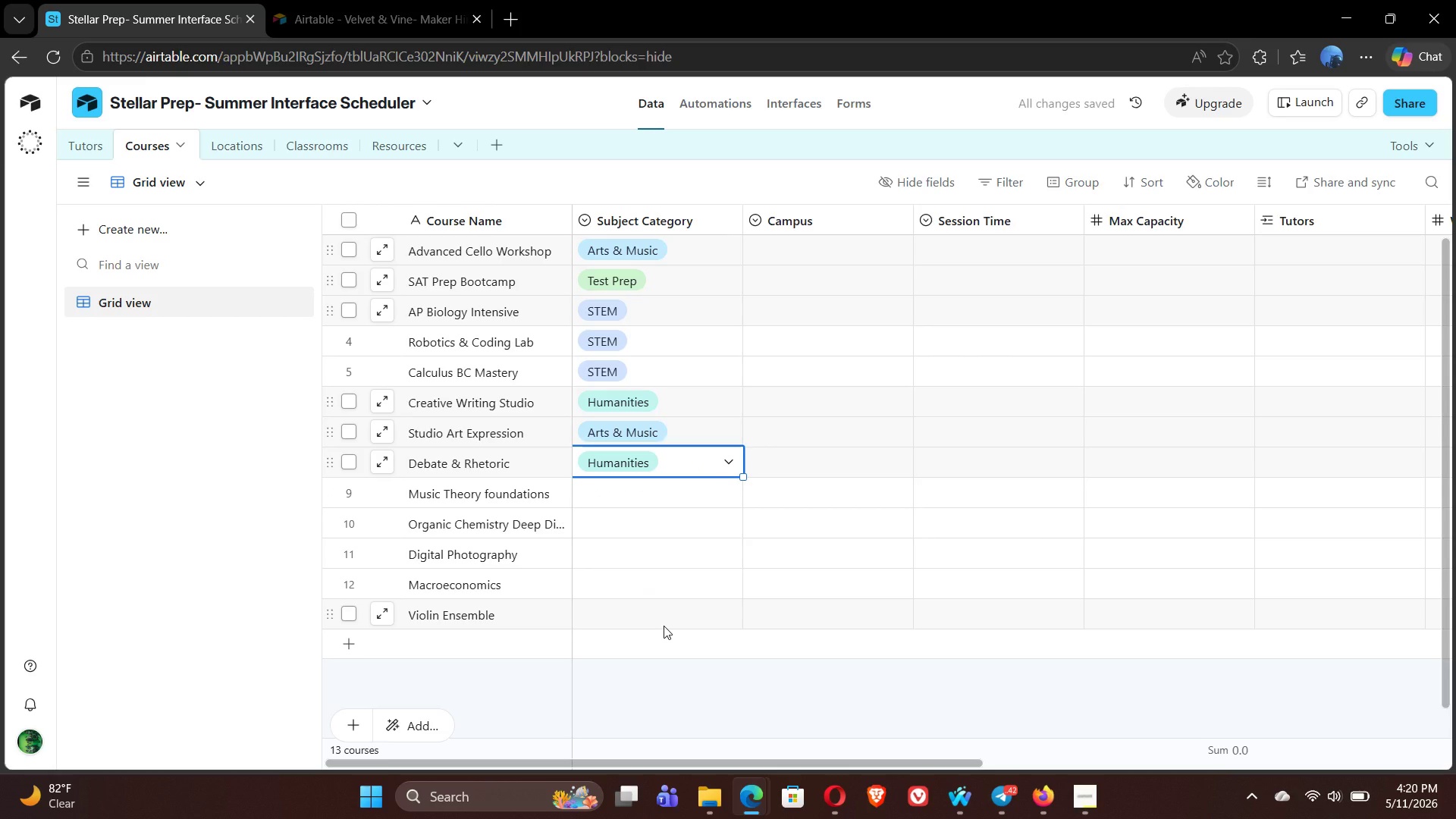 
wait(5.36)
 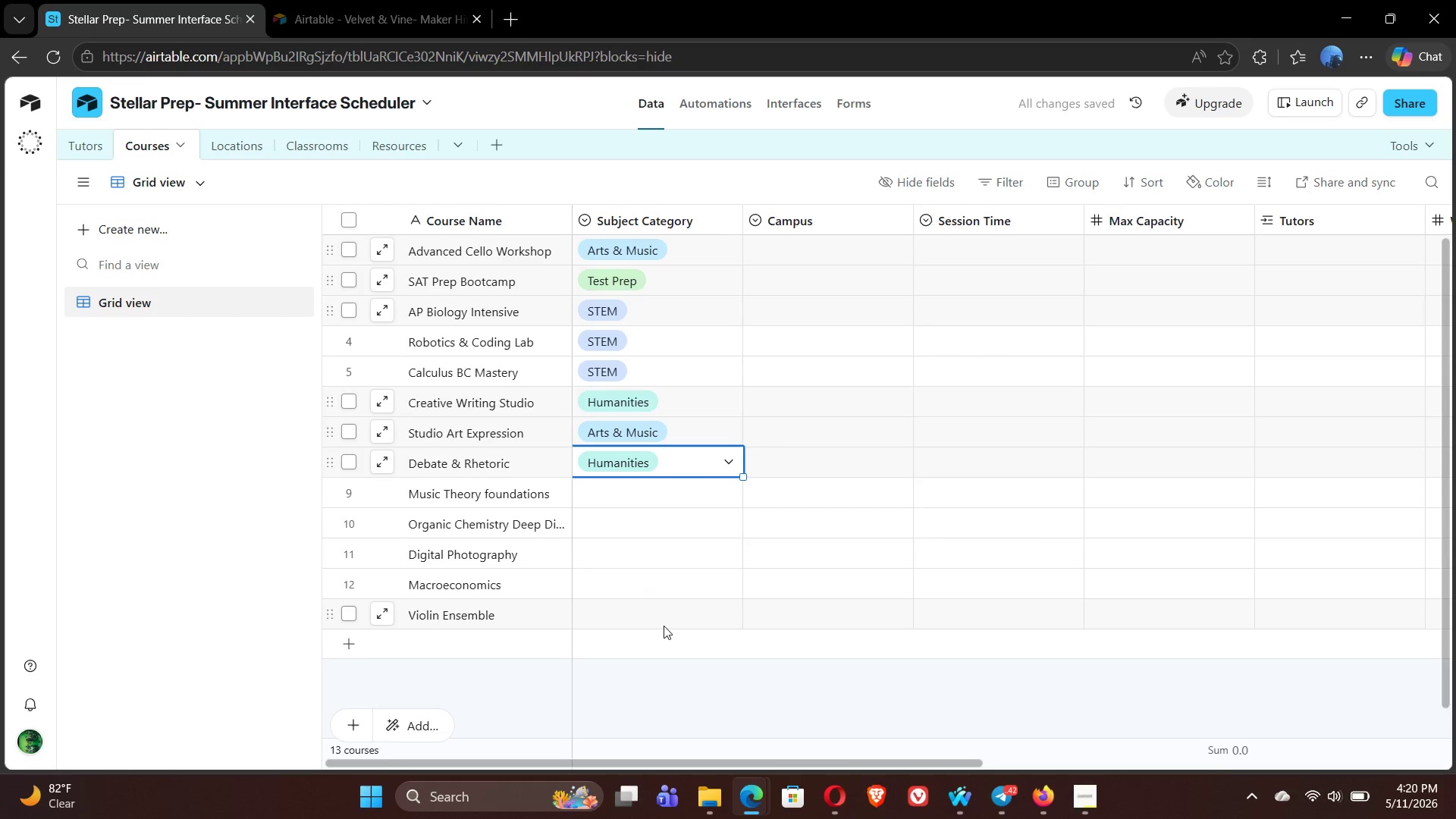 
left_click([643, 494])
 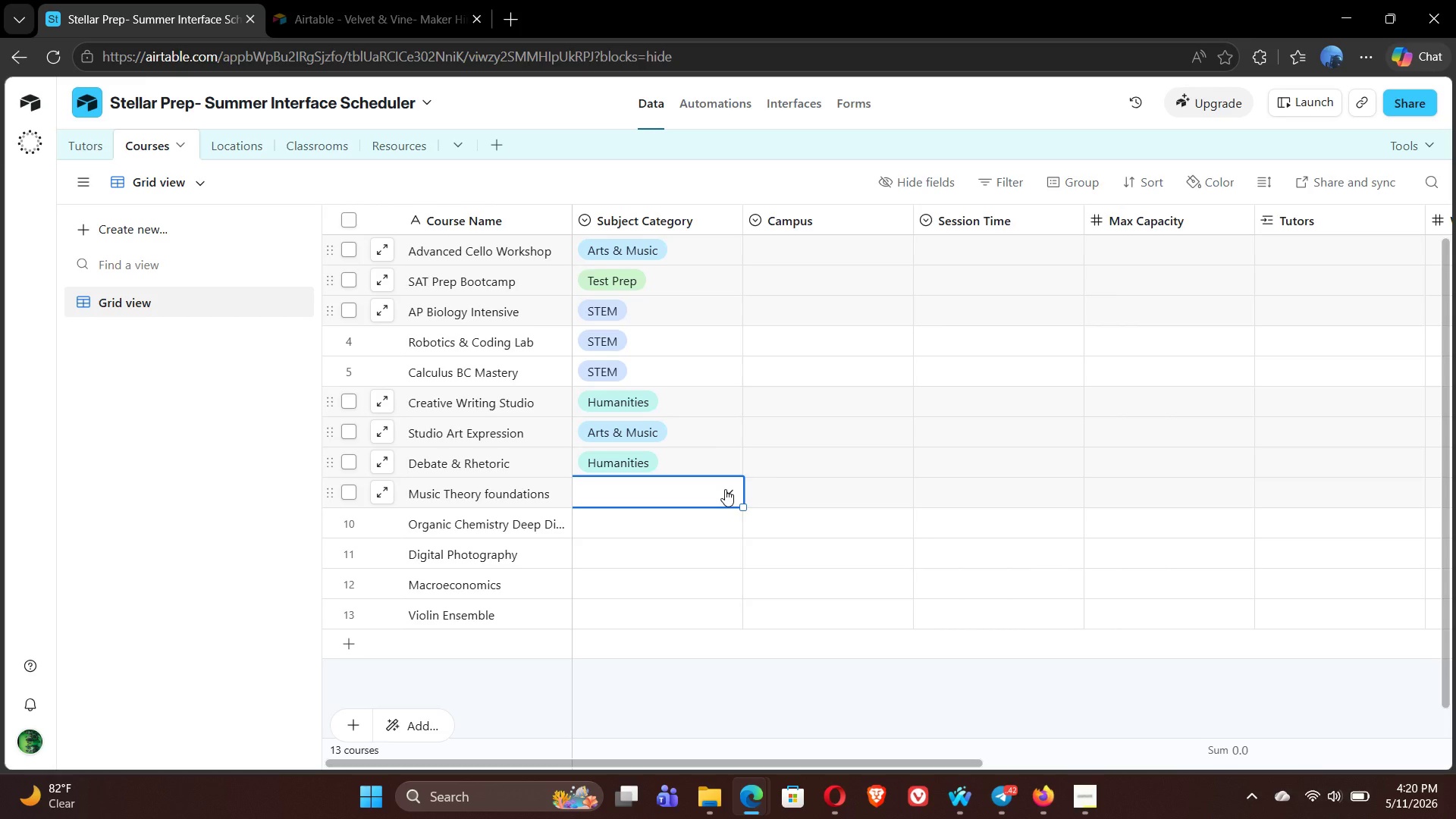 
wait(11.91)
 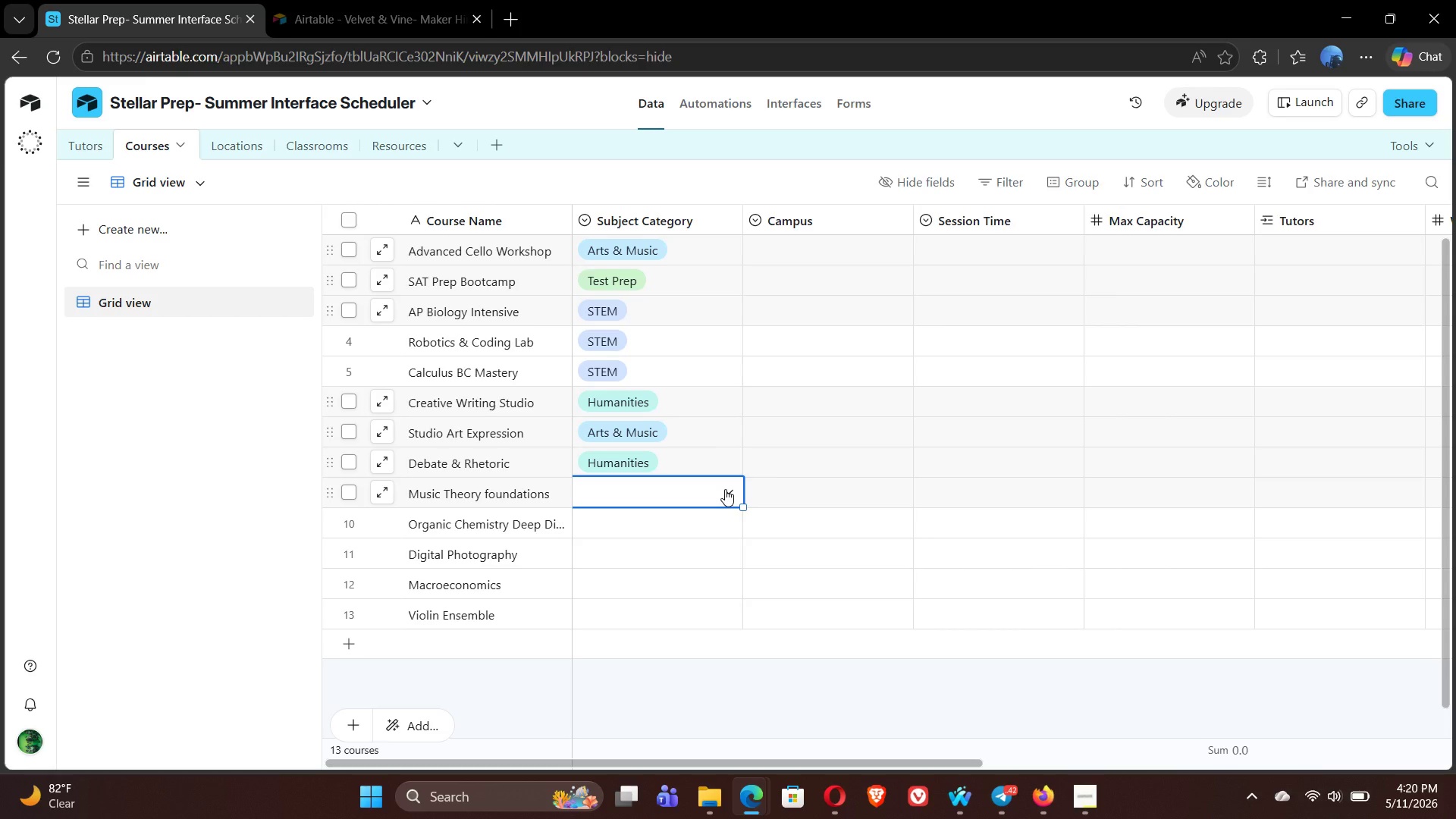 
left_click([728, 493])
 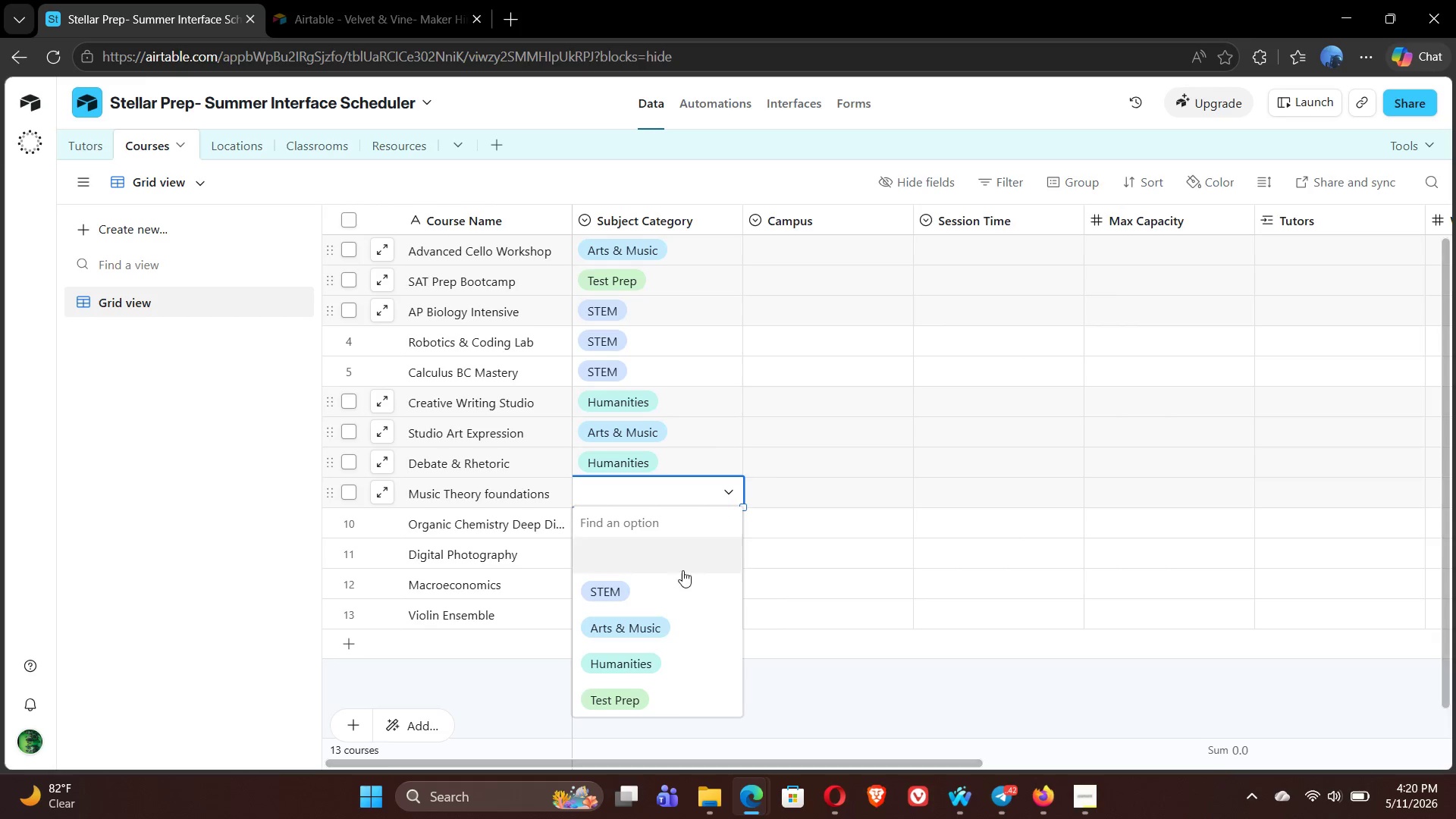 
left_click([654, 626])
 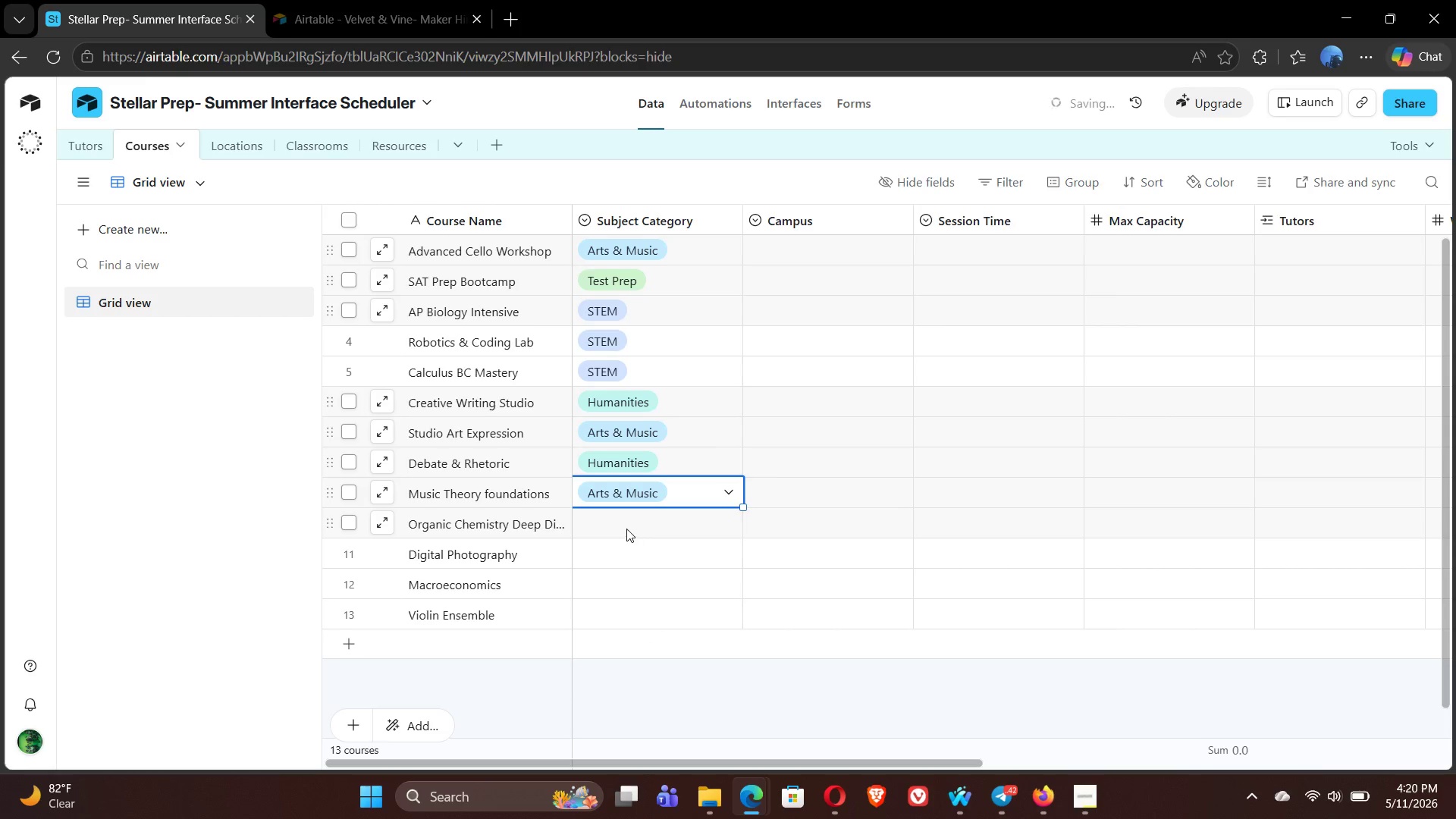 
left_click([623, 527])
 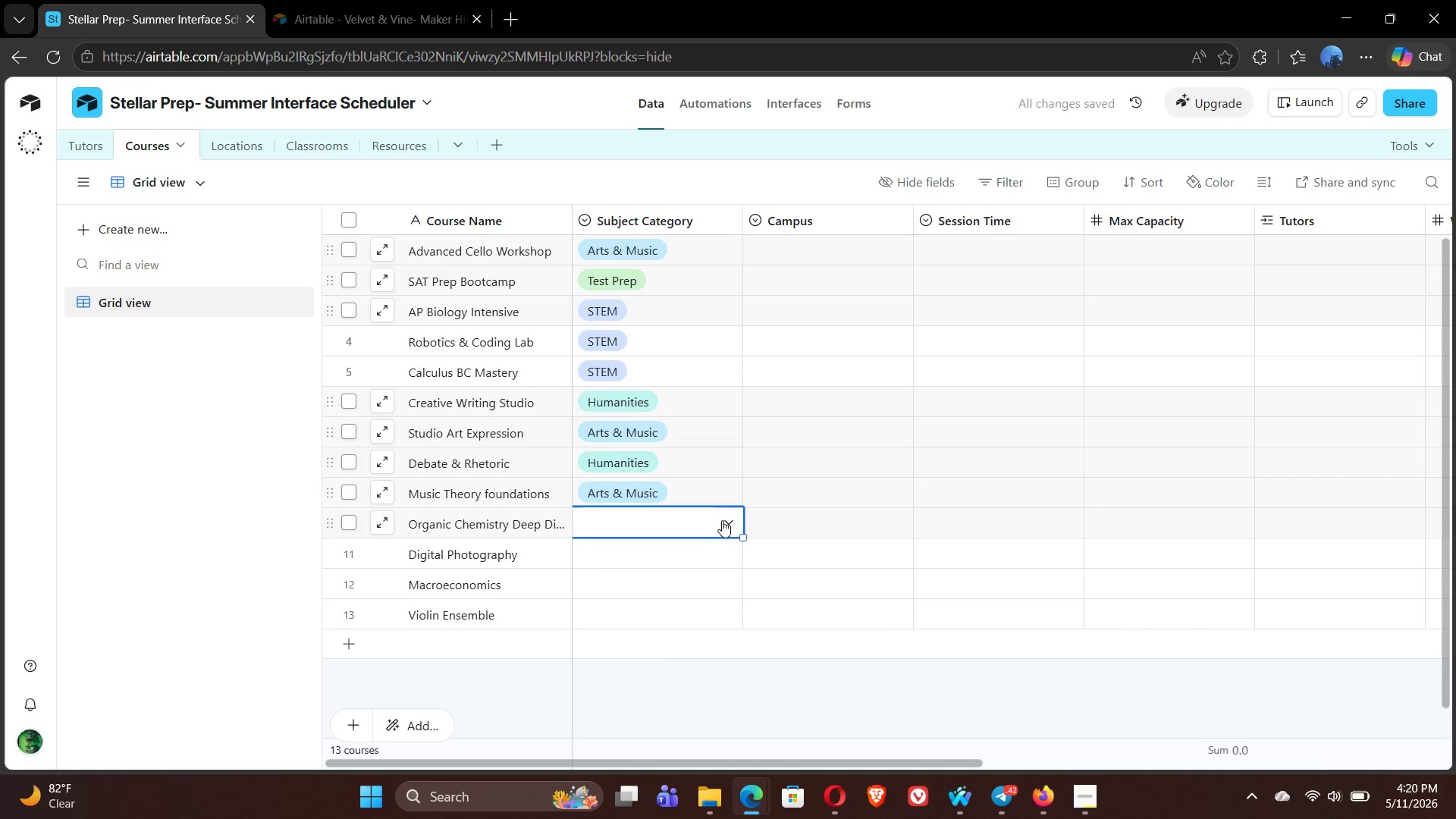 
left_click([723, 520])
 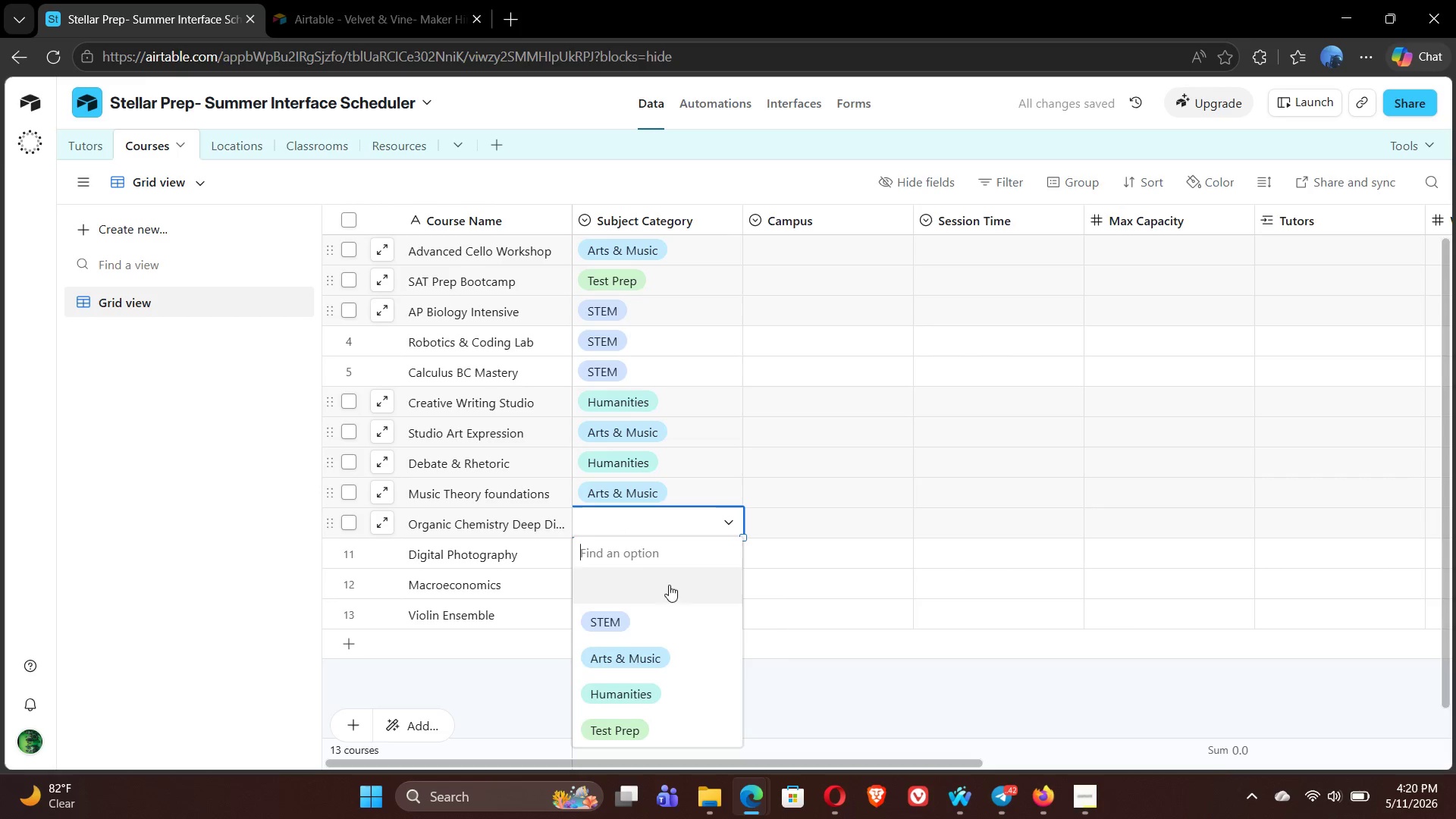 
left_click([629, 623])
 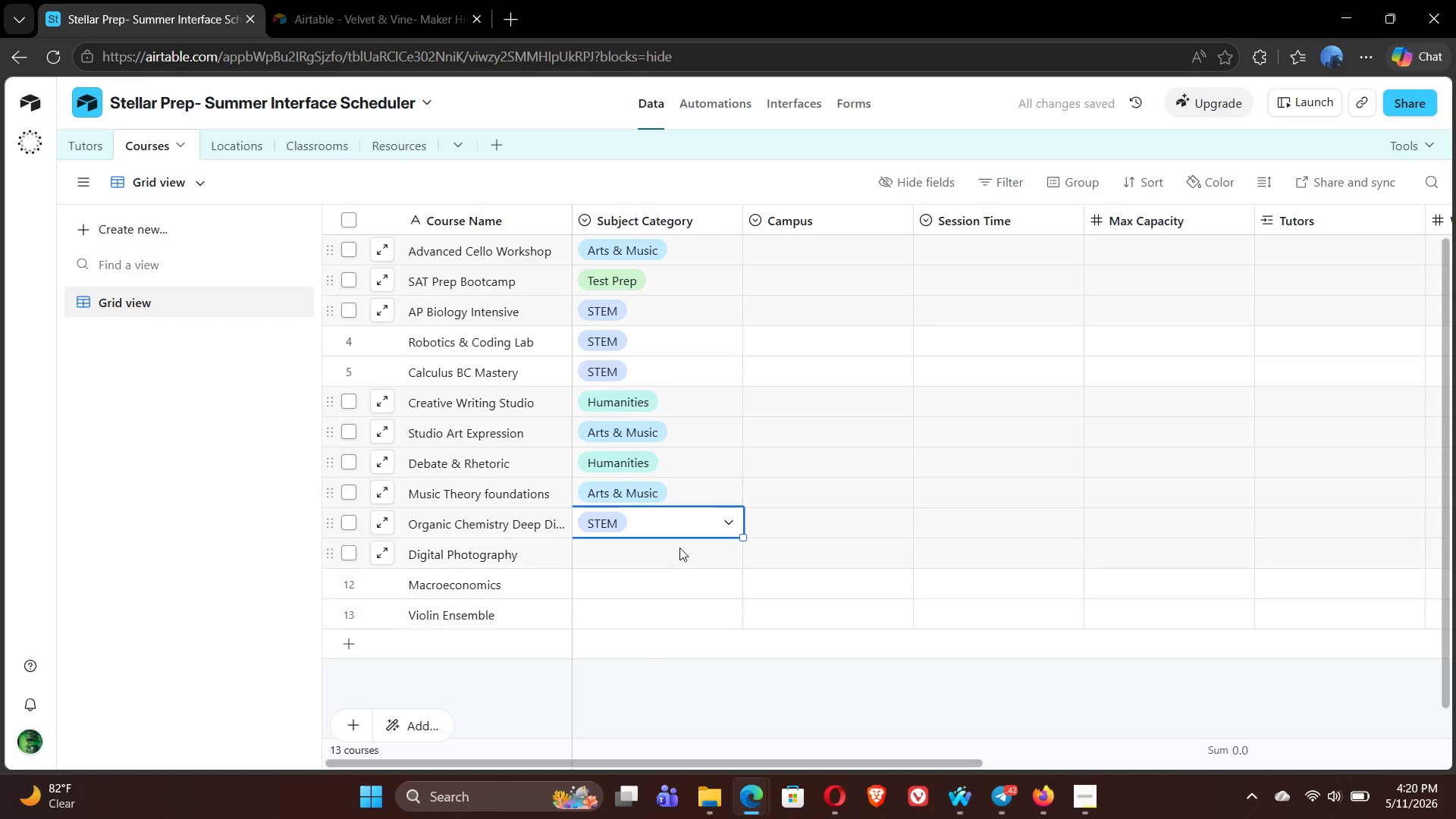 
left_click_drag(start_coordinate=[679, 548], to_coordinate=[732, 556])
 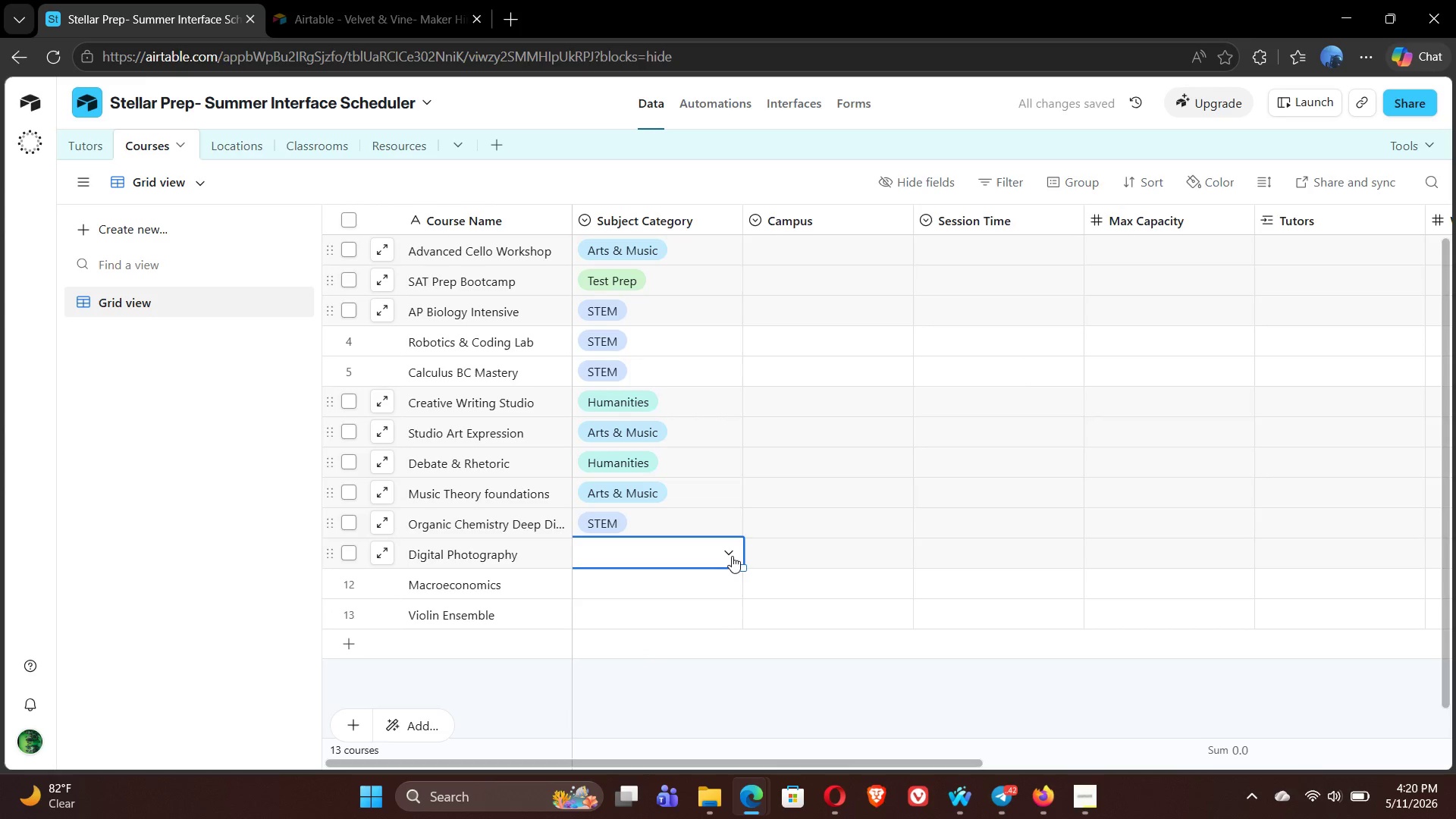 
left_click([732, 556])
 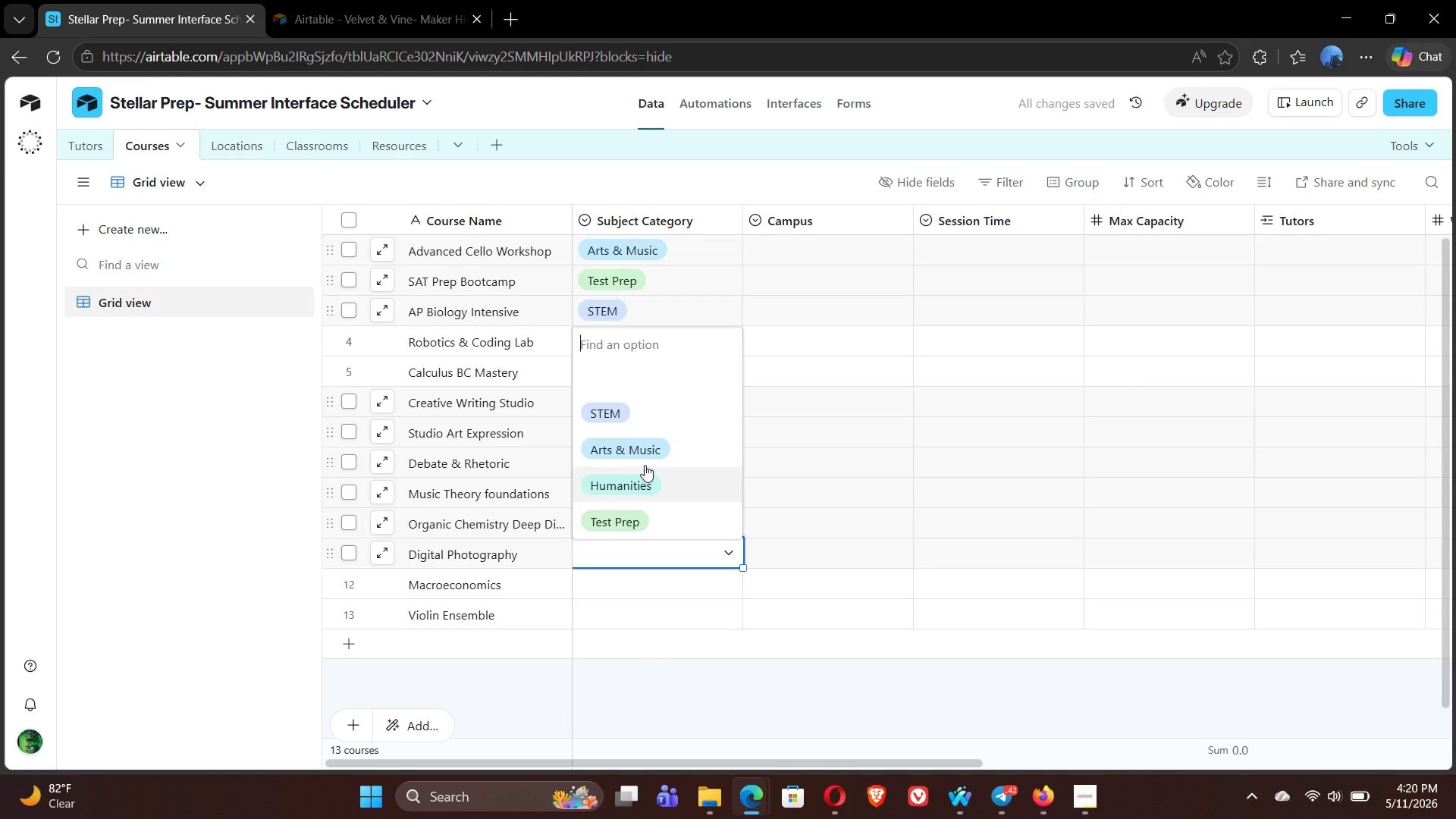 
left_click([641, 457])
 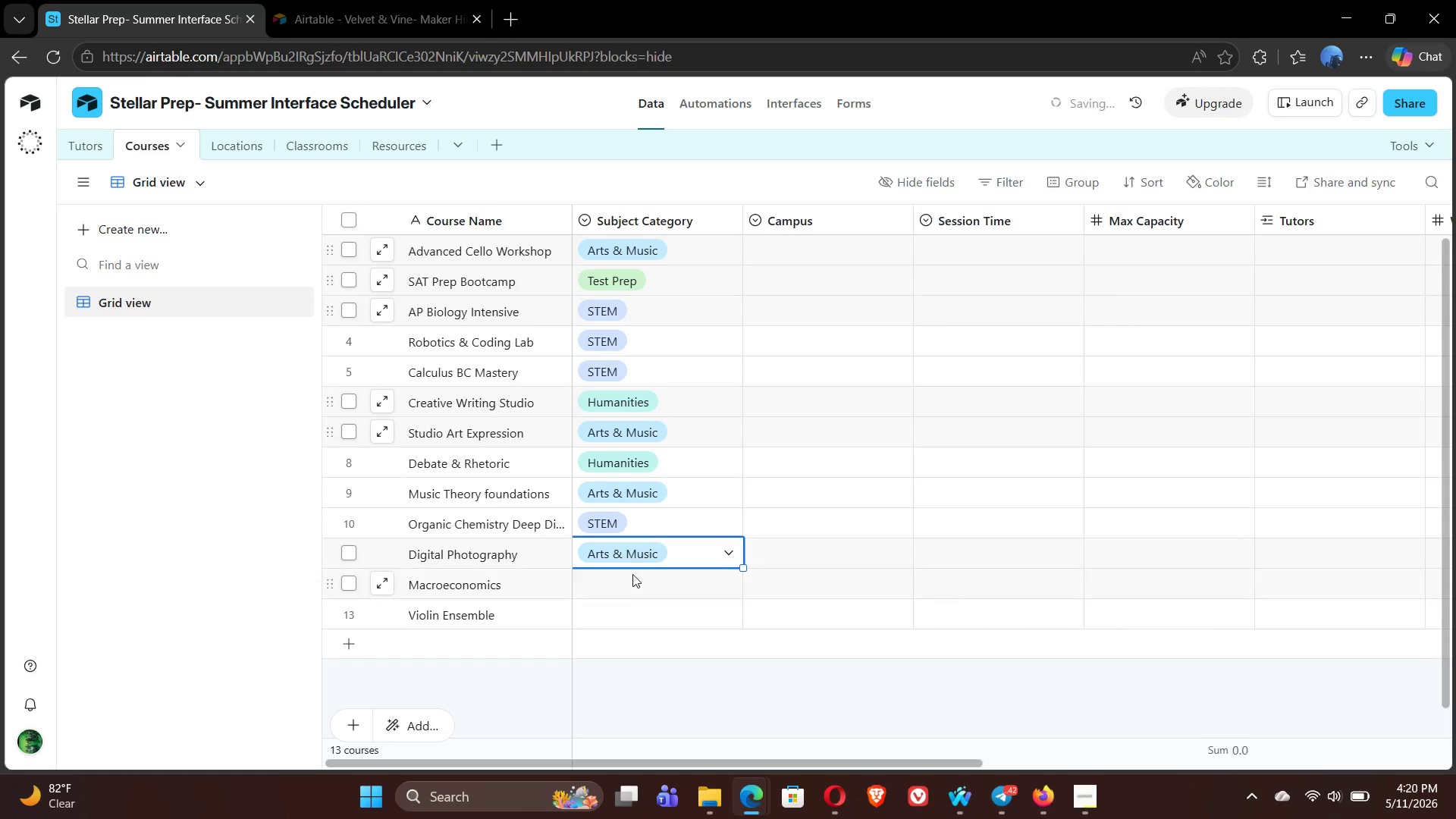 
left_click([629, 581])
 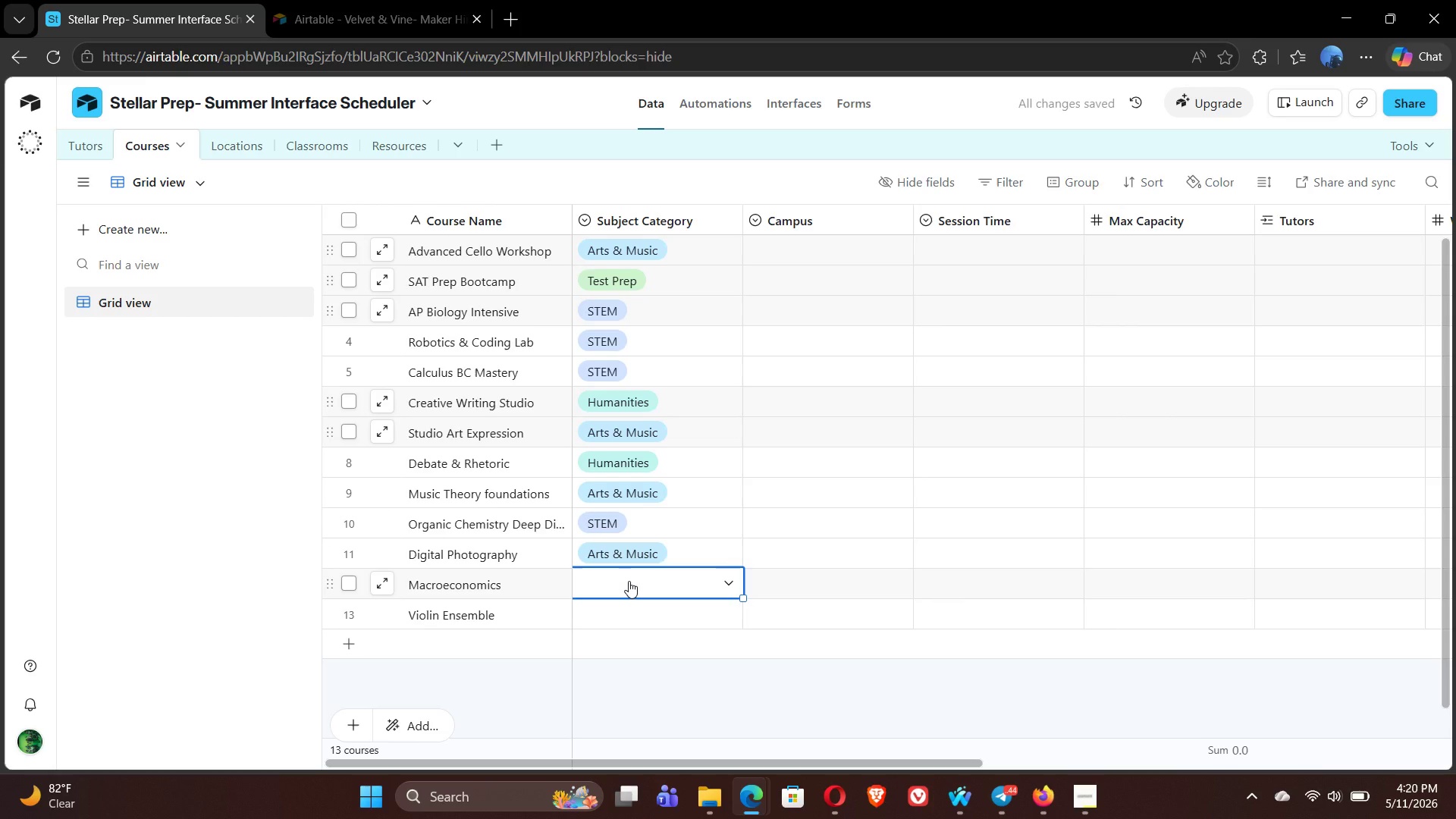 
wait(5.55)
 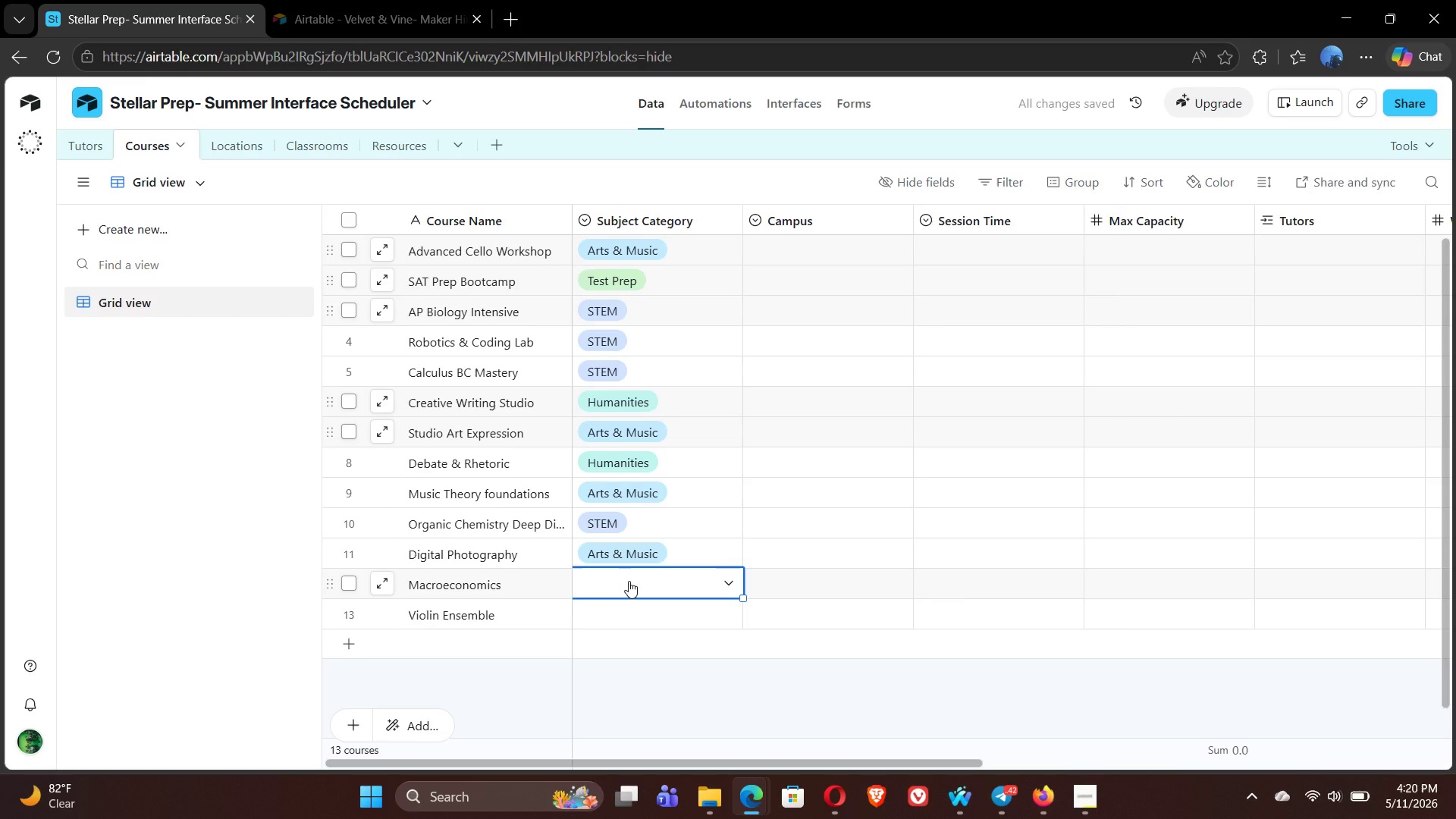 
left_click([728, 578])
 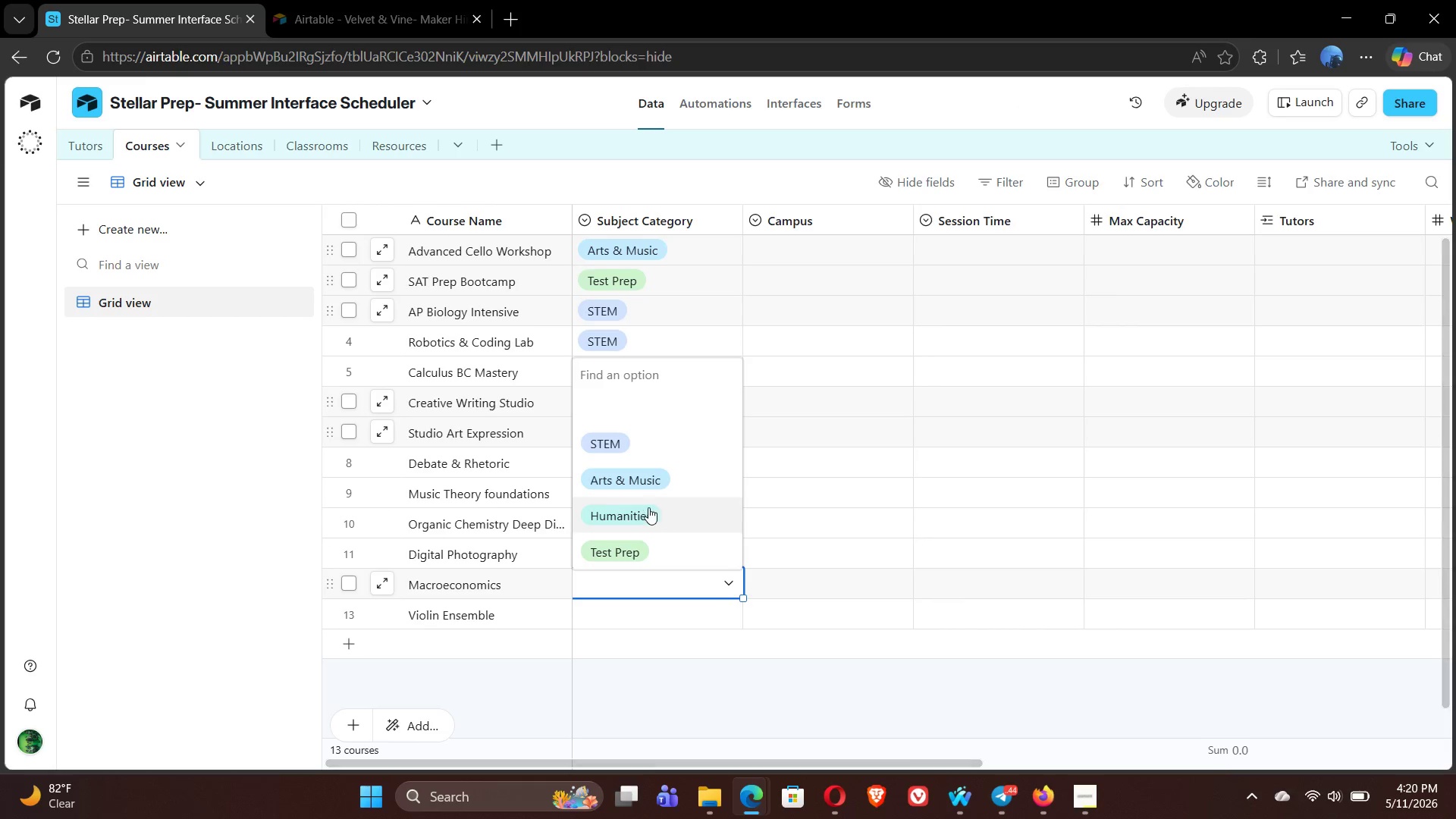 
left_click([646, 507])
 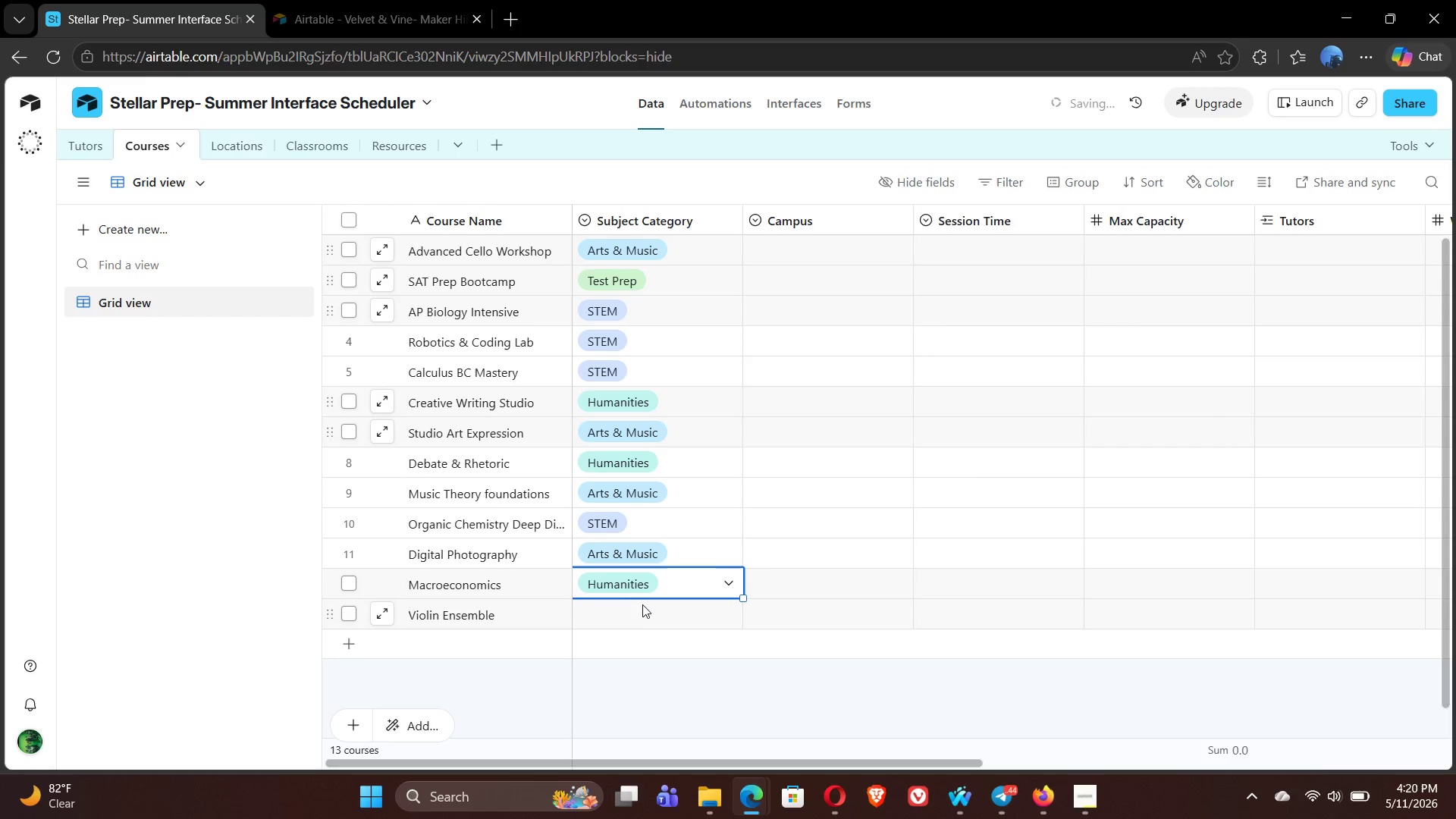 
left_click([642, 610])
 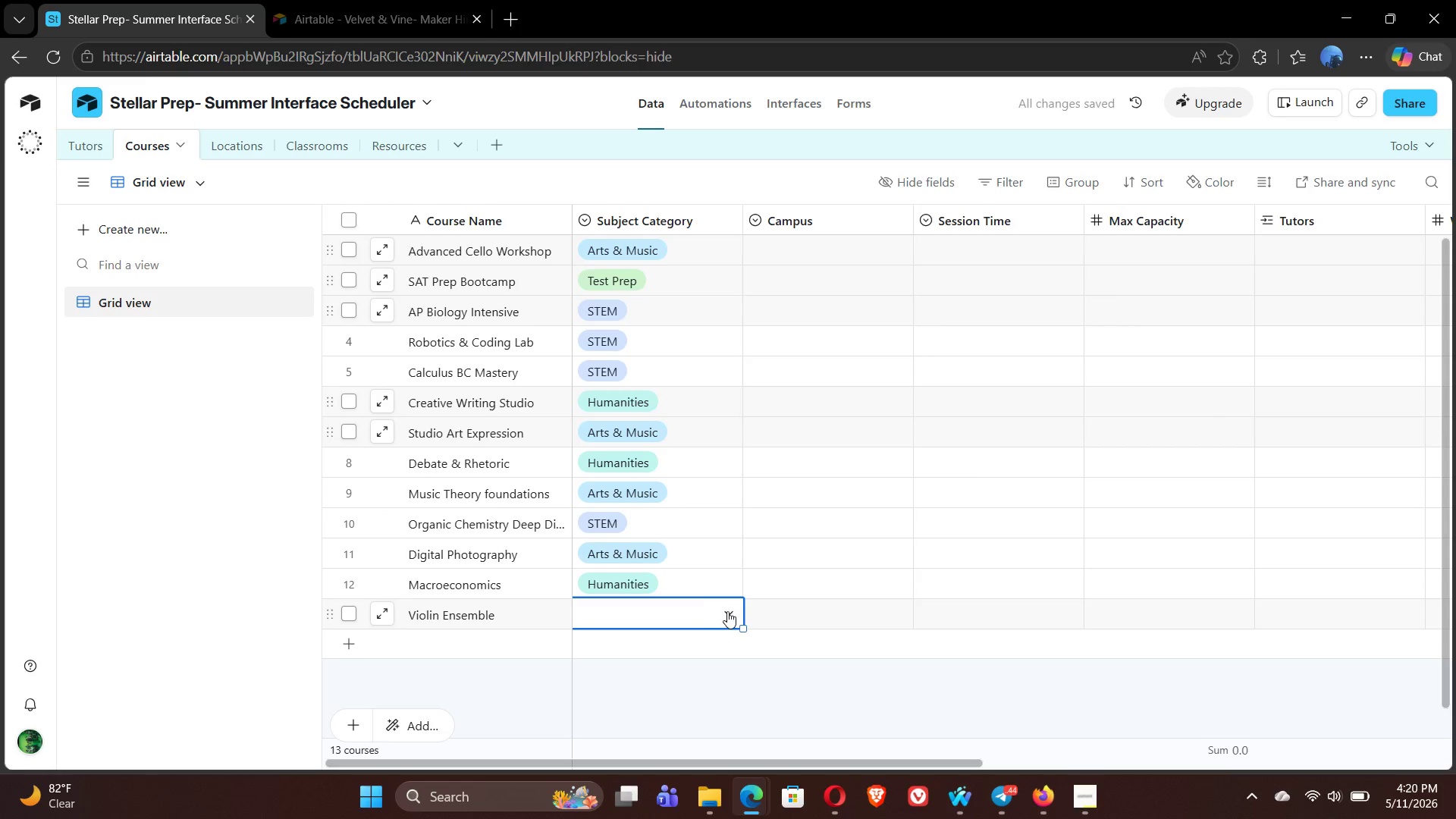 
left_click([728, 611])
 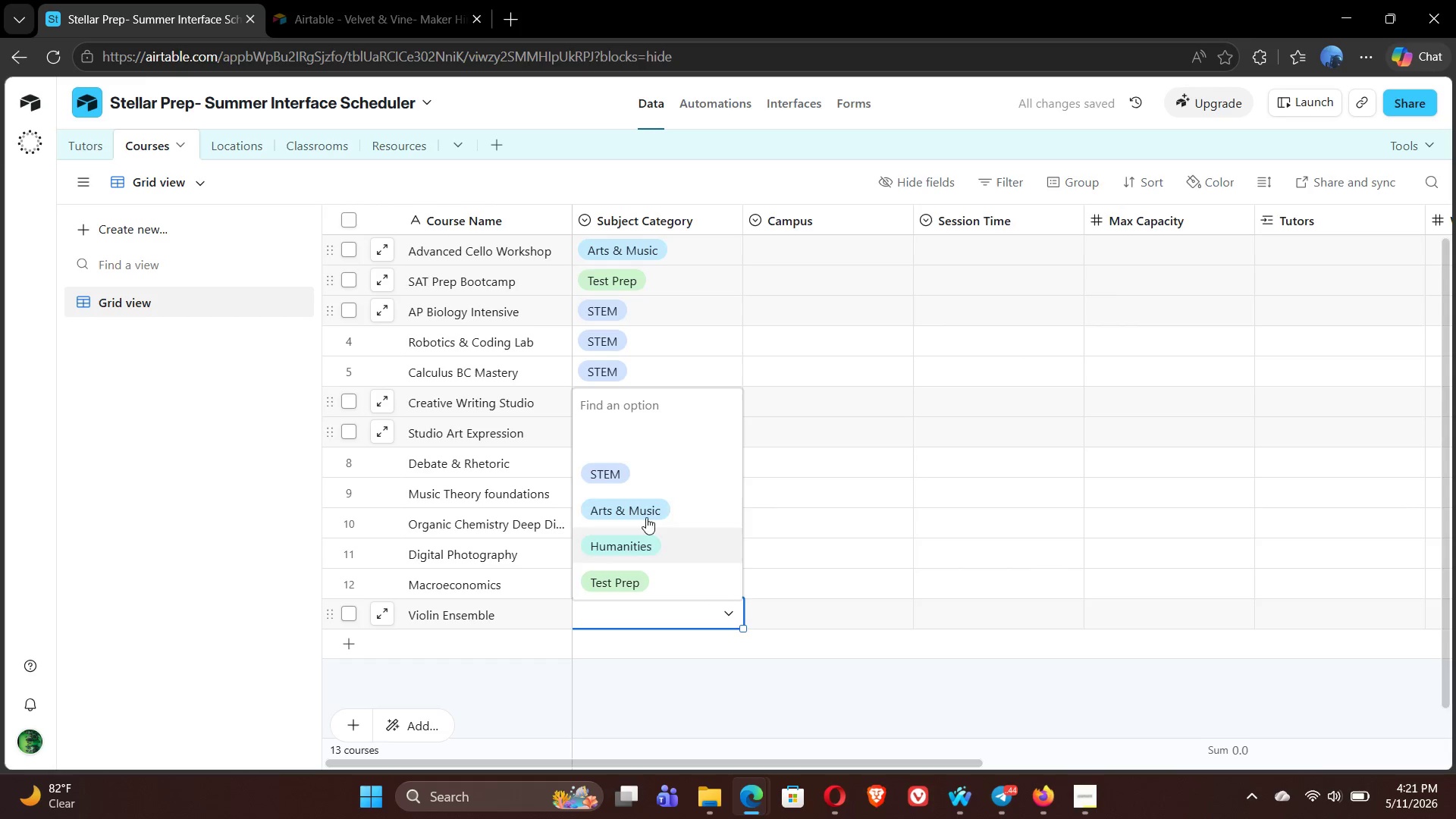 
left_click([643, 513])
 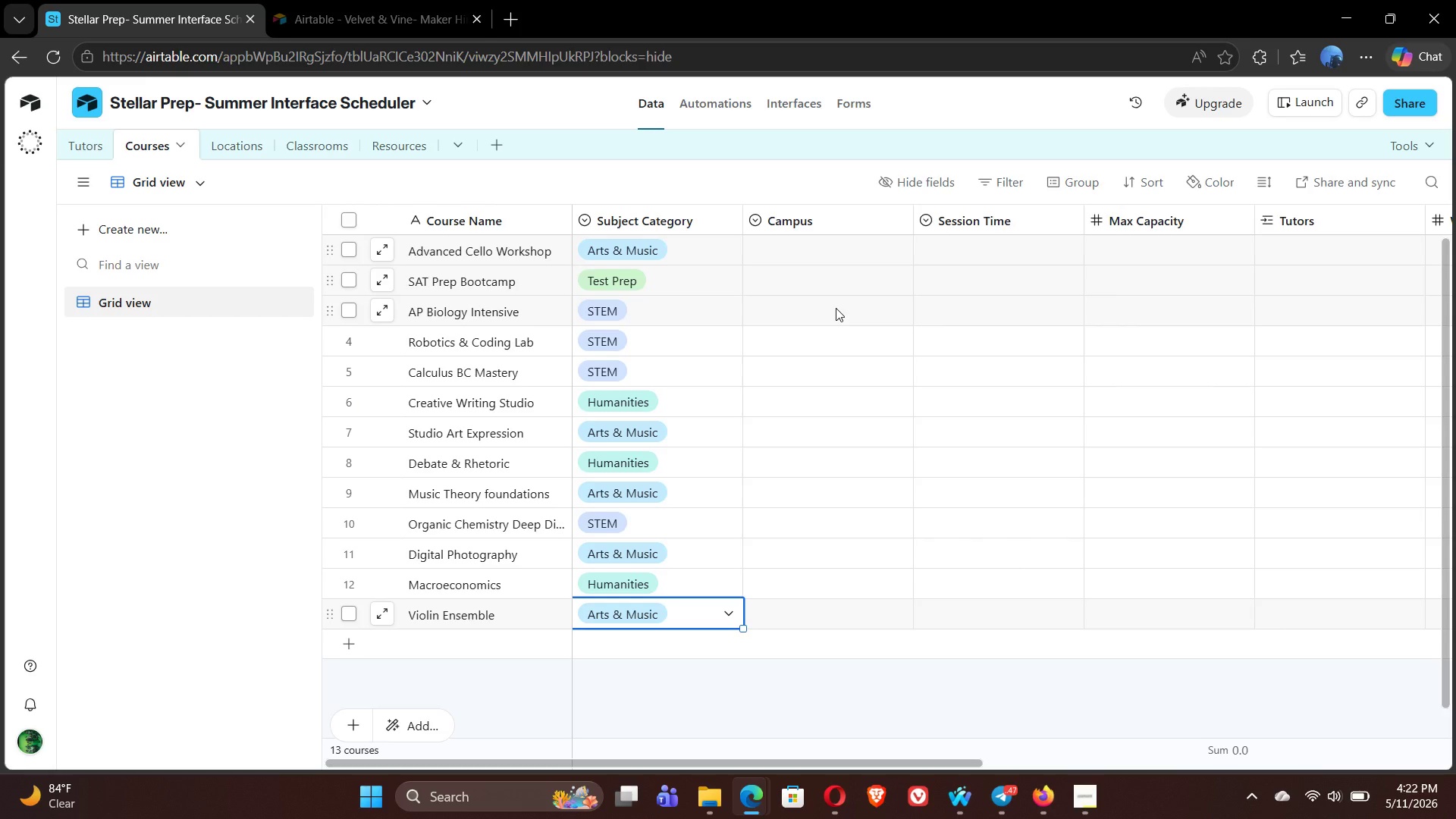 
wait(81.7)
 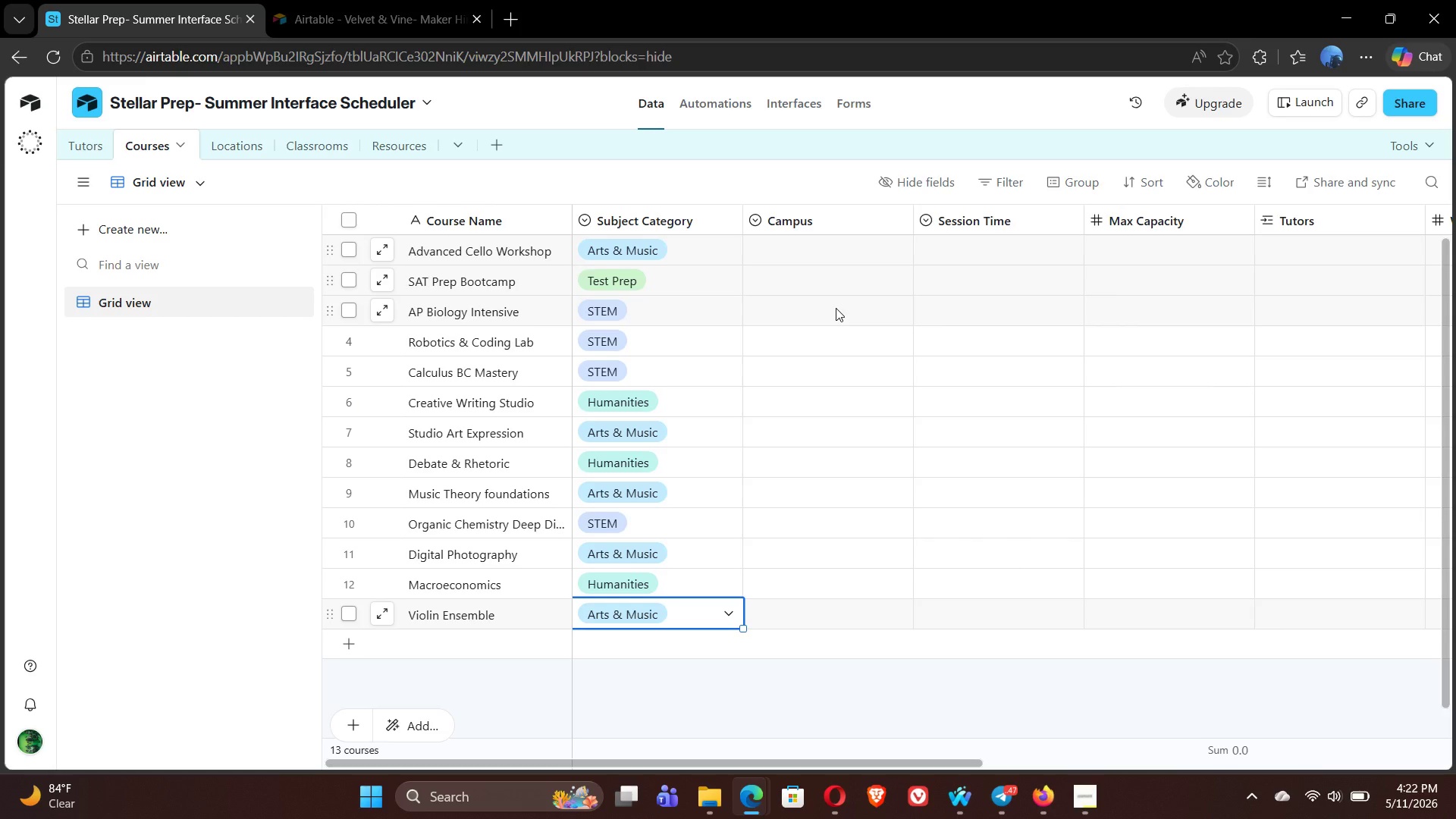 
left_click([782, 256])
 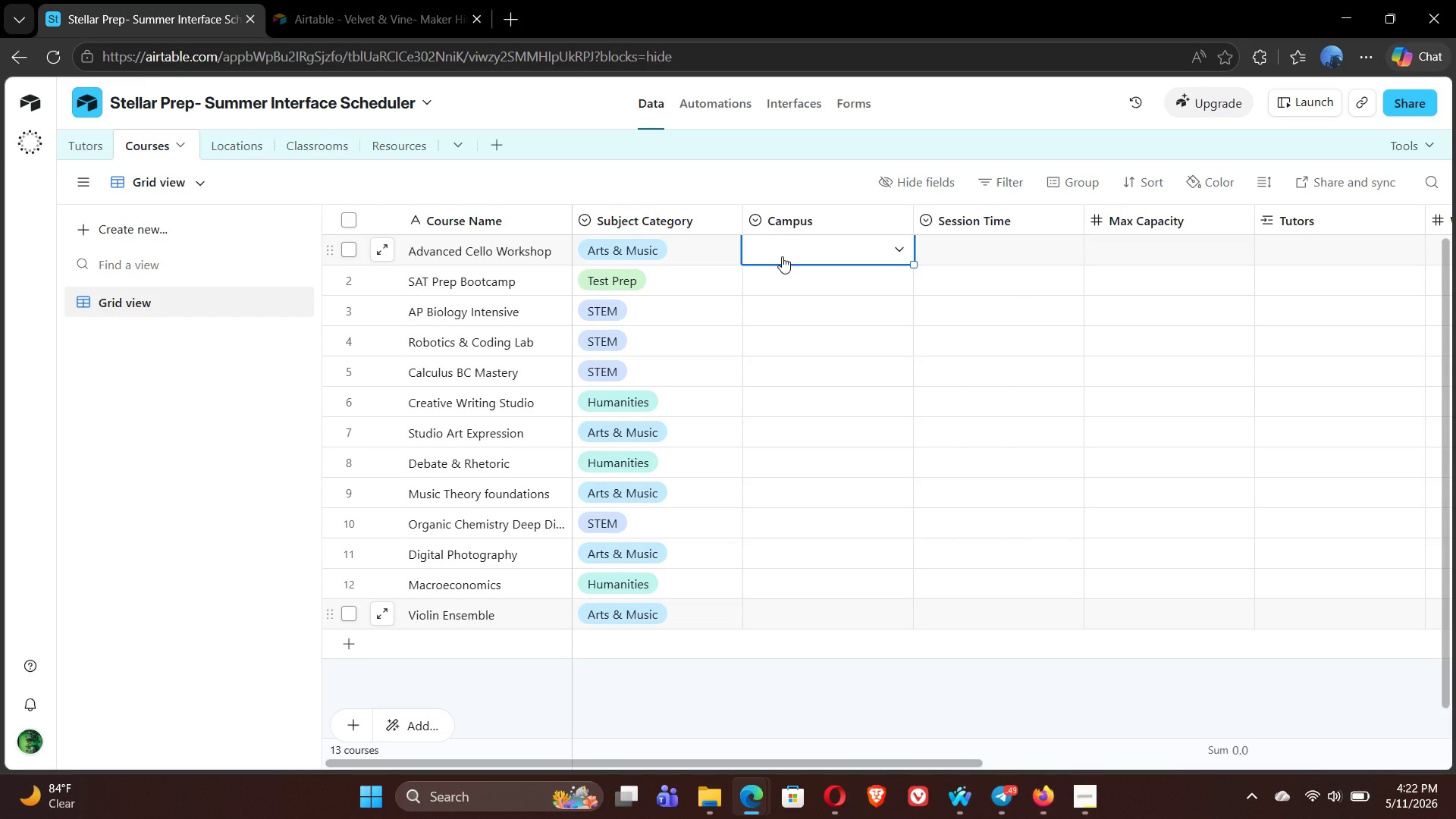 
wait(18.34)
 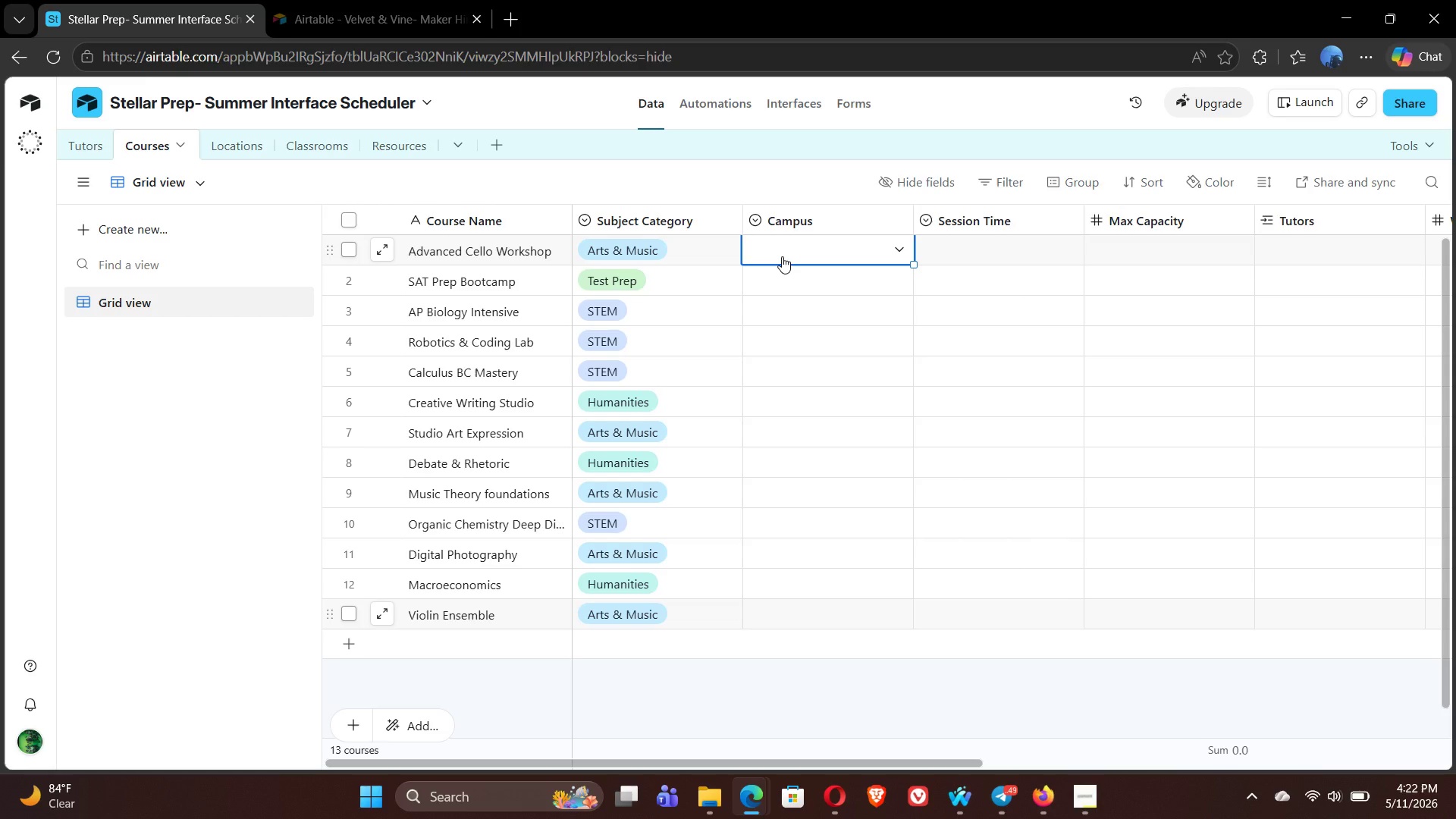 
key(Enter)
 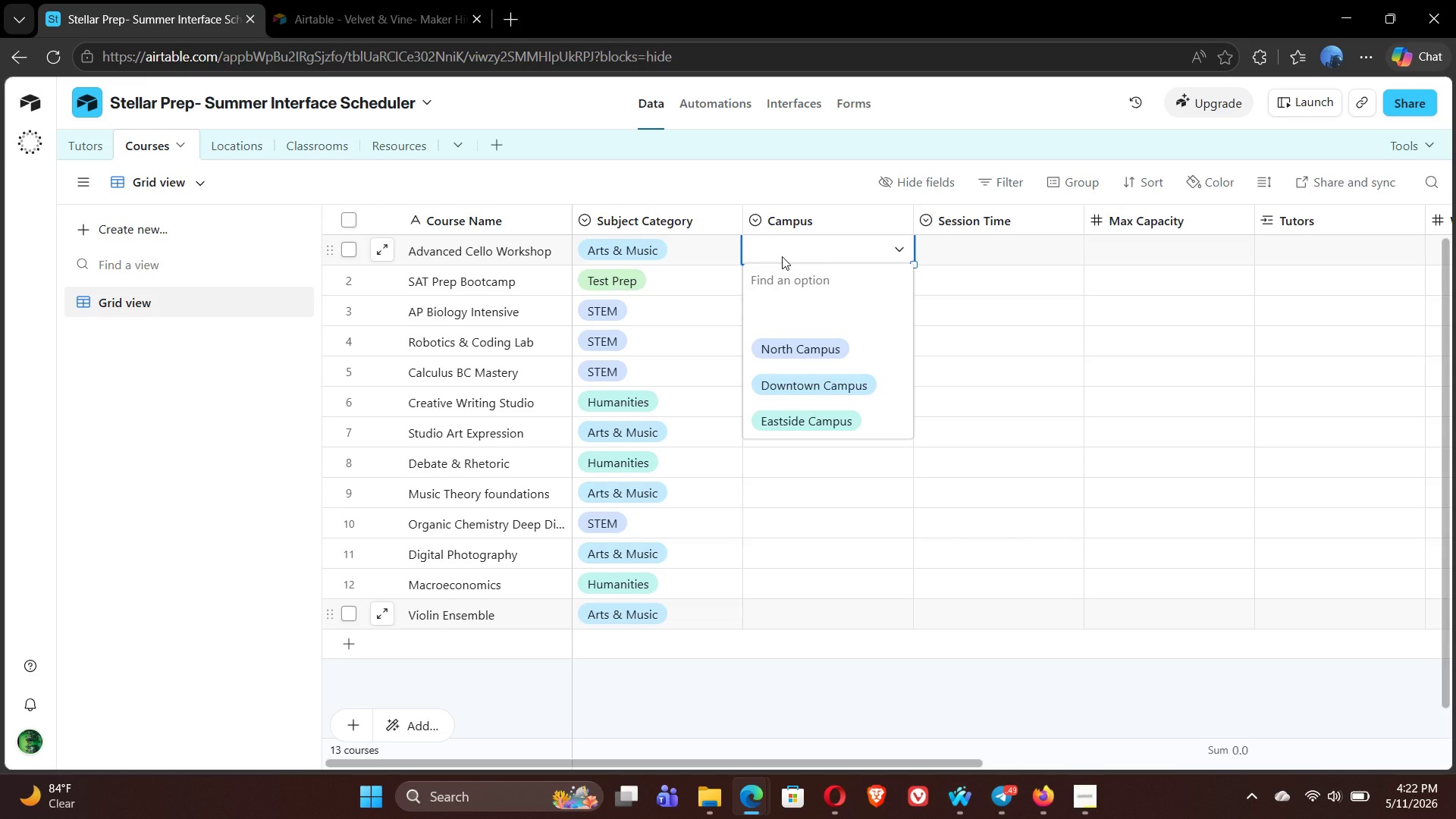 
wait(17.44)
 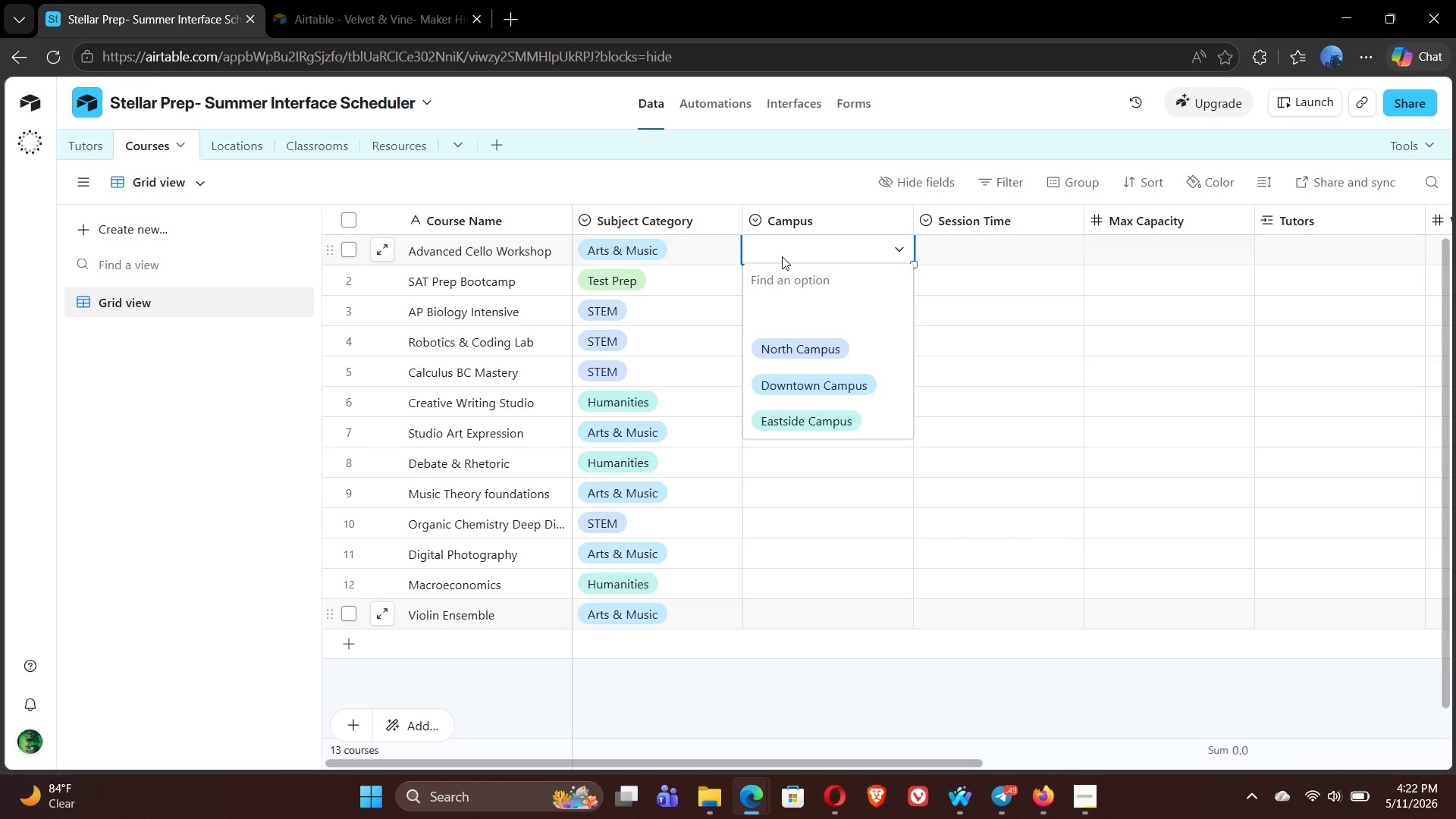 
left_click([851, 337])
 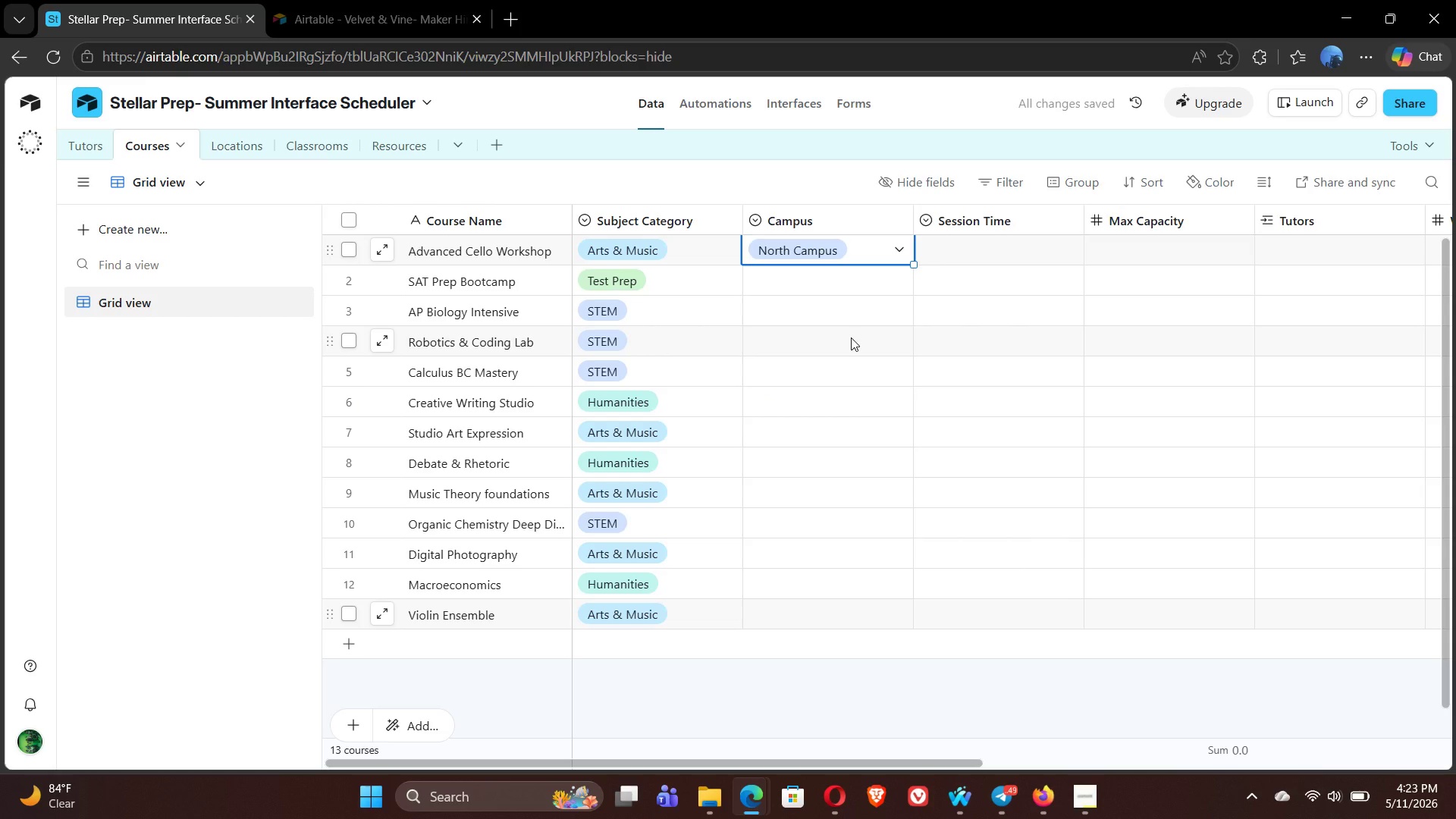 
left_click([841, 284])
 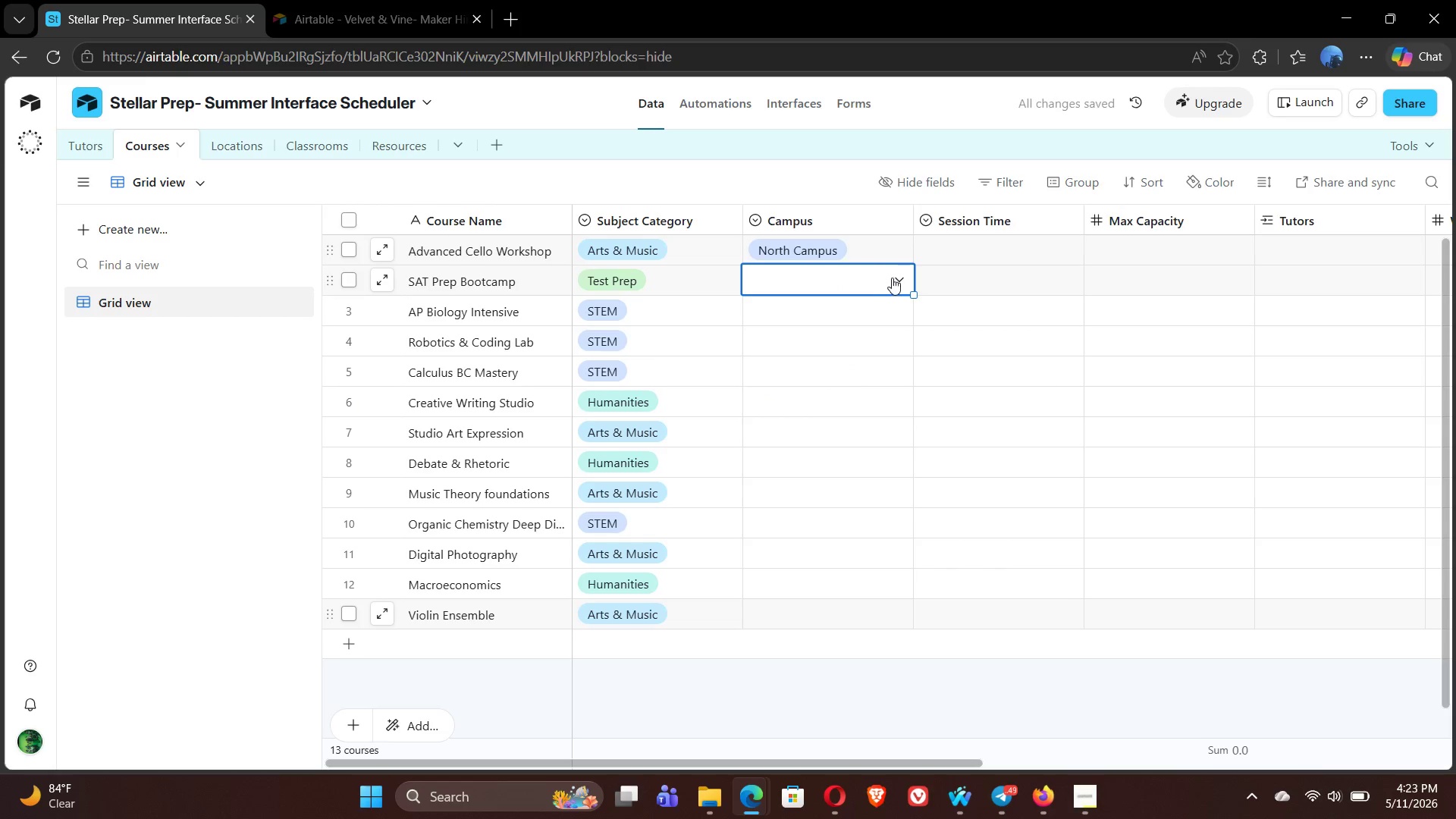 
left_click([896, 278])
 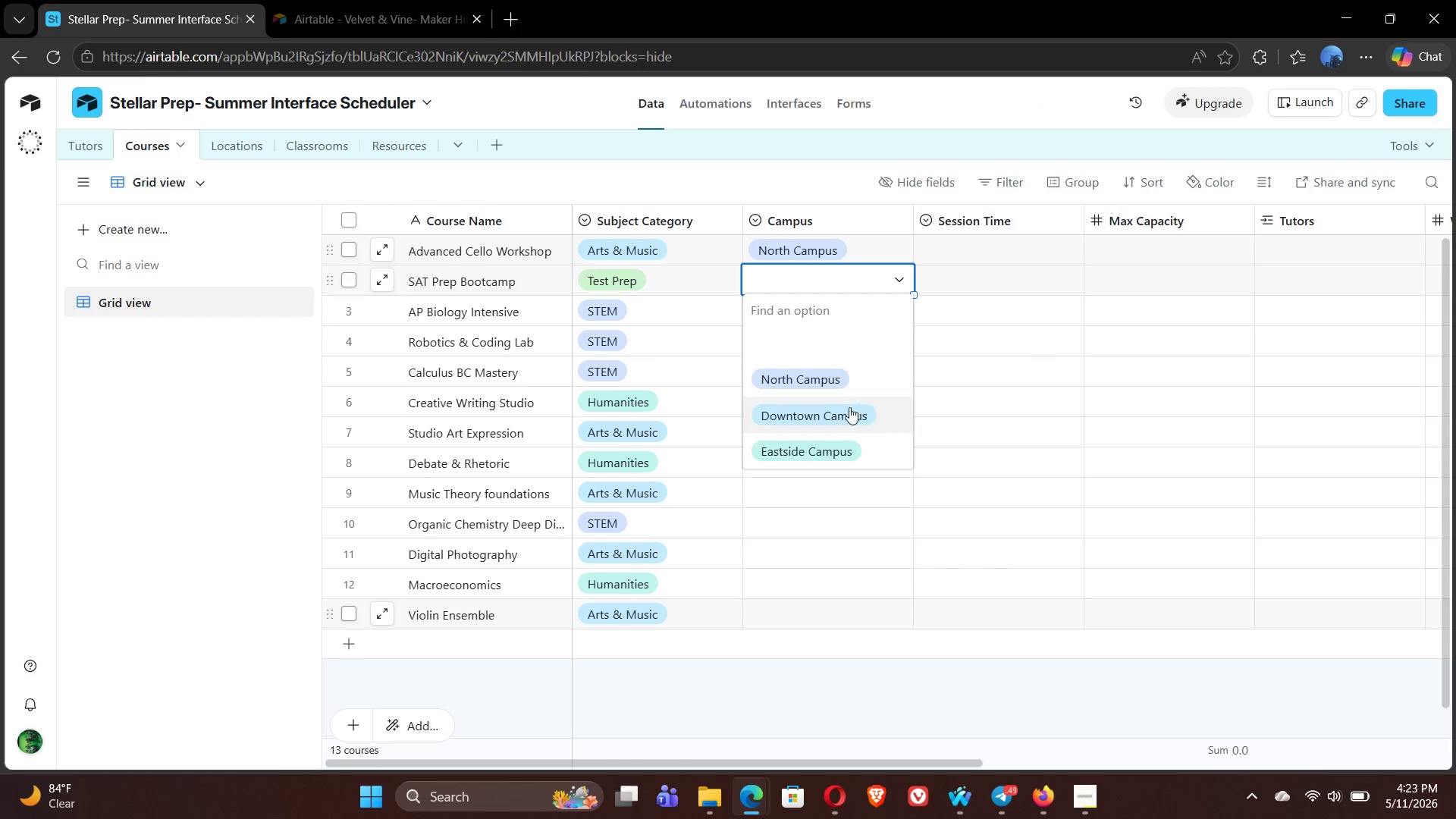 
left_click([849, 413])
 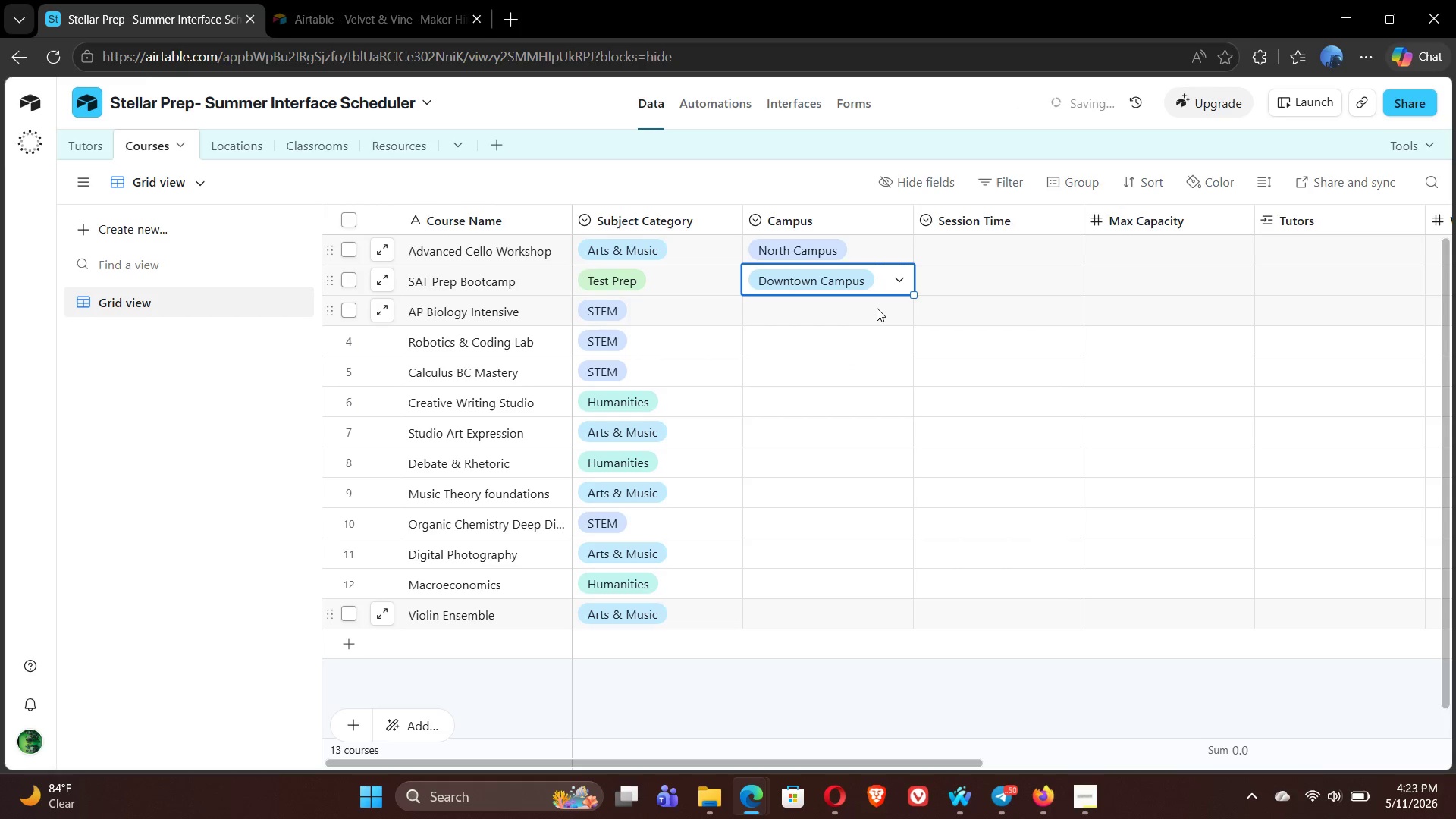 
left_click([877, 308])
 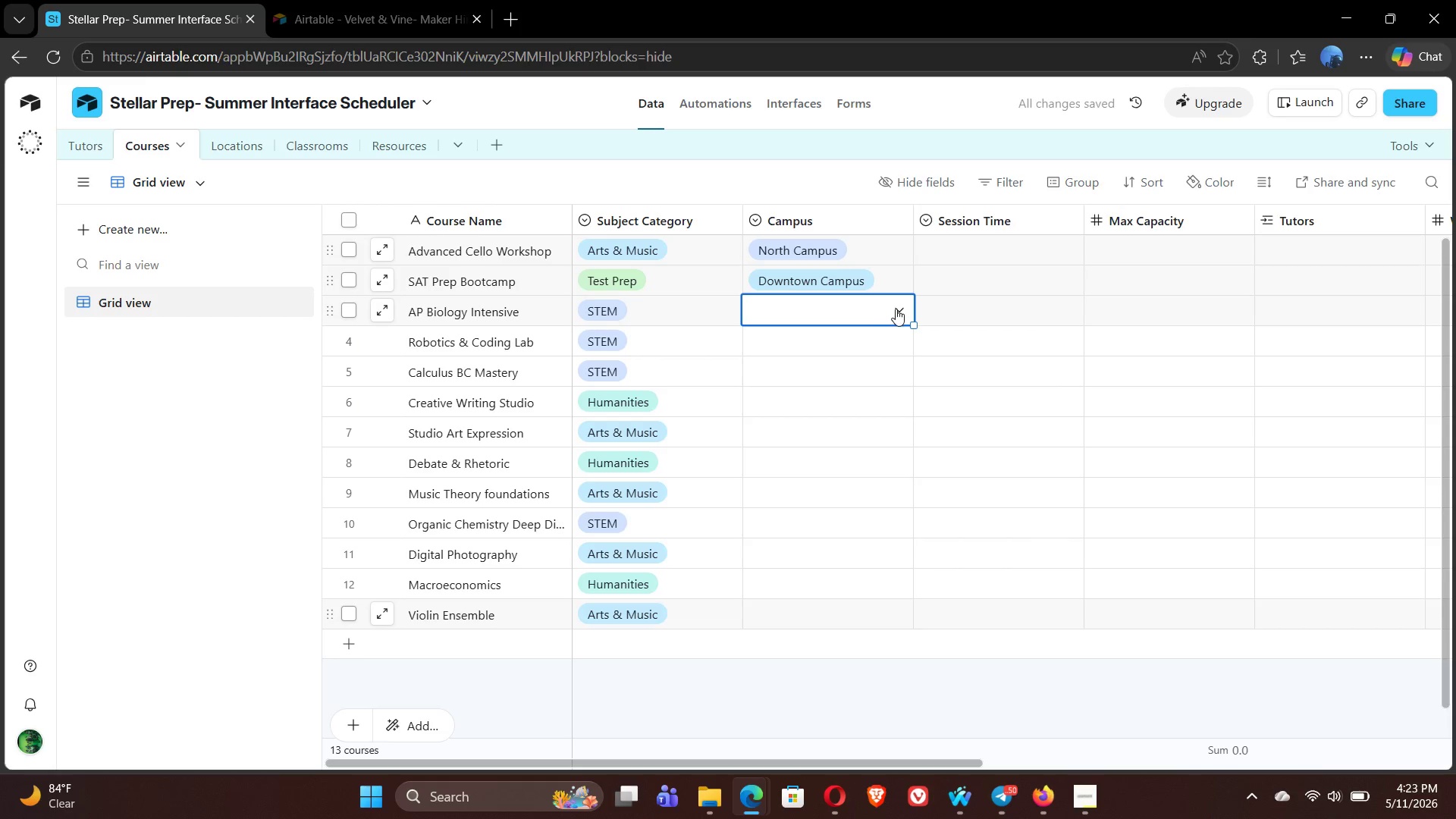 
left_click([896, 309])
 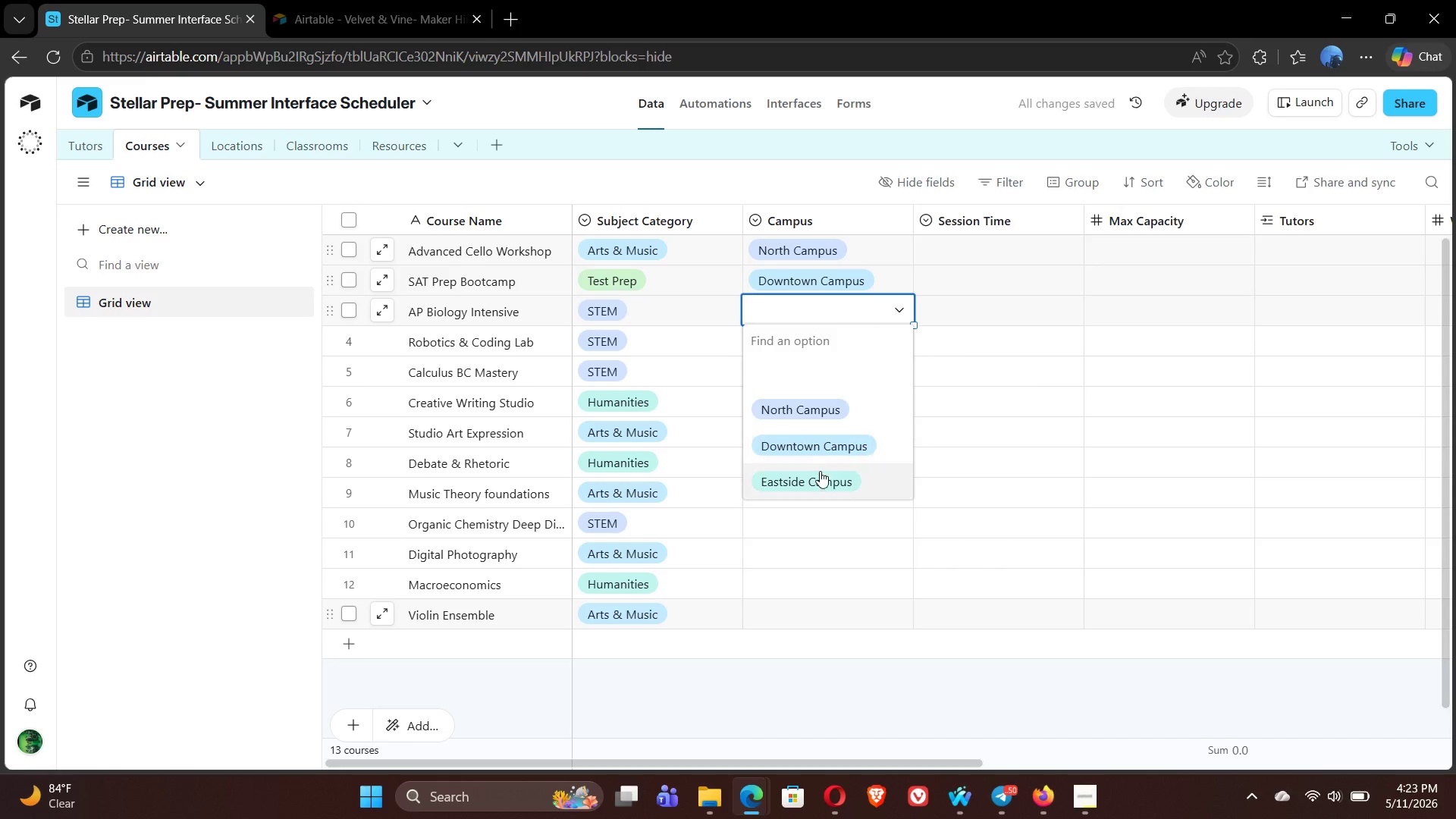 
left_click([818, 476])
 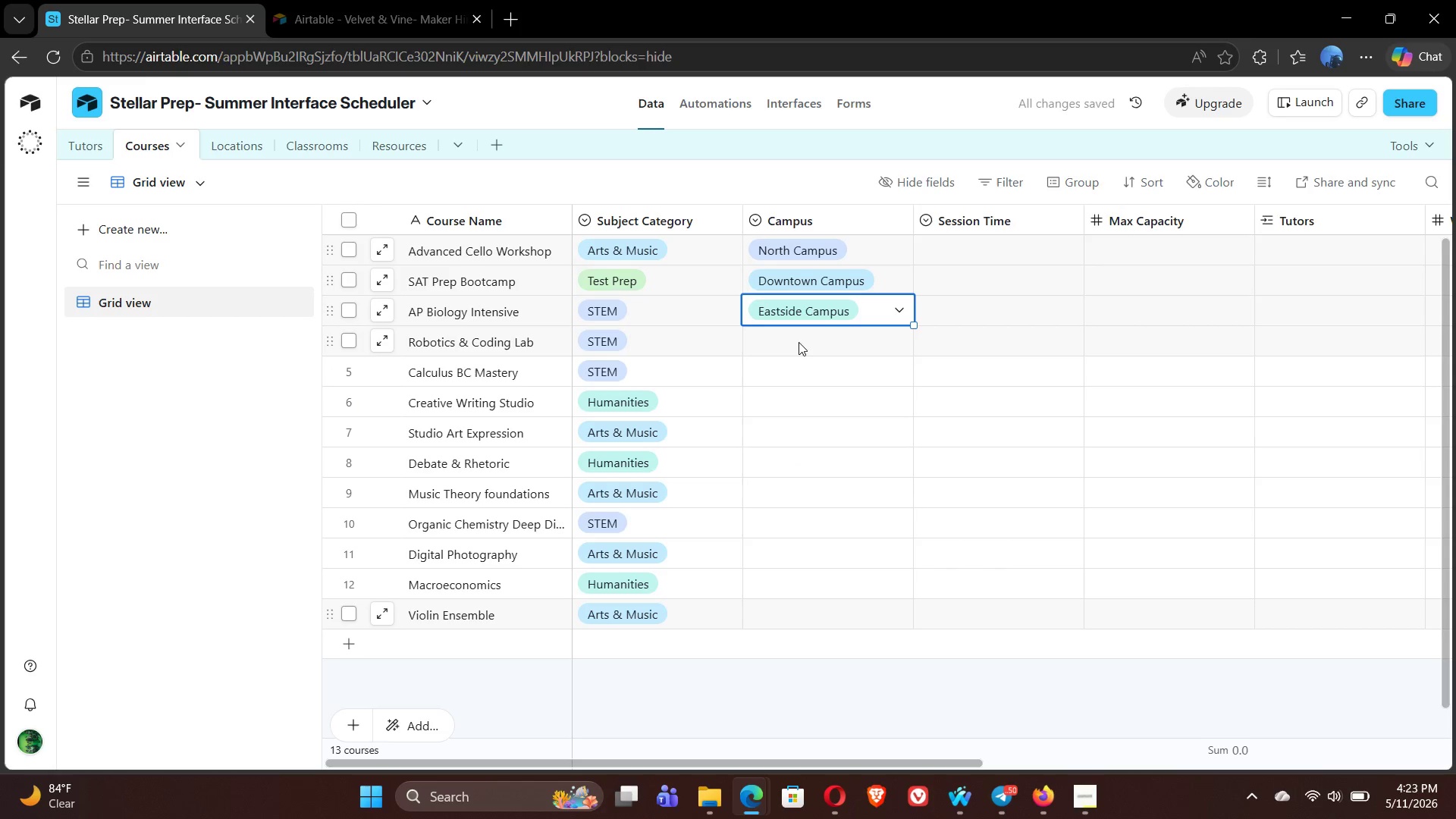 
double_click([799, 342])
 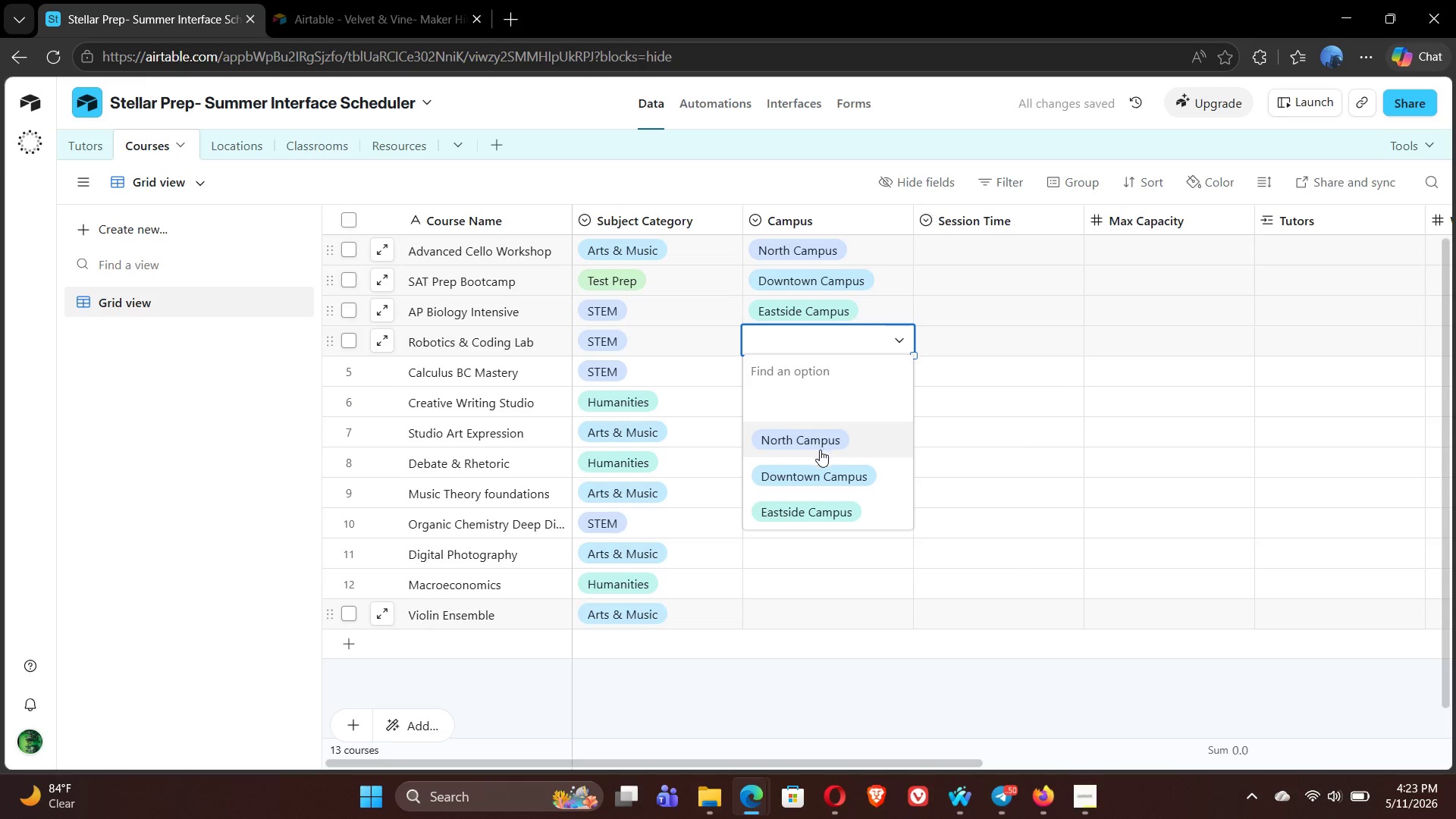 
left_click([844, 438])
 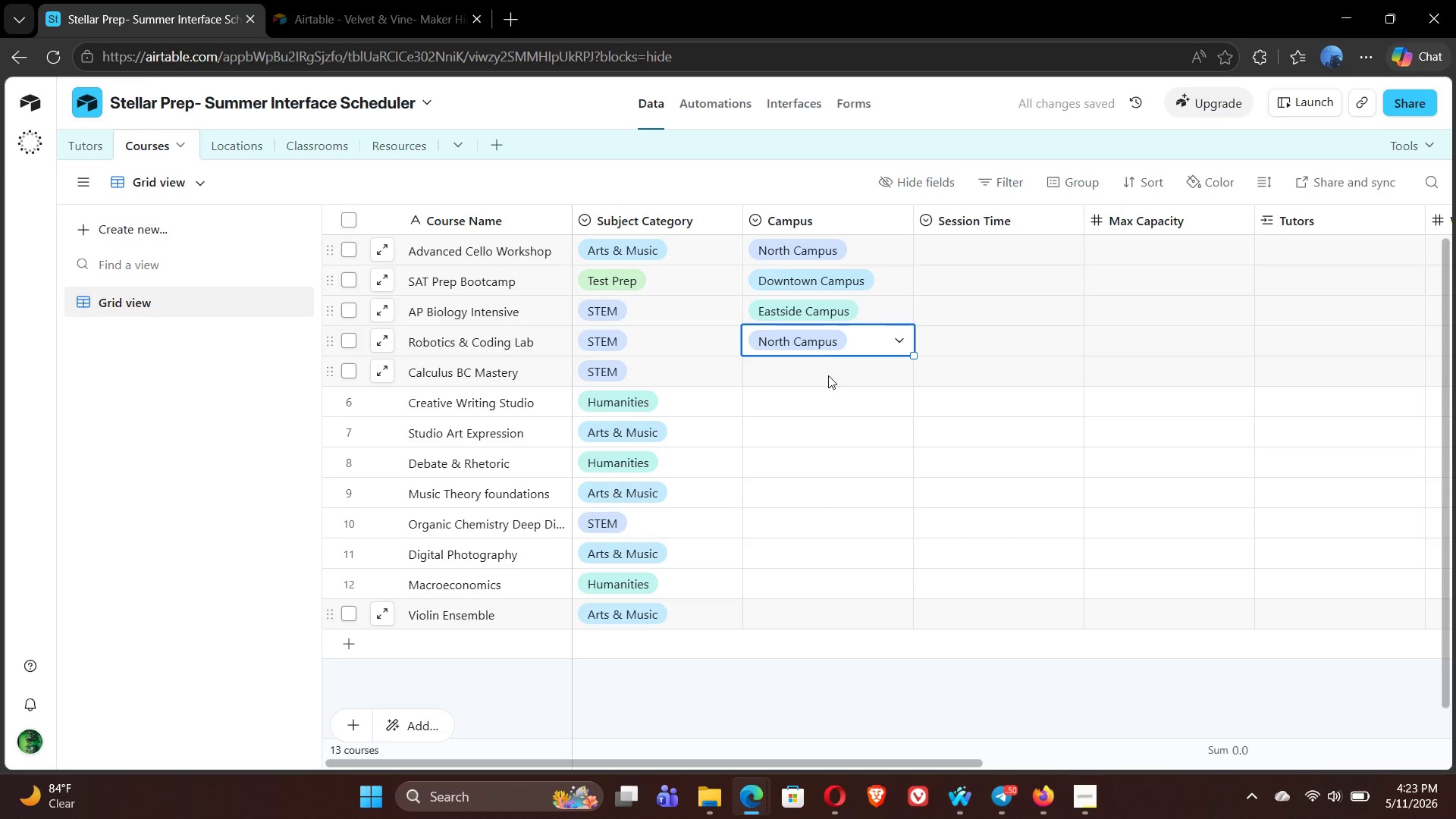 
double_click([828, 375])
 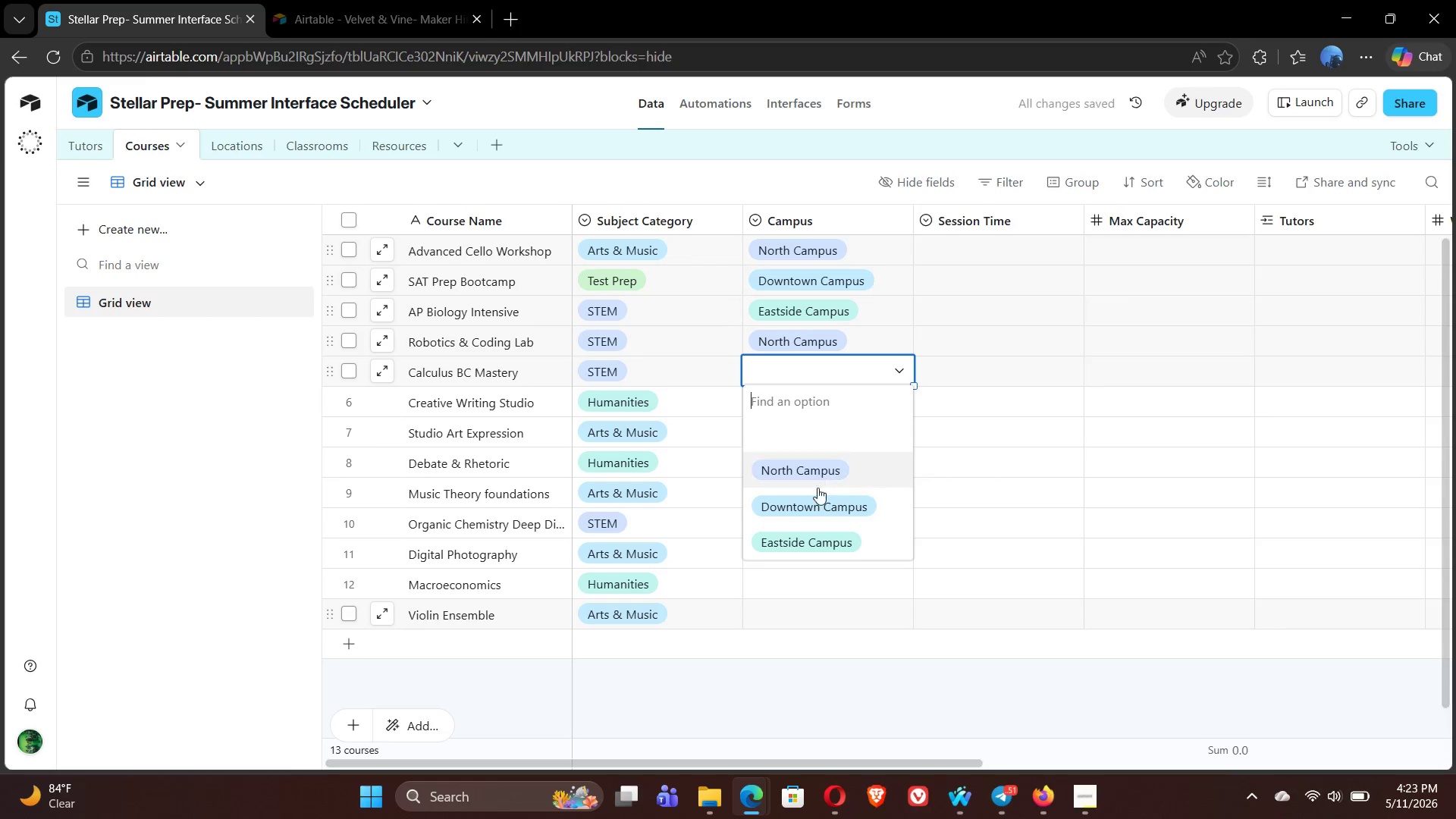 
left_click([817, 500])
 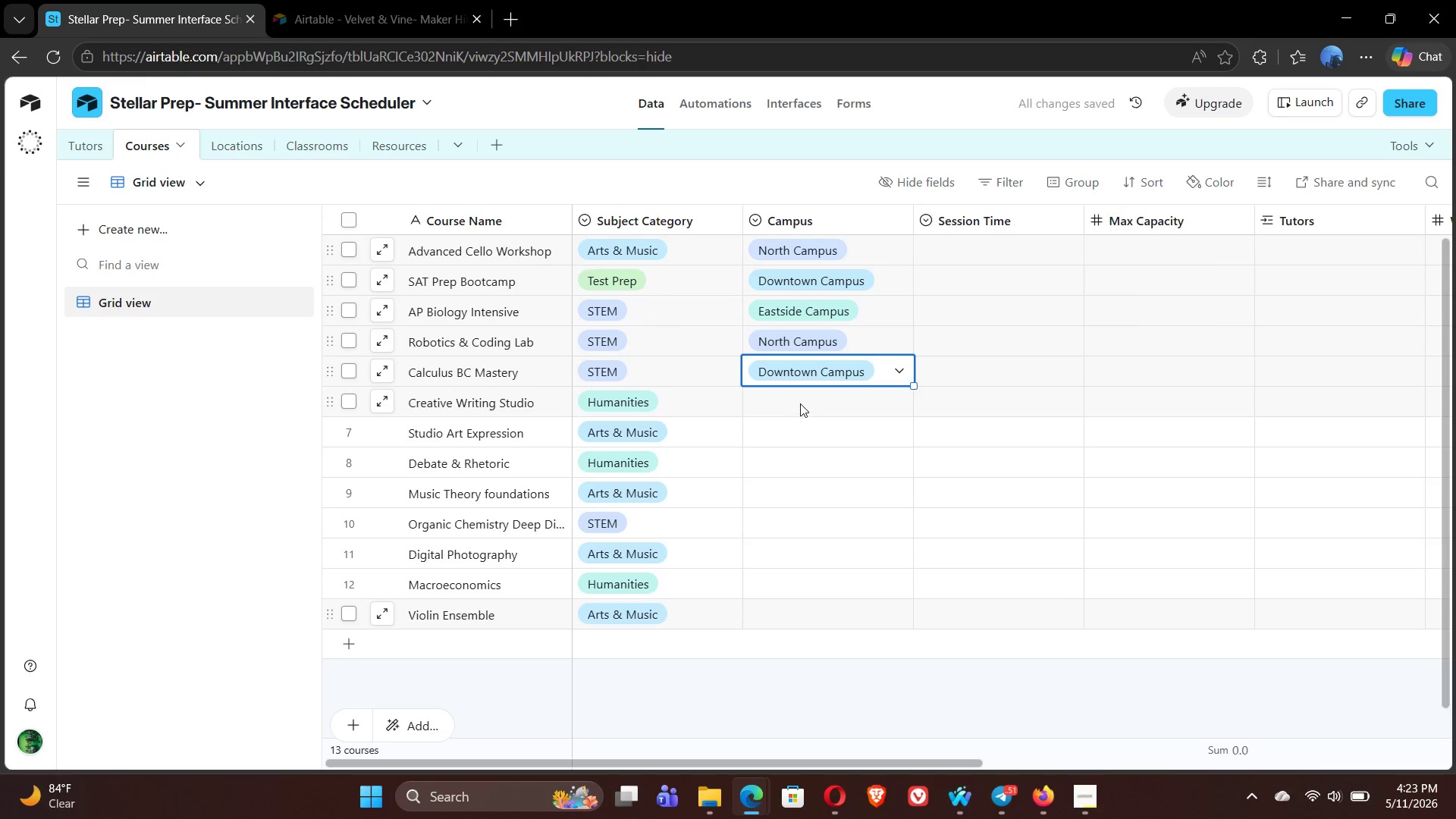 
double_click([800, 403])
 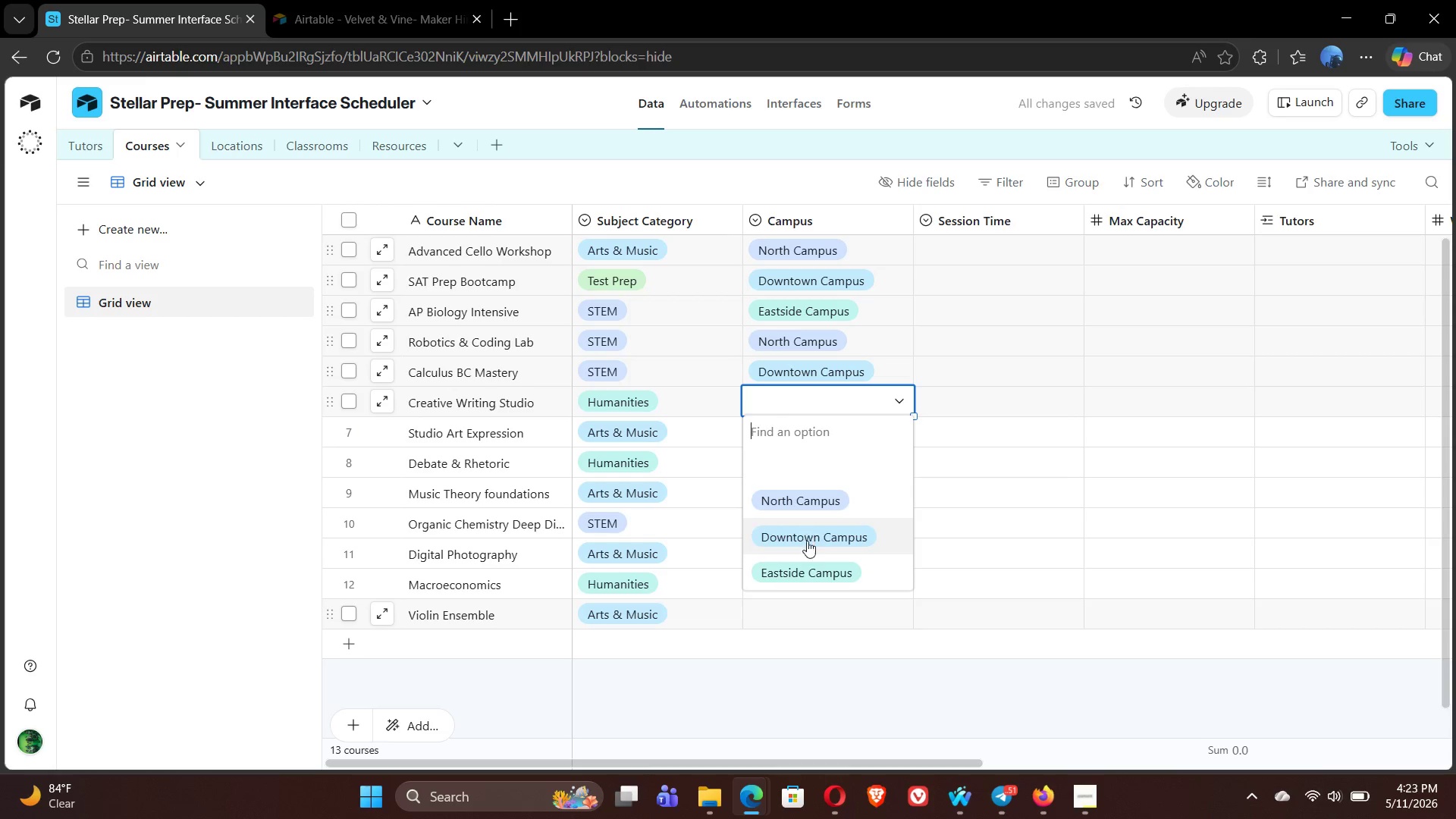 
left_click([808, 568])
 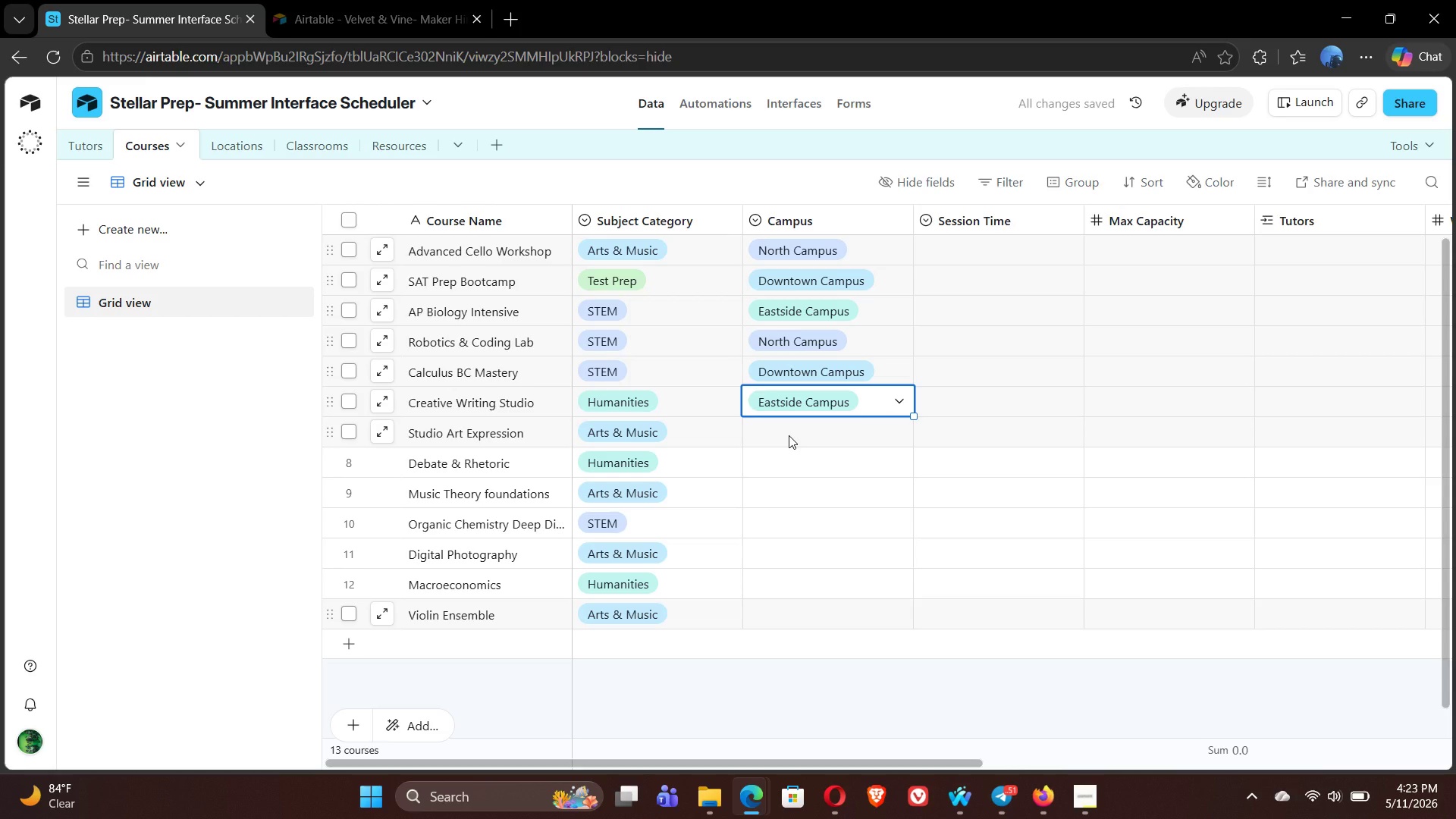 
wait(5.2)
 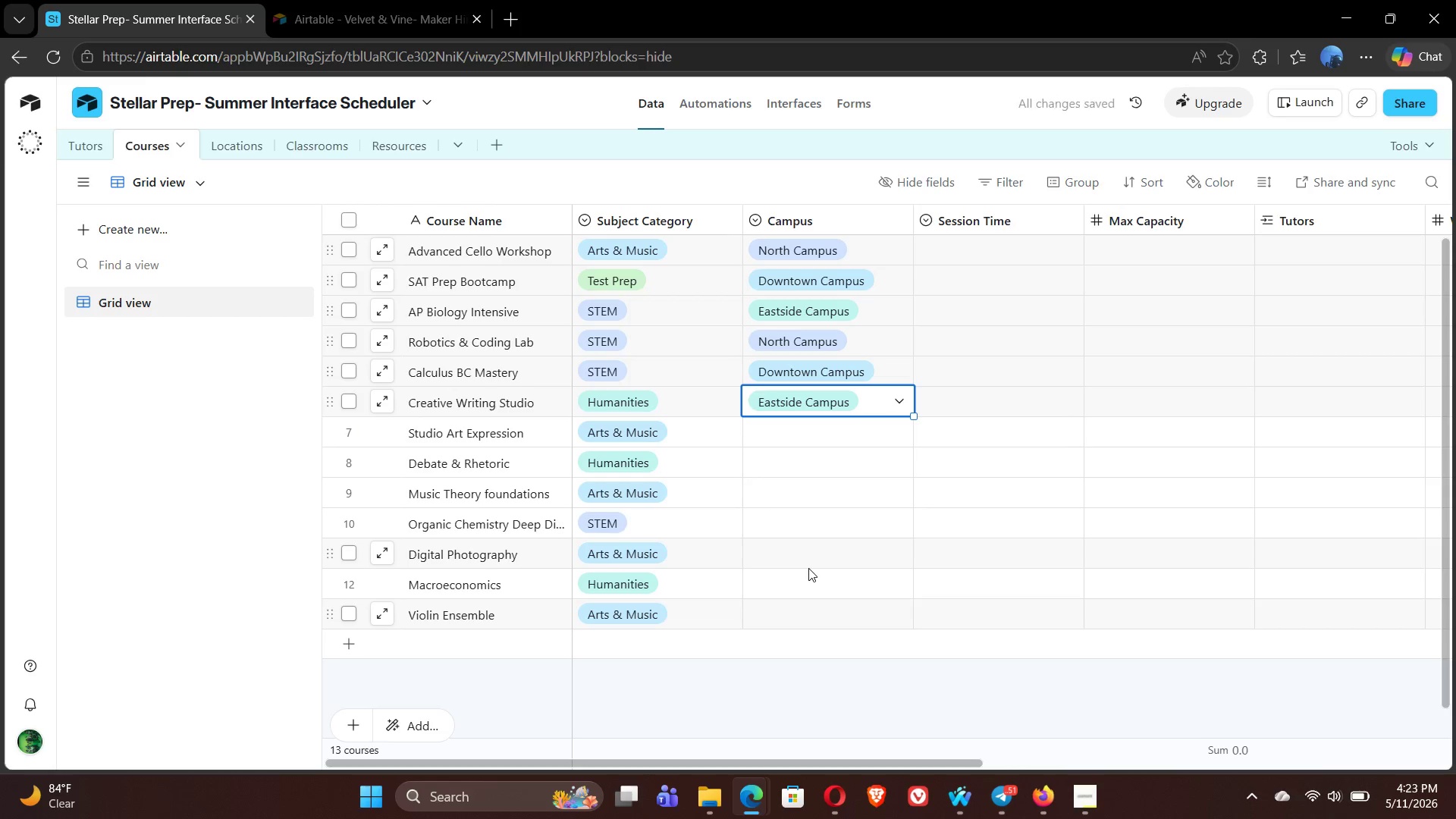 
double_click([789, 435])
 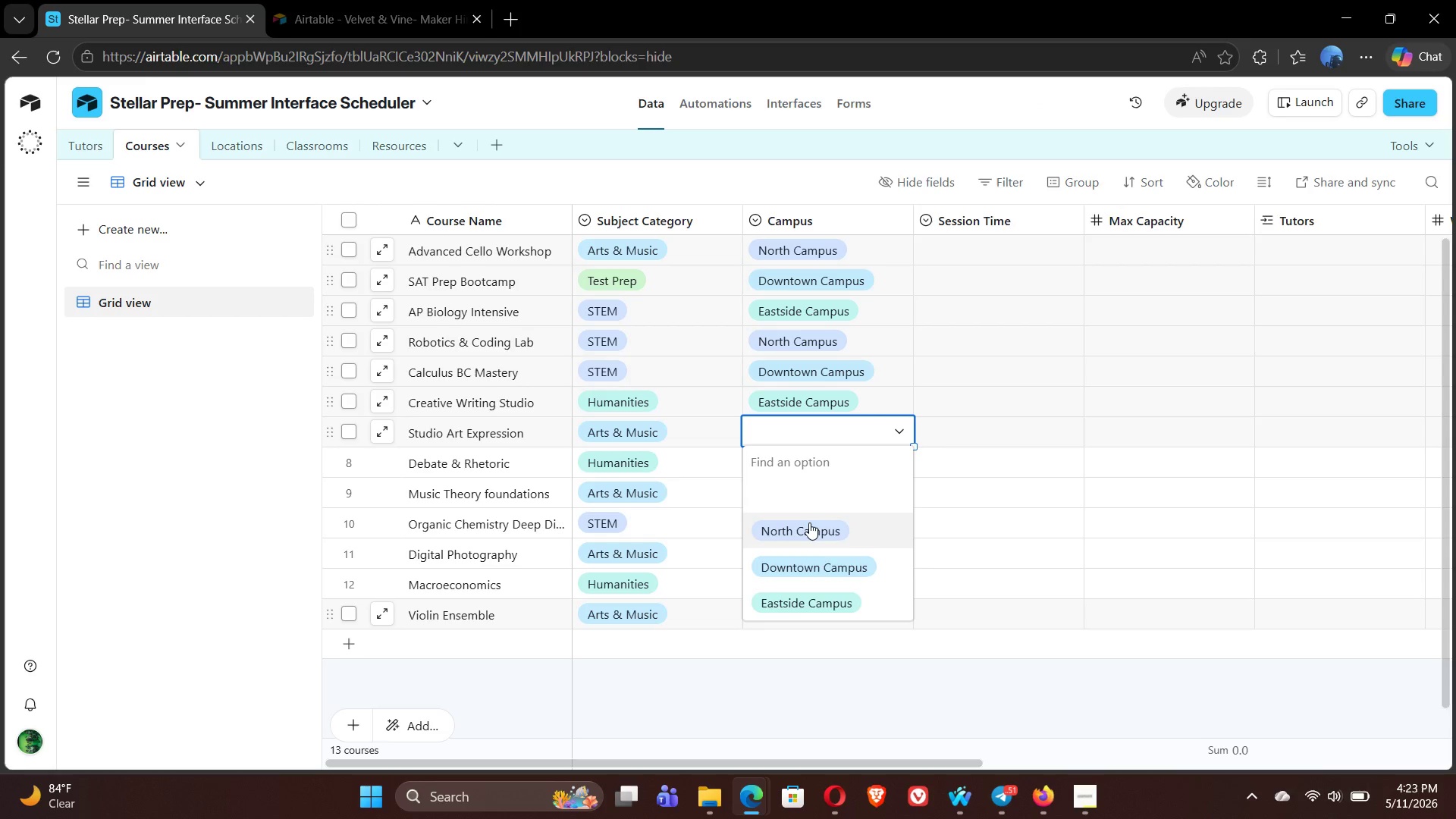 
left_click([809, 523])
 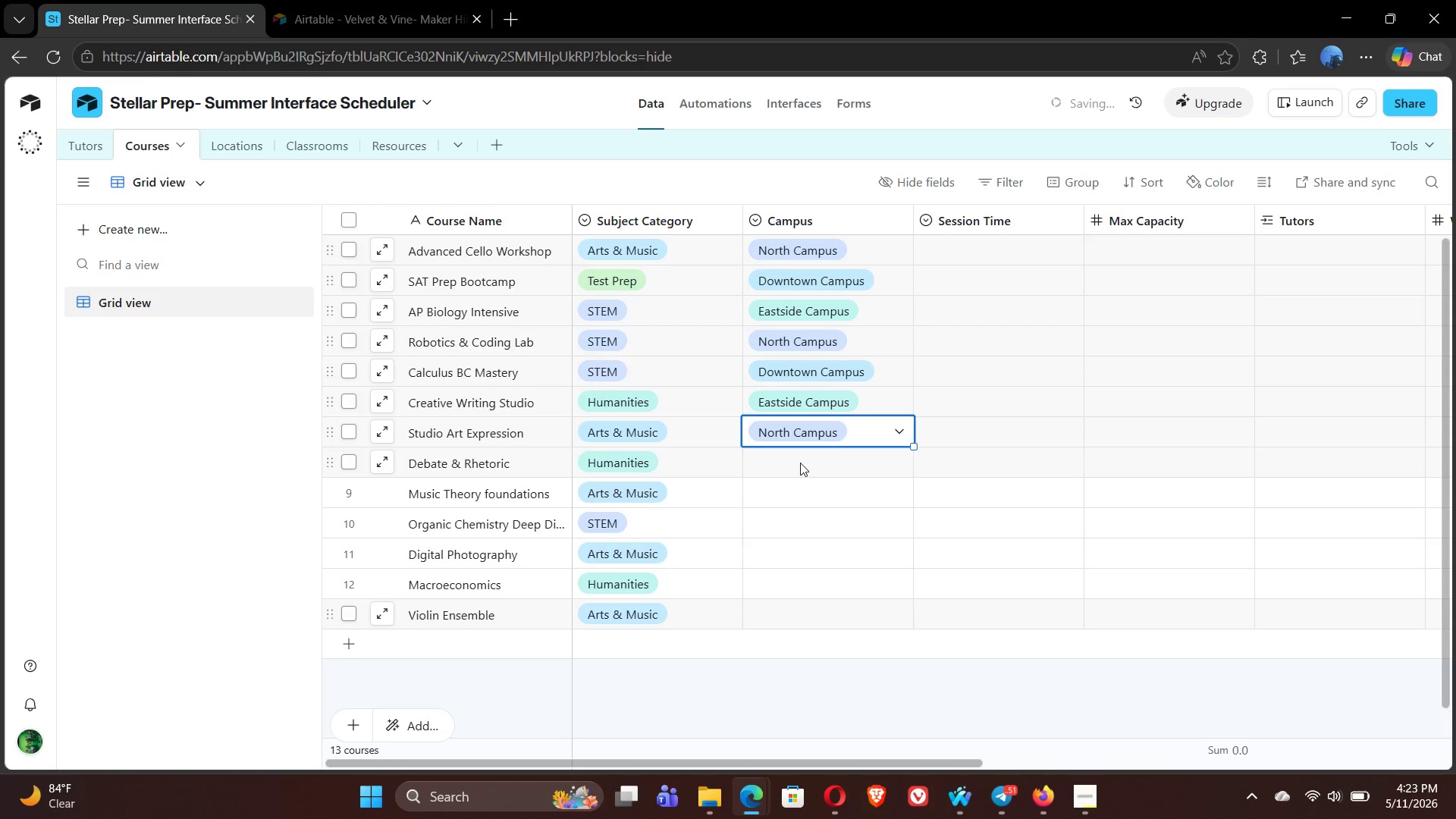 
double_click([800, 463])
 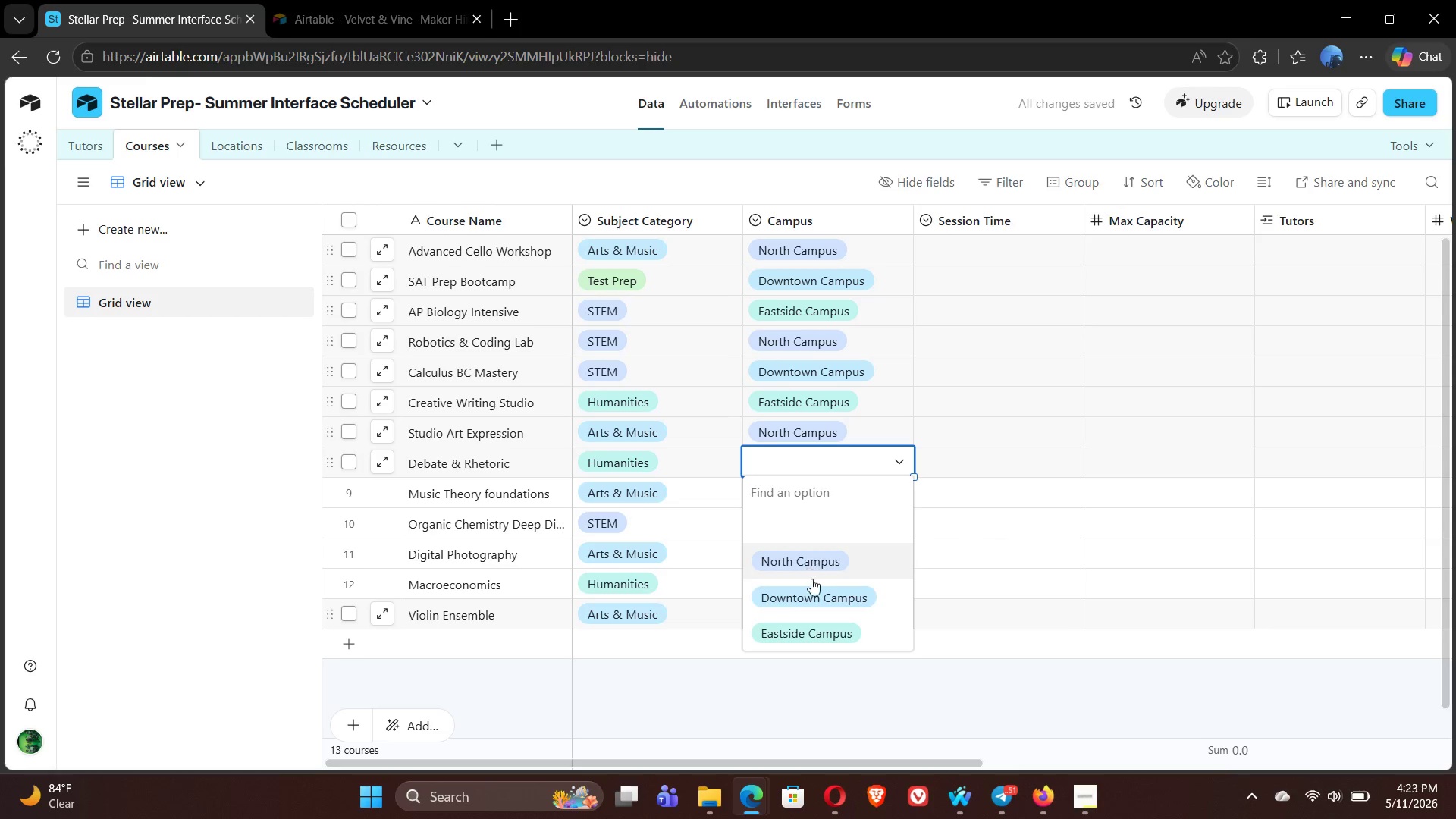 
left_click([811, 590])
 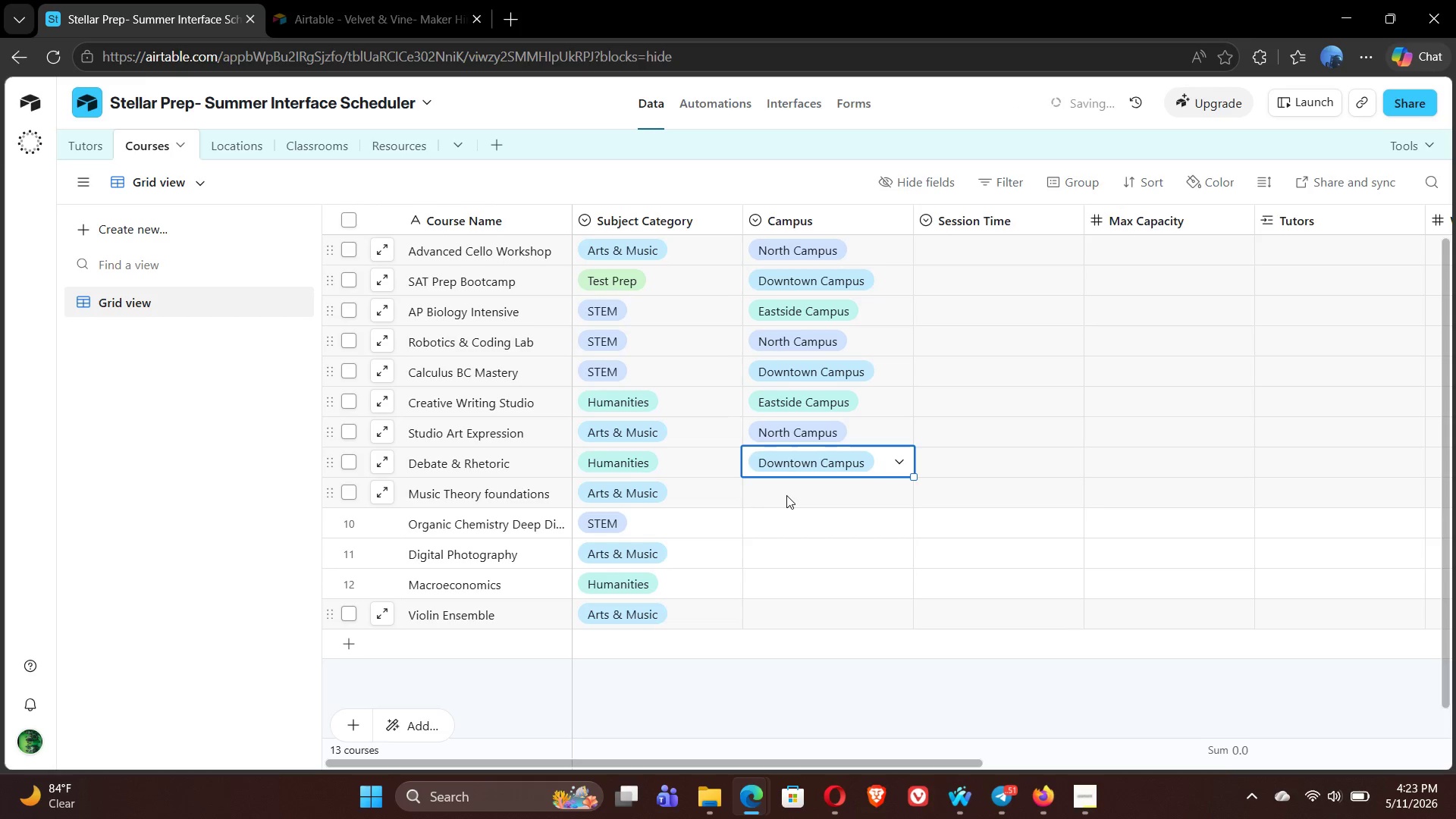 
double_click([786, 495])
 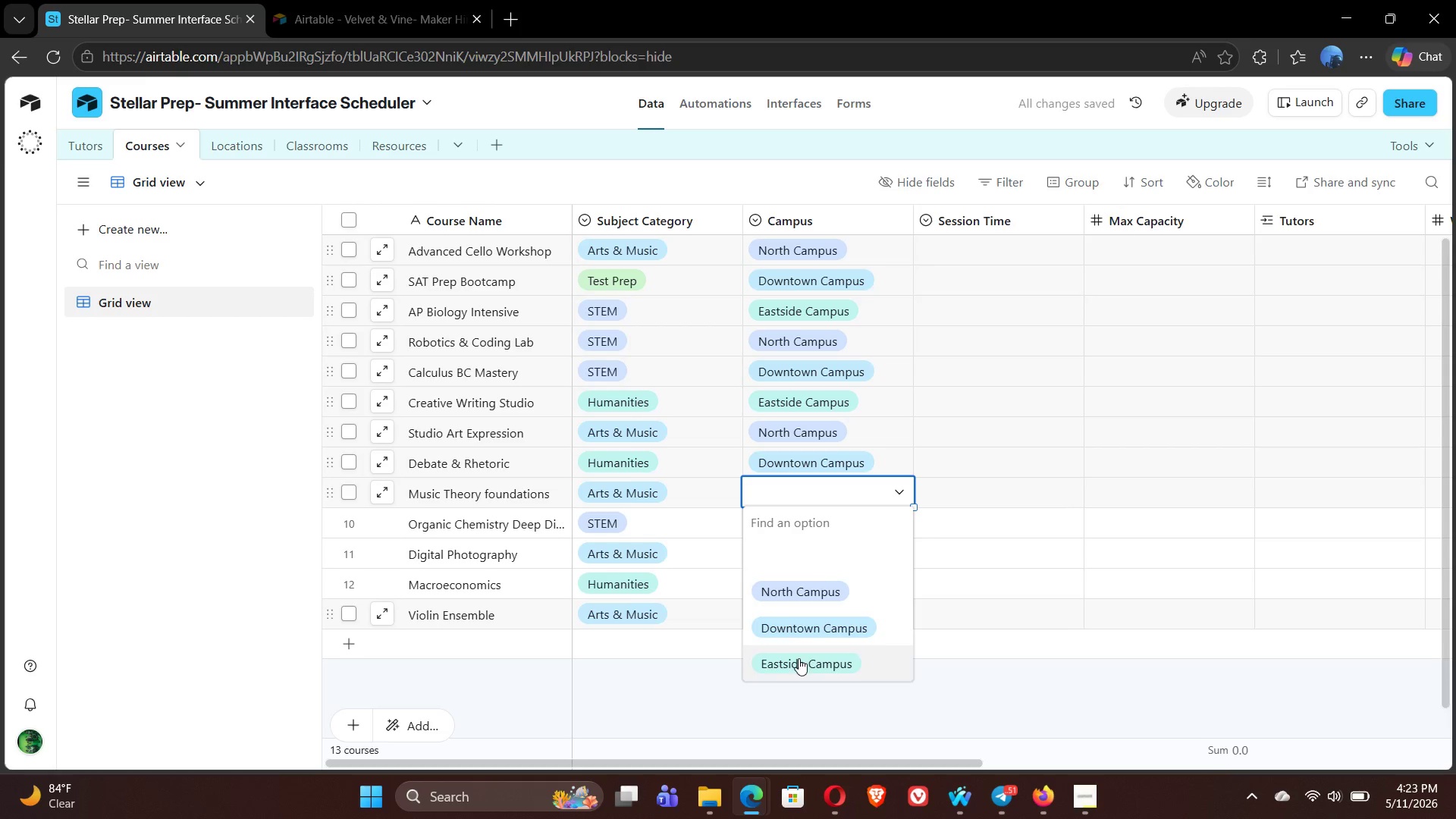 
left_click([799, 663])
 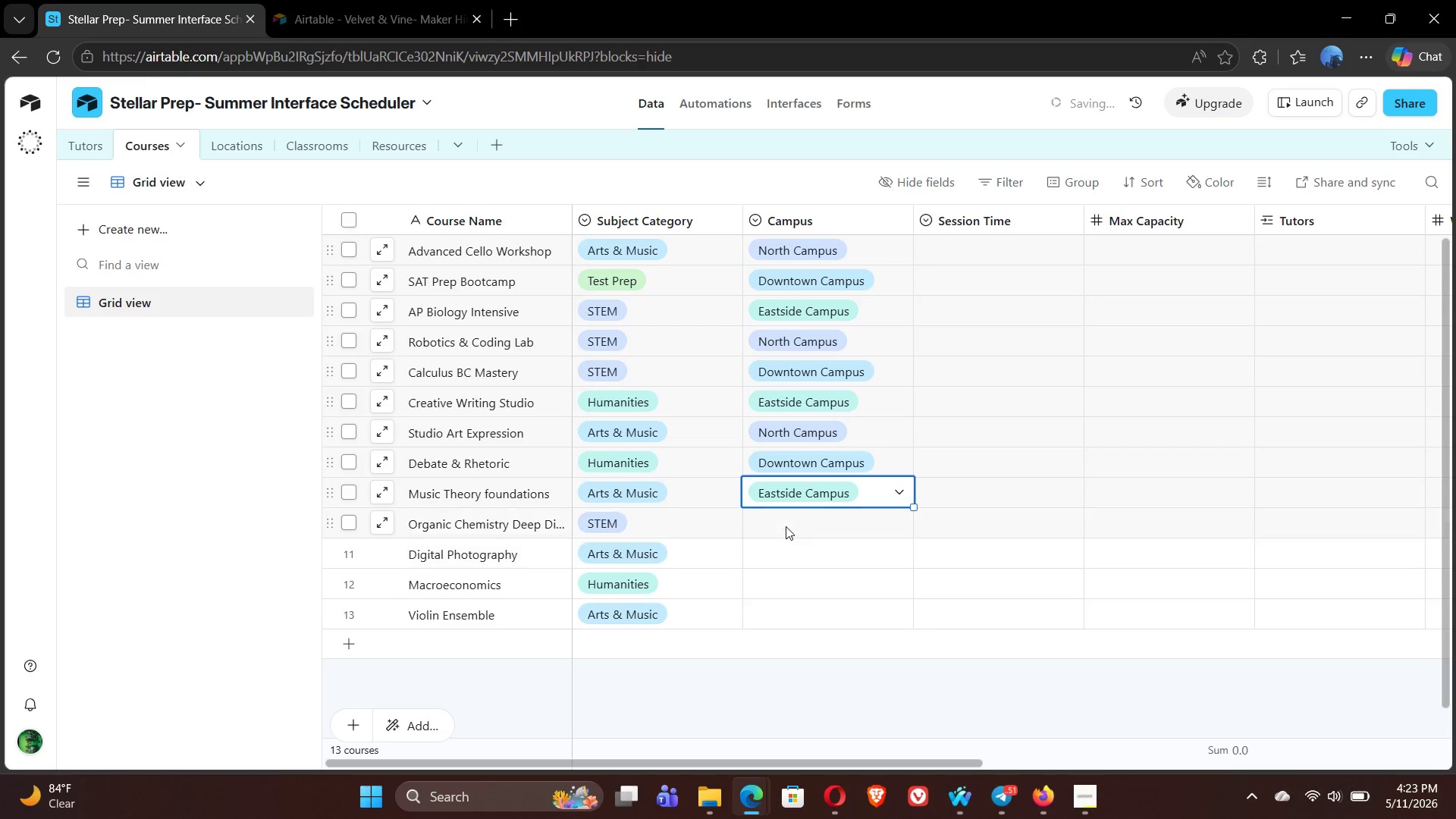 
left_click([785, 522])
 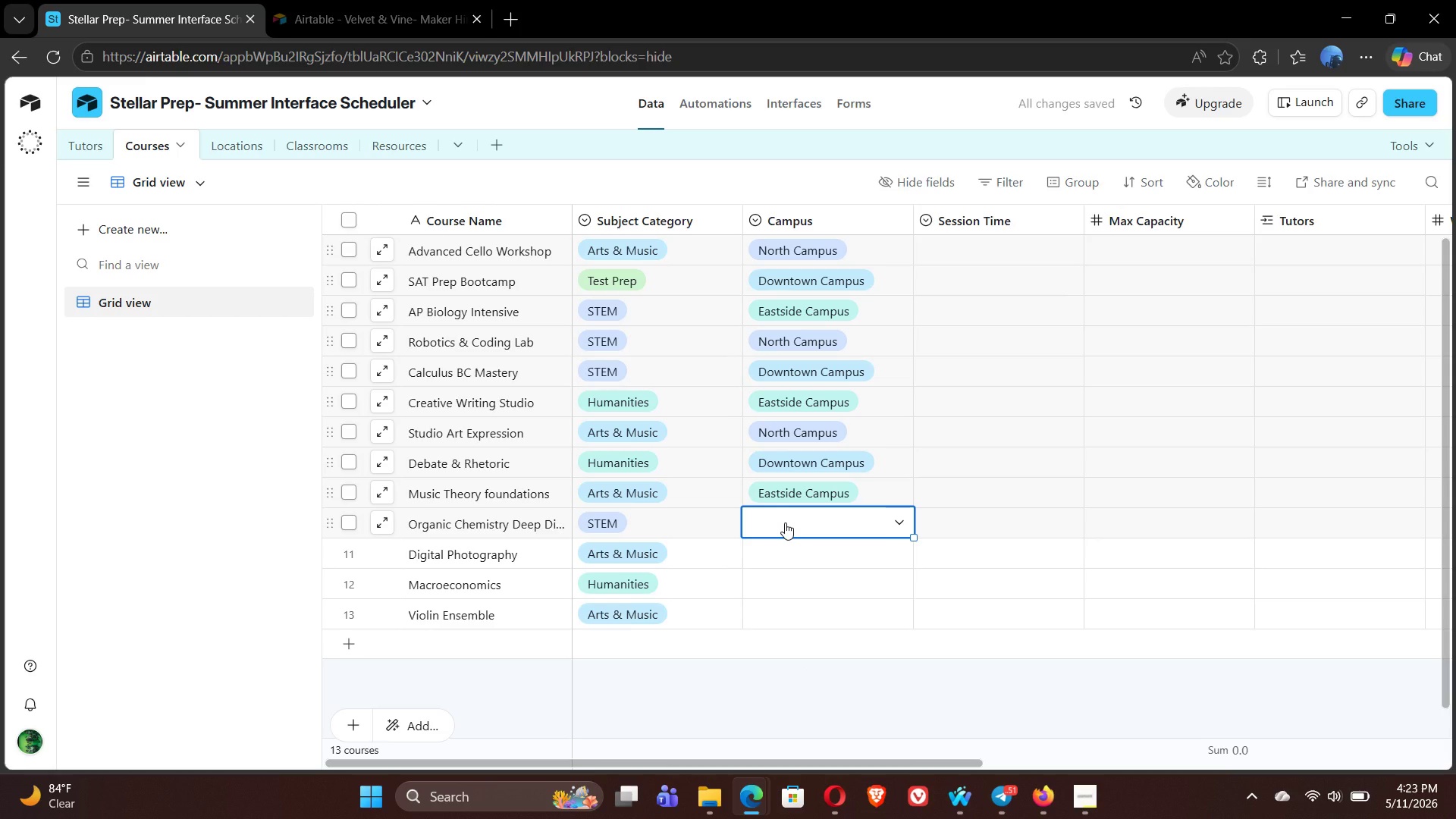 
left_click([785, 522])
 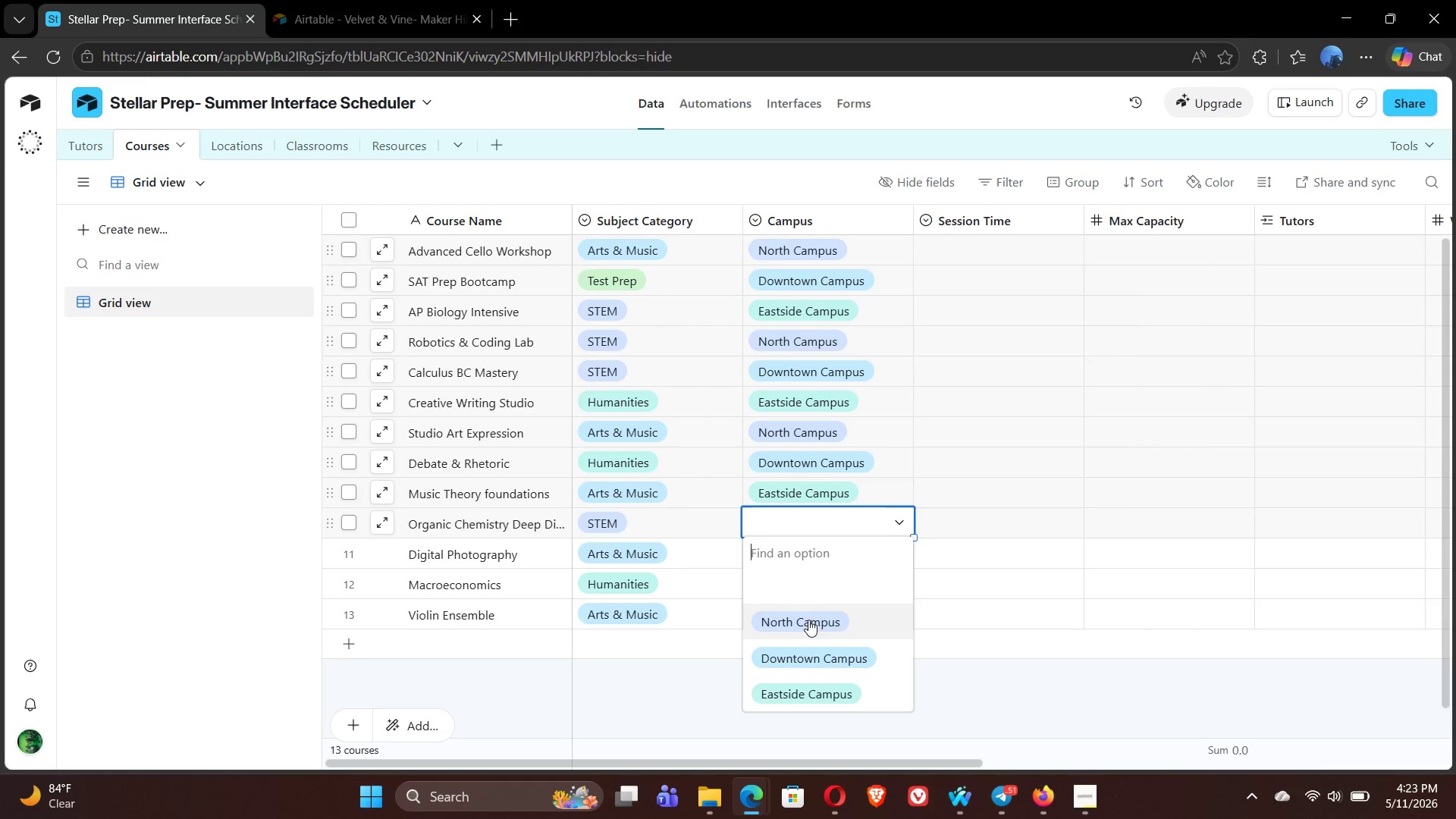 
wait(6.61)
 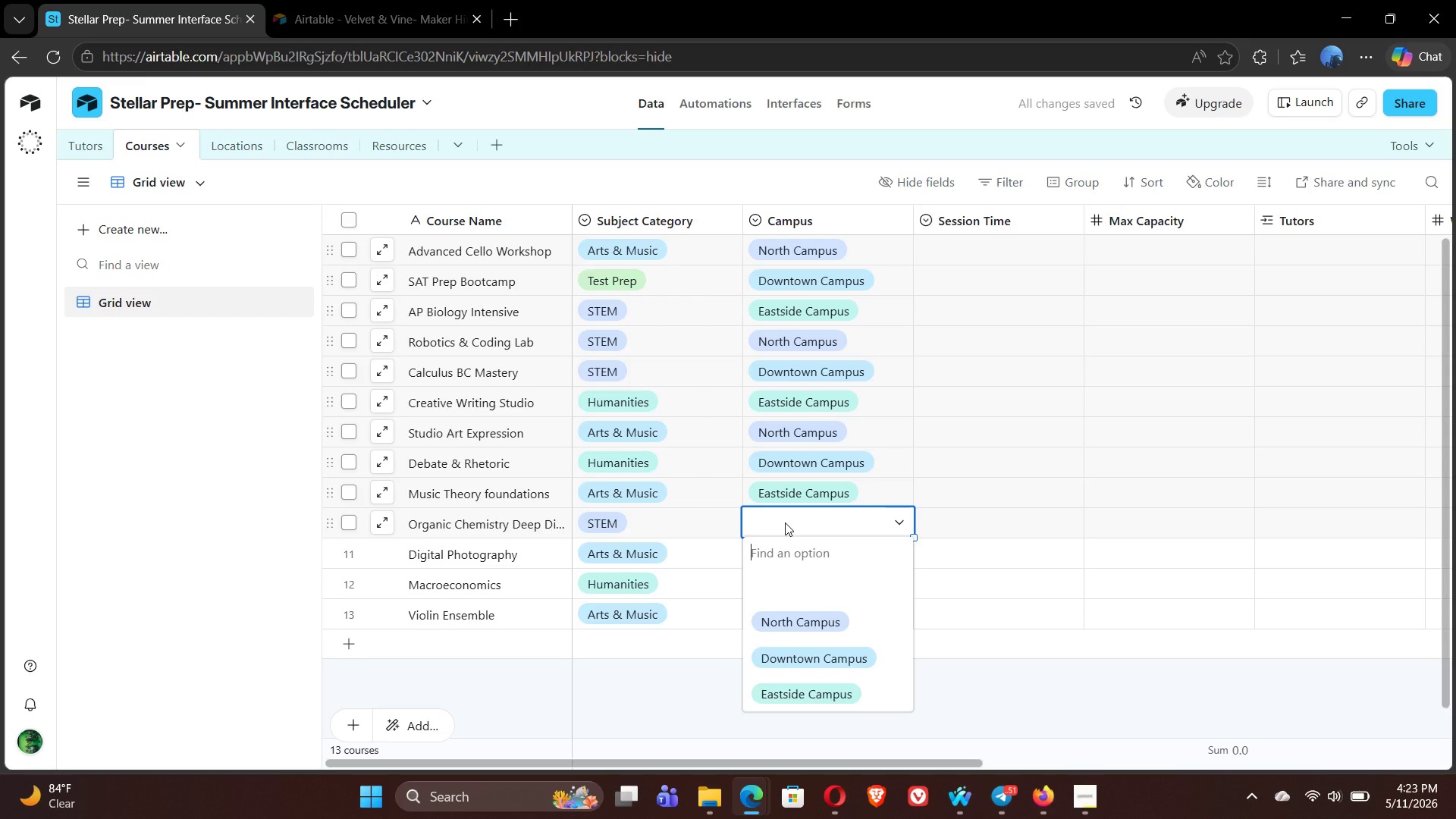 
left_click([811, 619])
 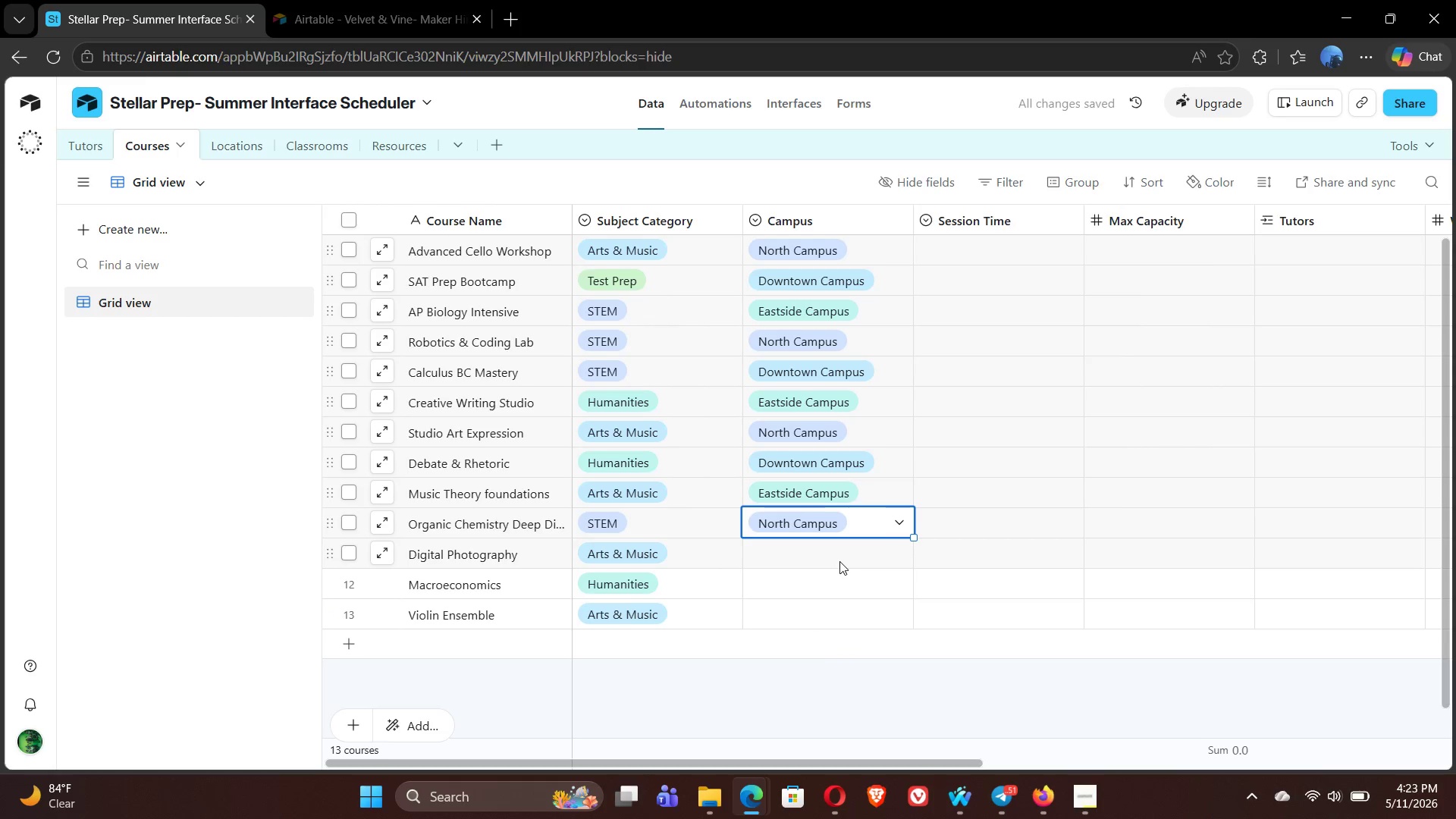 
double_click([839, 561])
 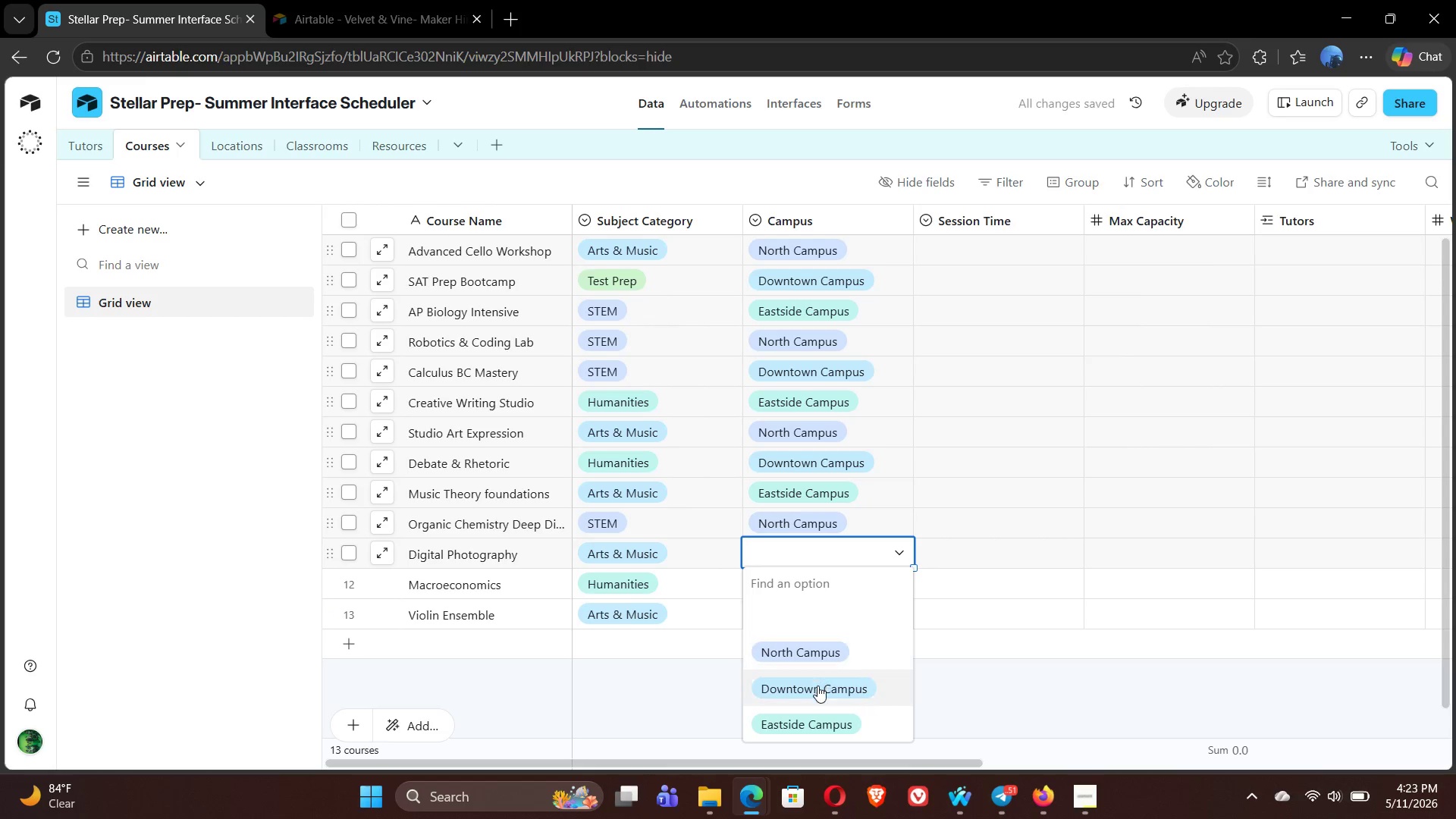 
left_click([817, 686])
 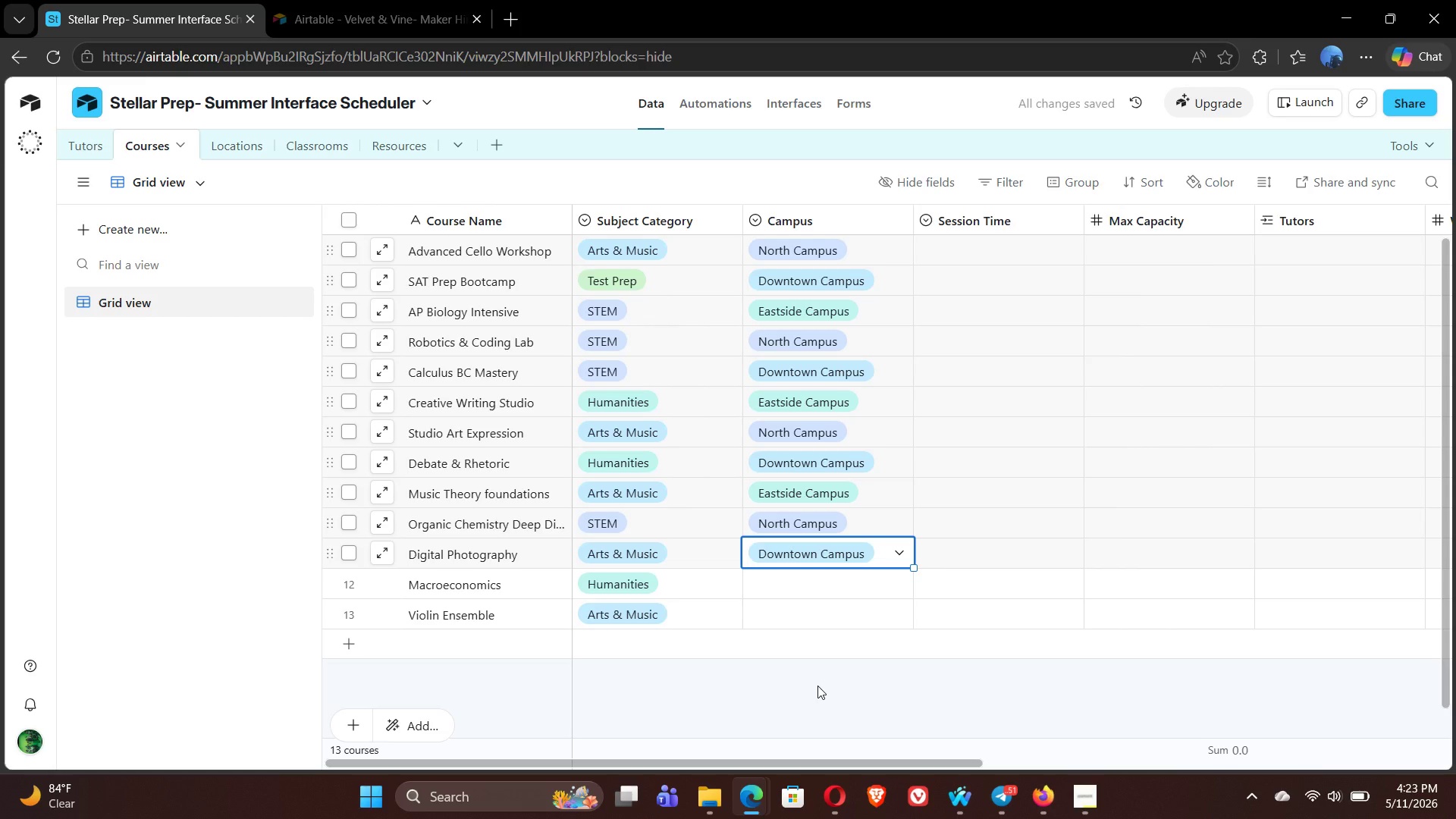 
wait(6.52)
 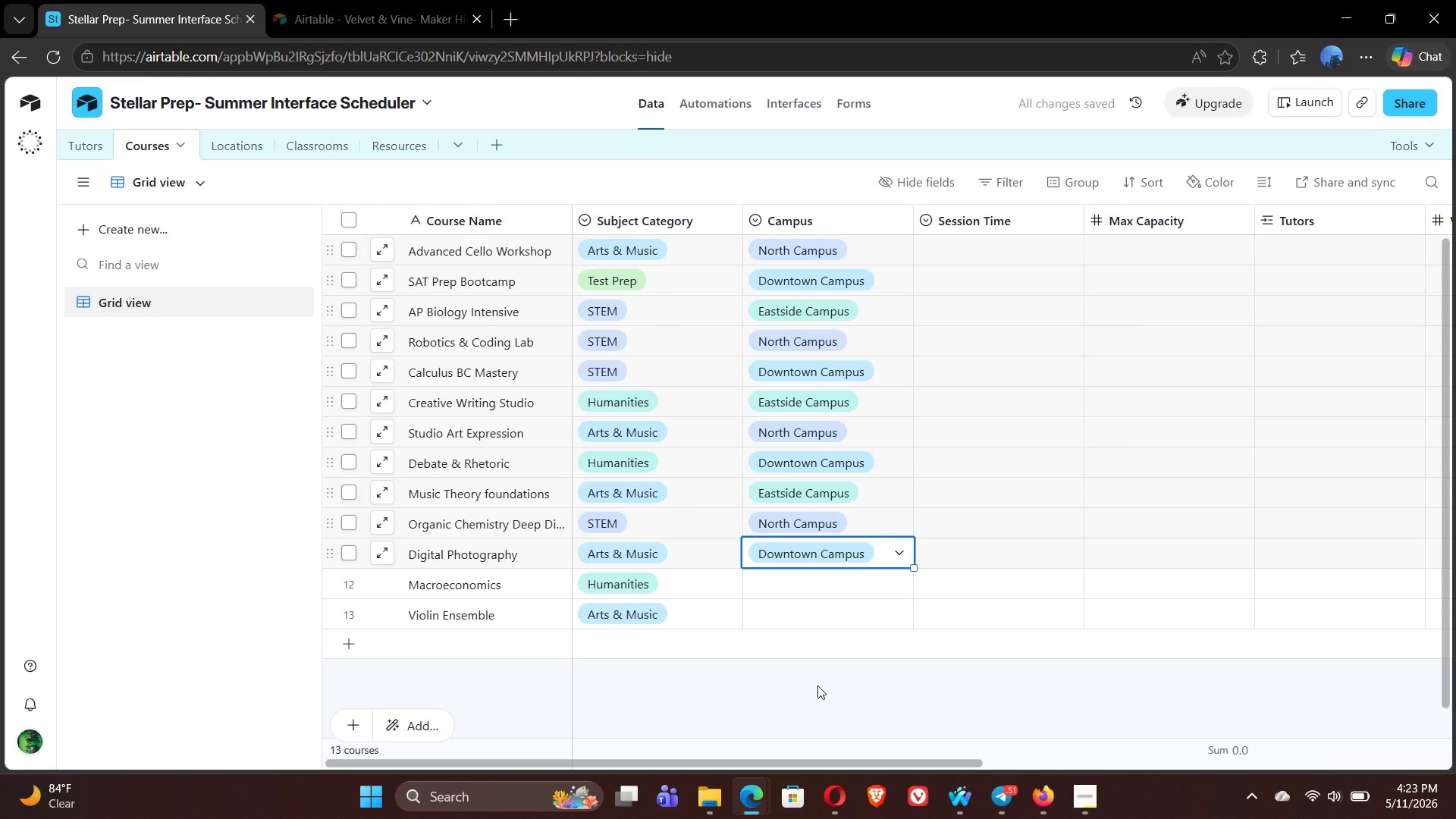 
double_click([804, 583])
 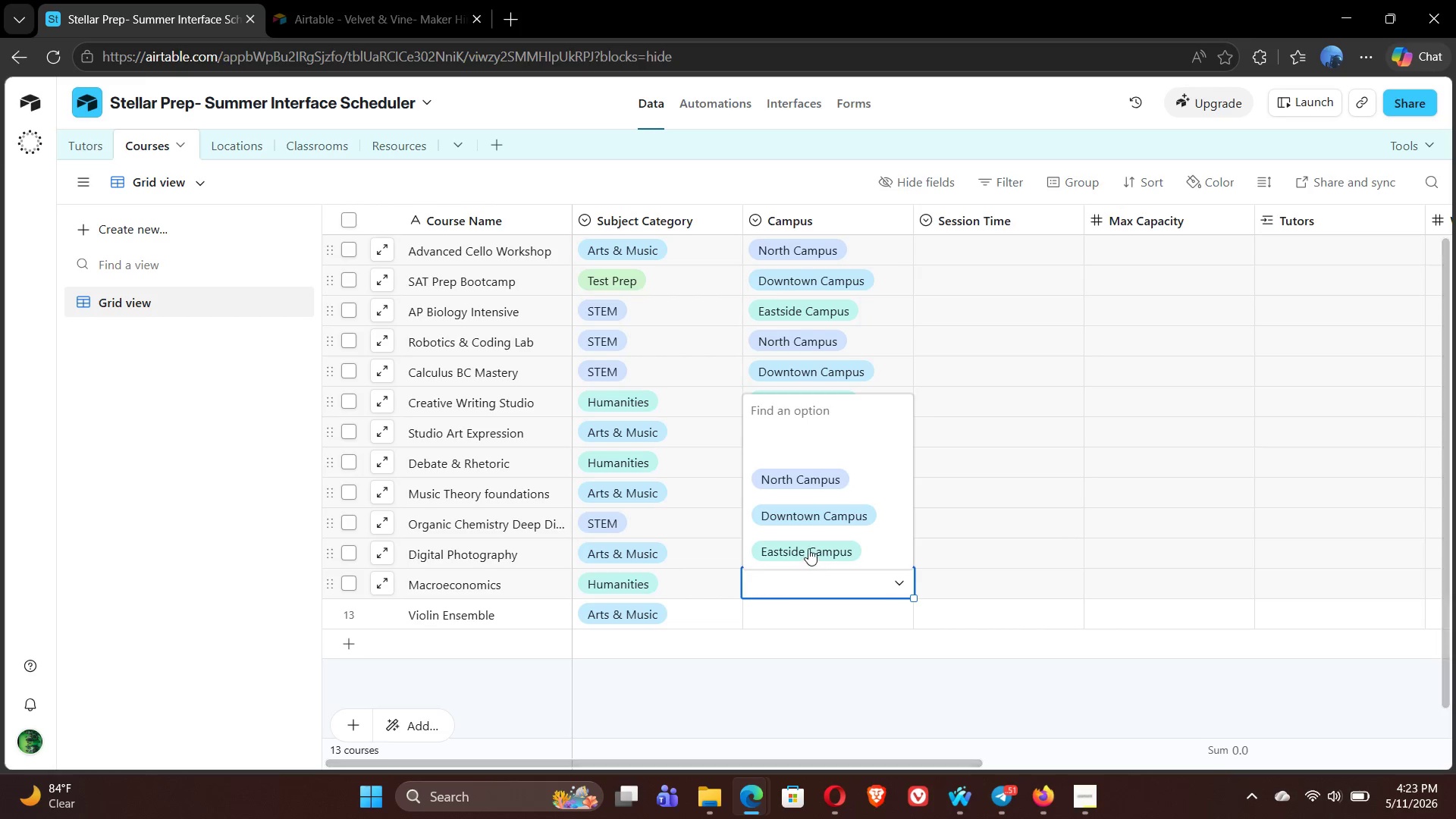 
left_click([807, 546])
 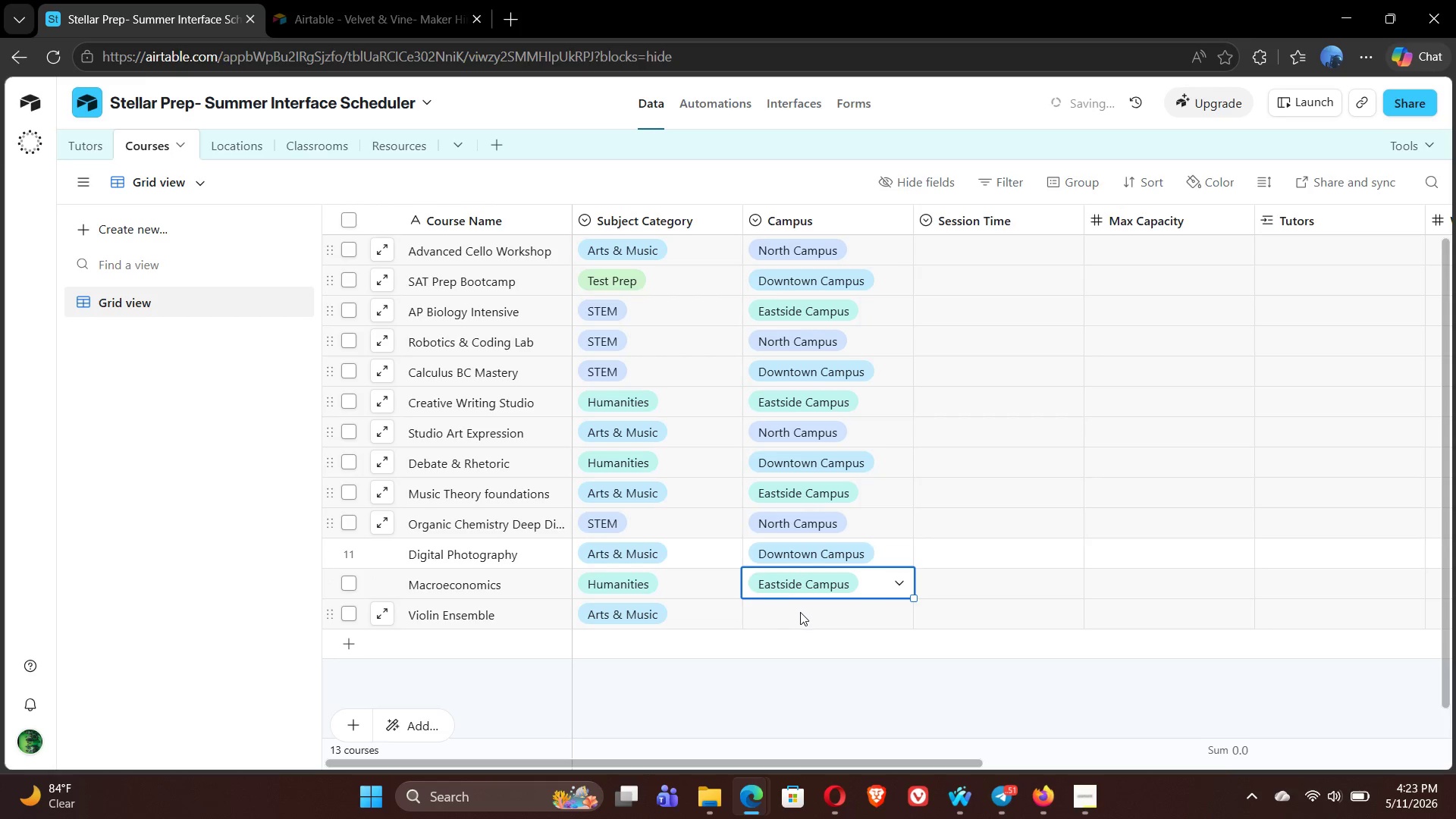 
double_click([800, 612])
 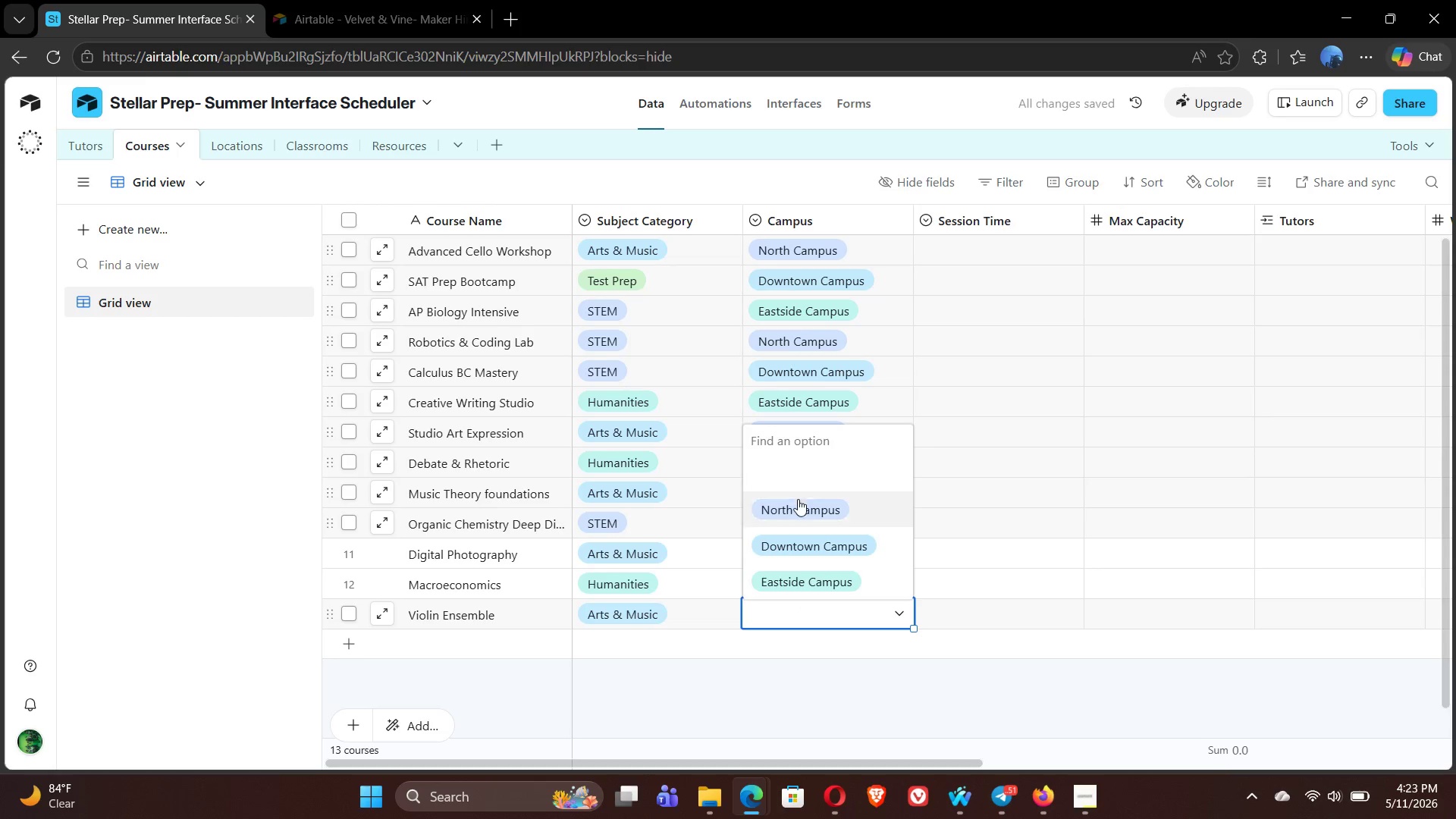 
left_click([802, 505])
 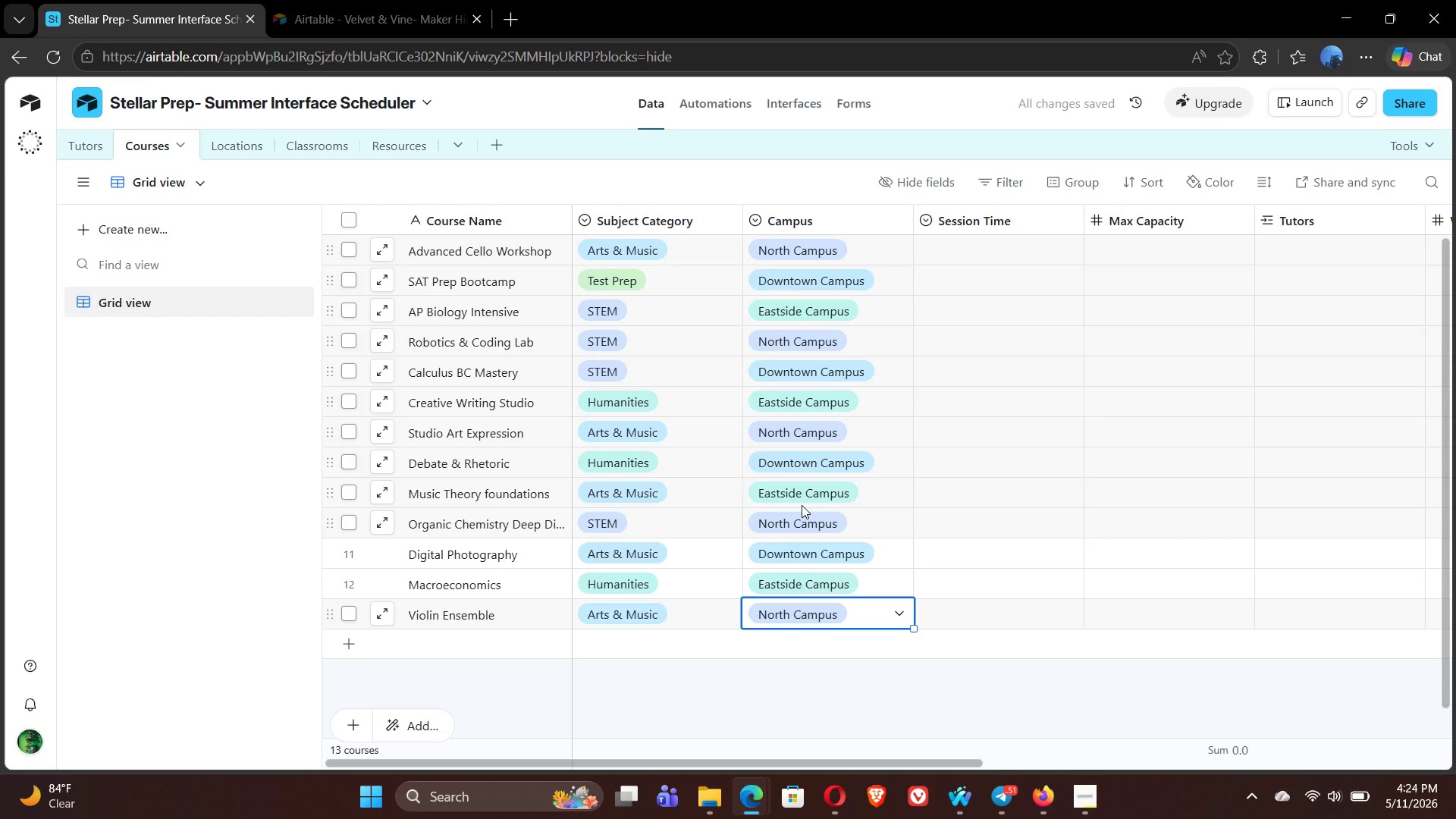 
mouse_move([827, 585])
 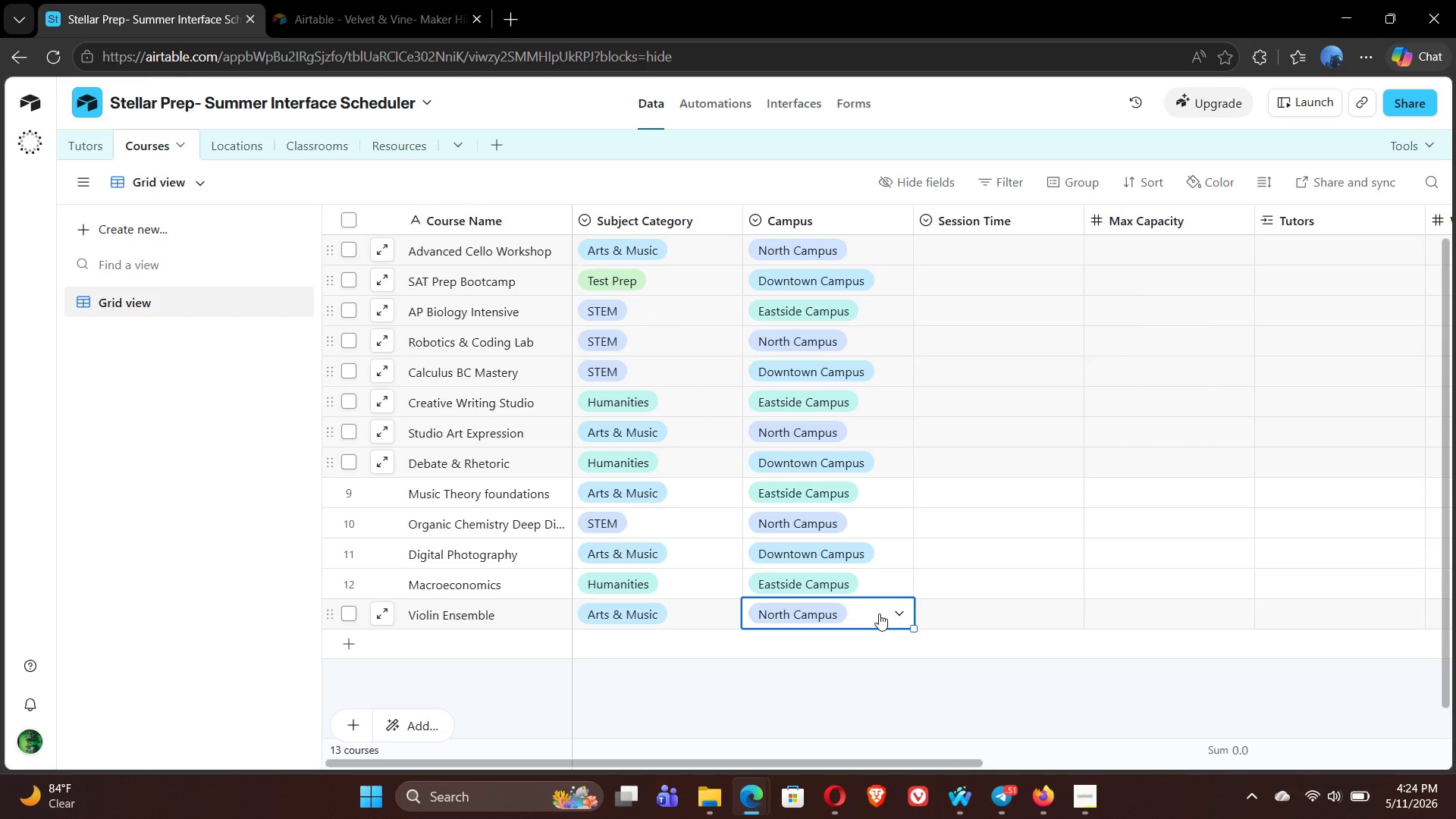 
left_click([882, 613])
 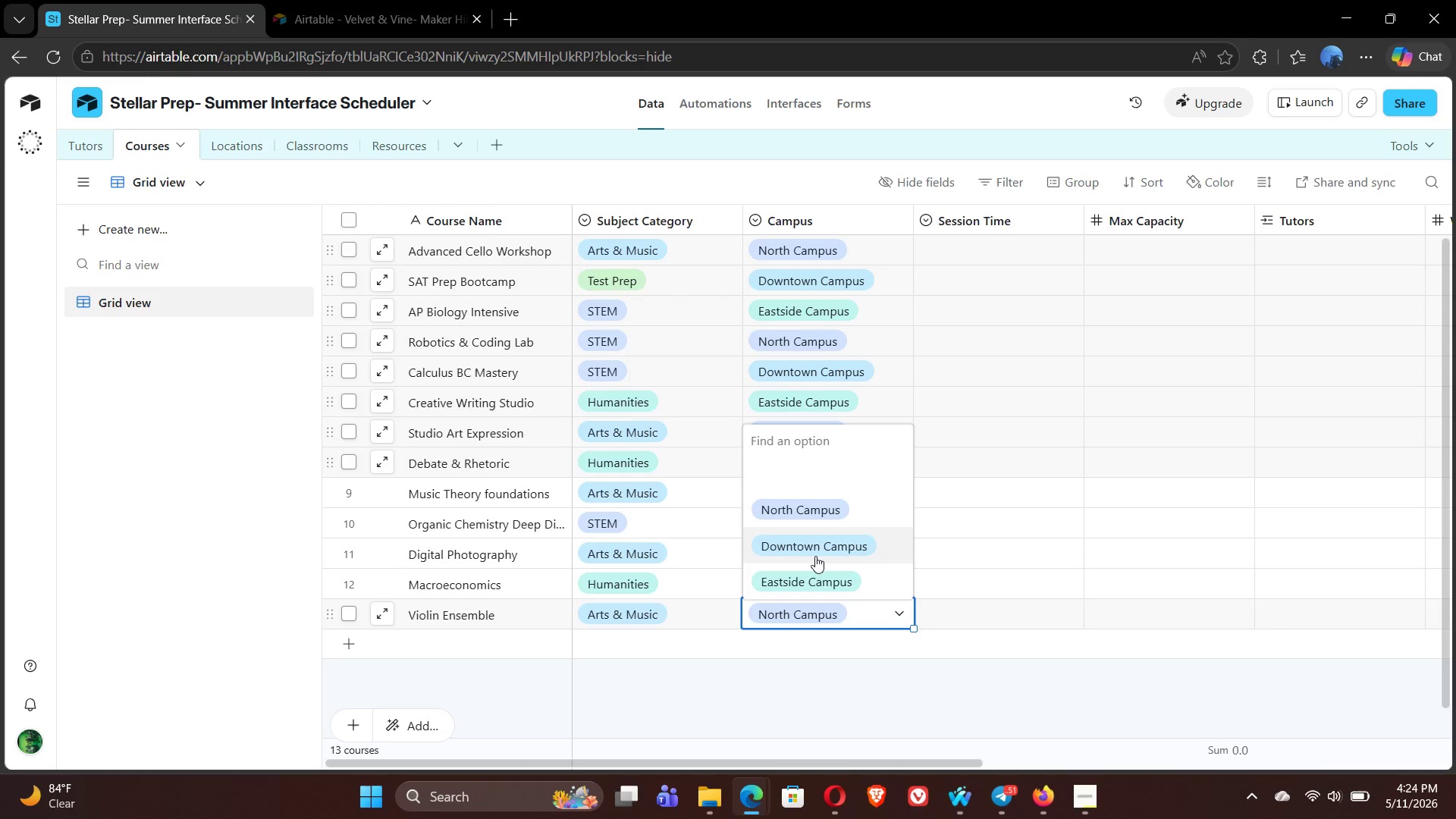 
left_click([815, 576])
 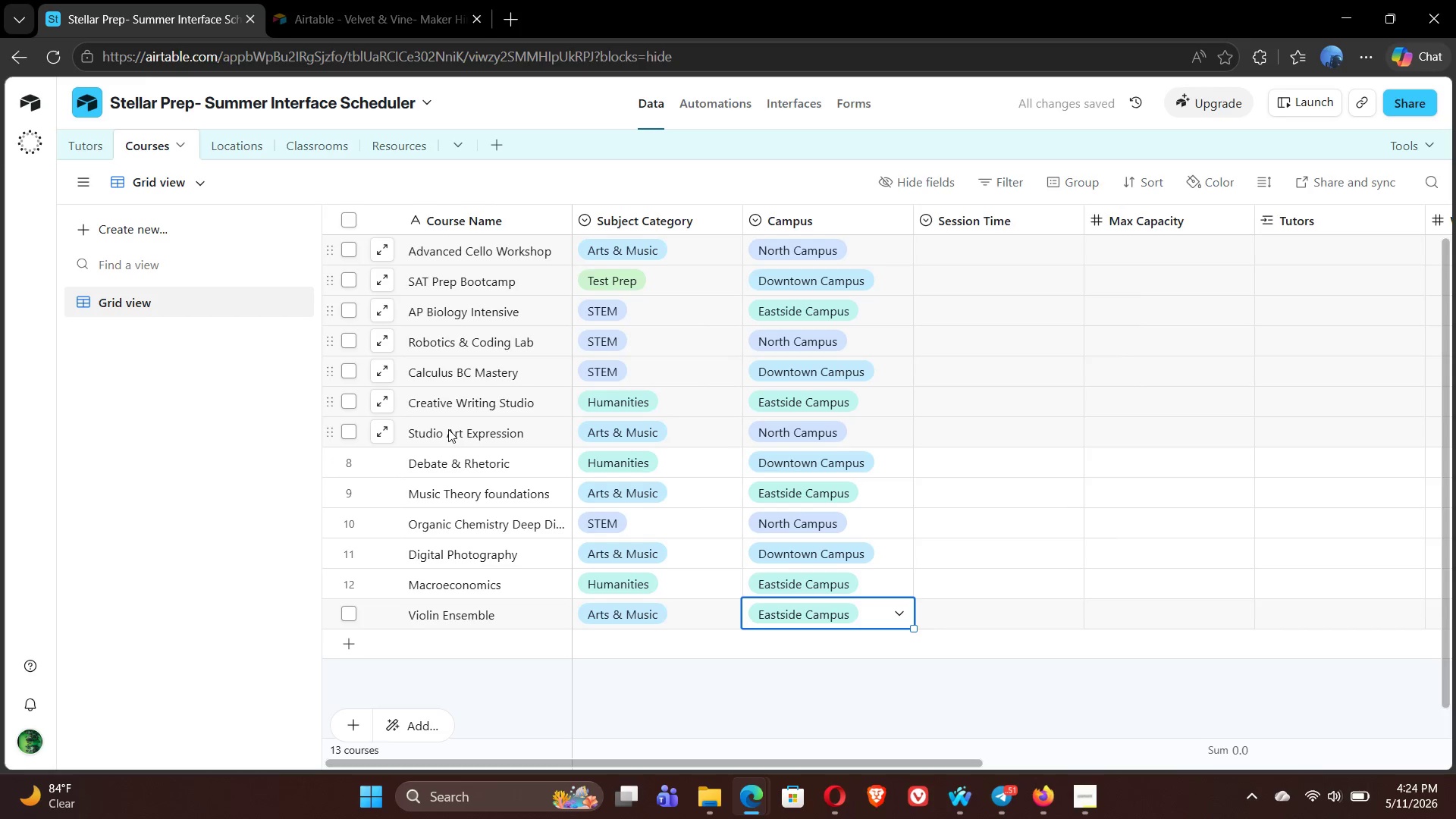 
wait(6.25)
 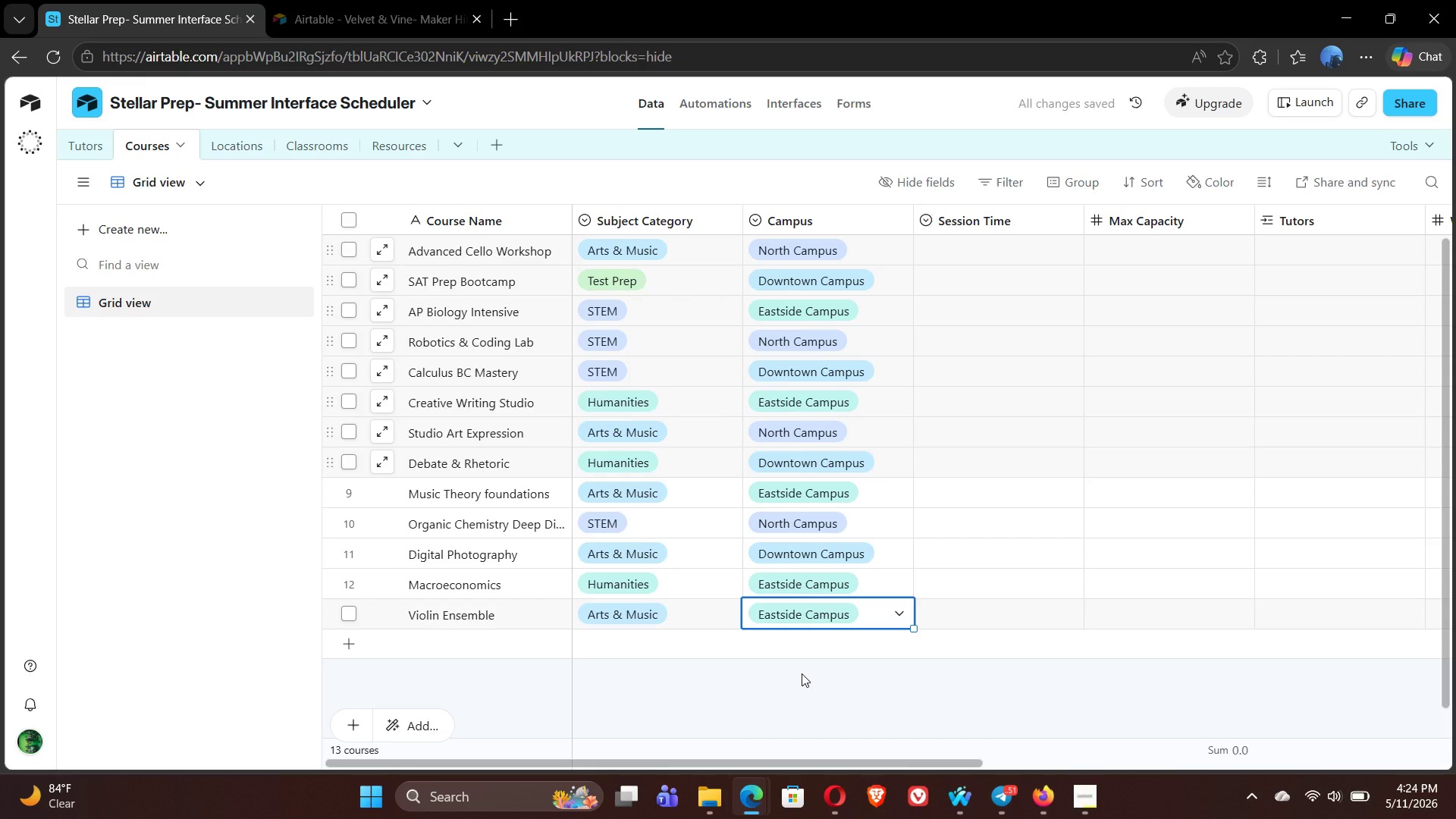 
left_click([234, 144])
 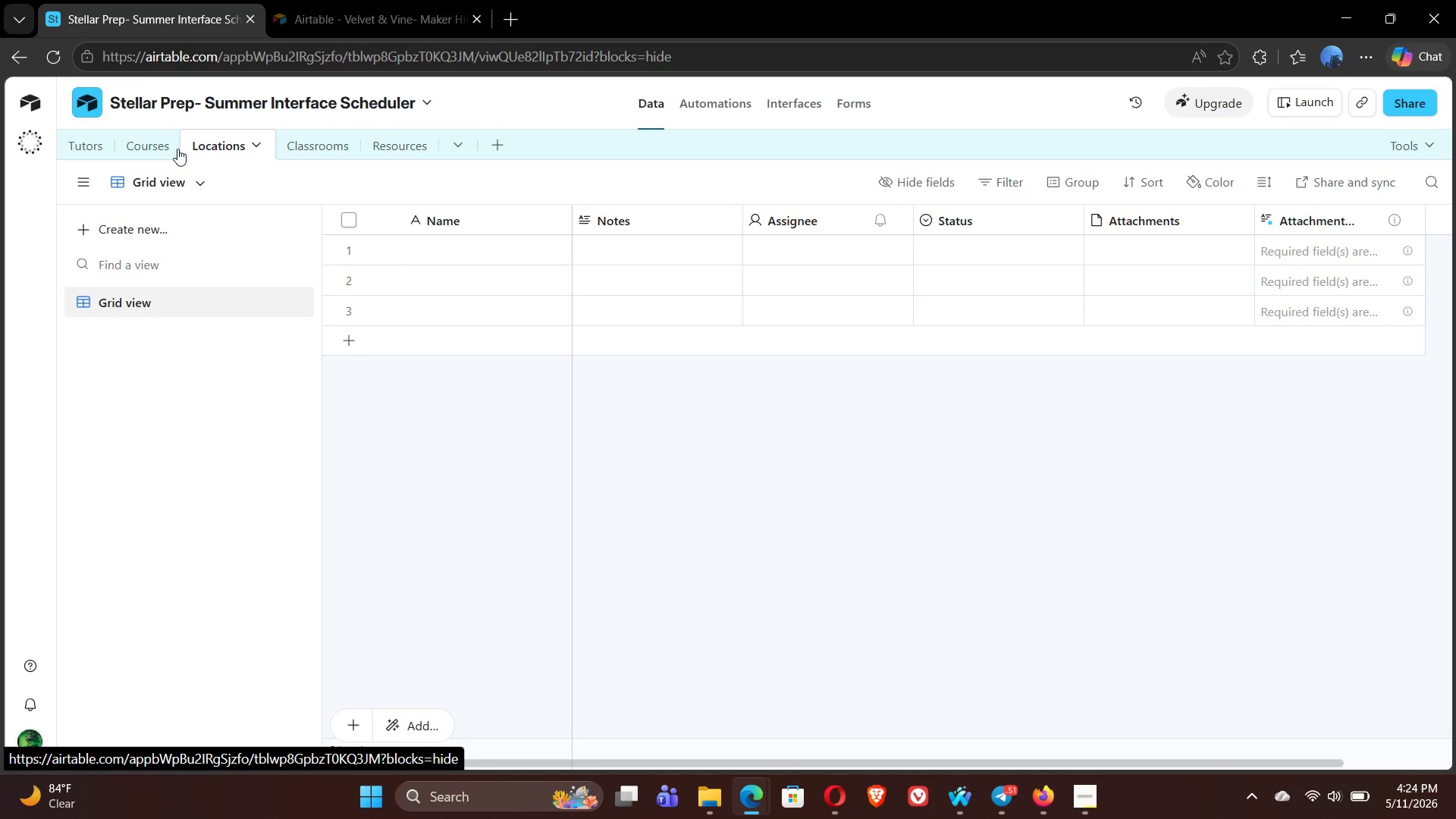 
left_click([151, 145])
 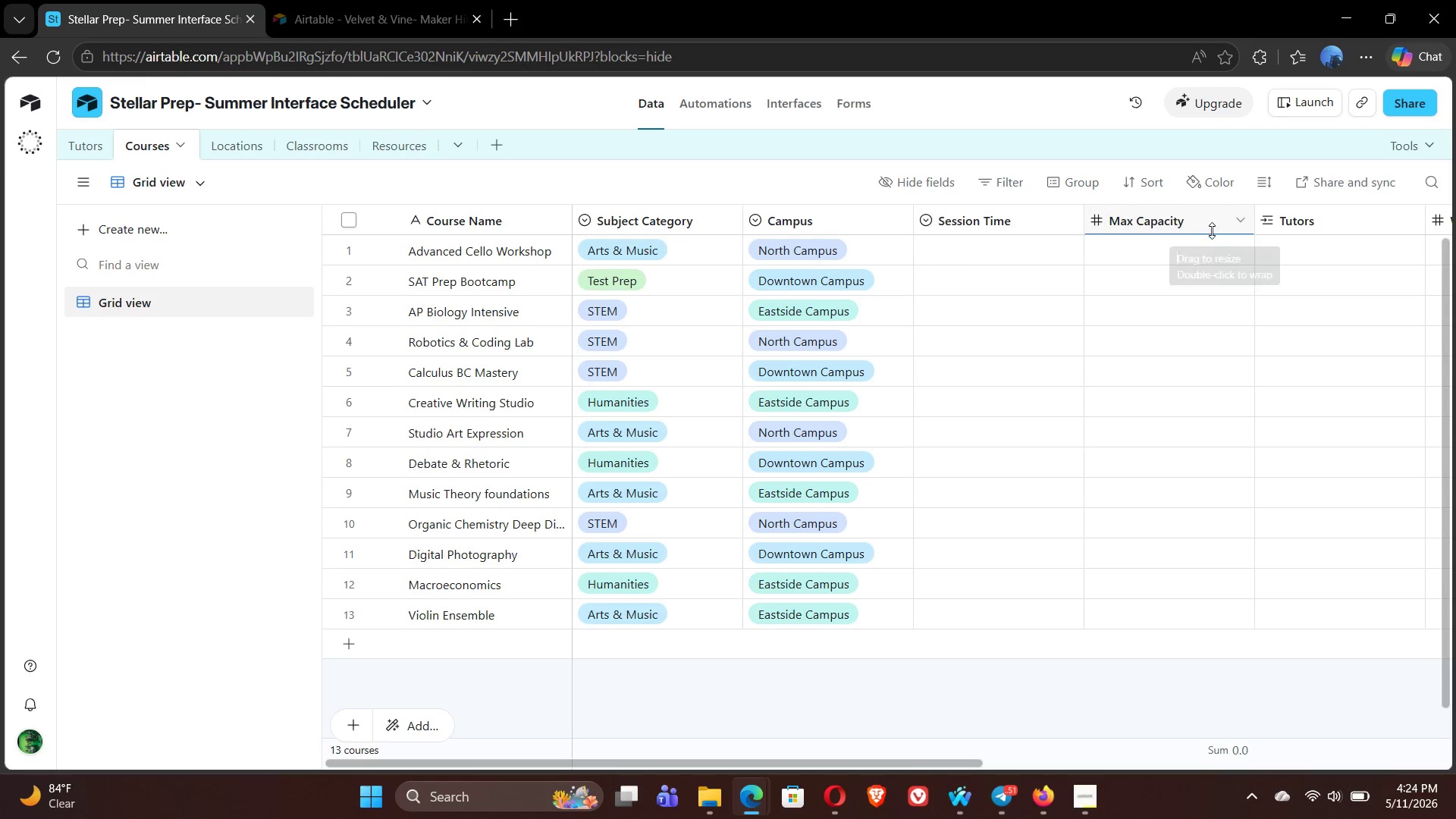 
left_click([1175, 250])
 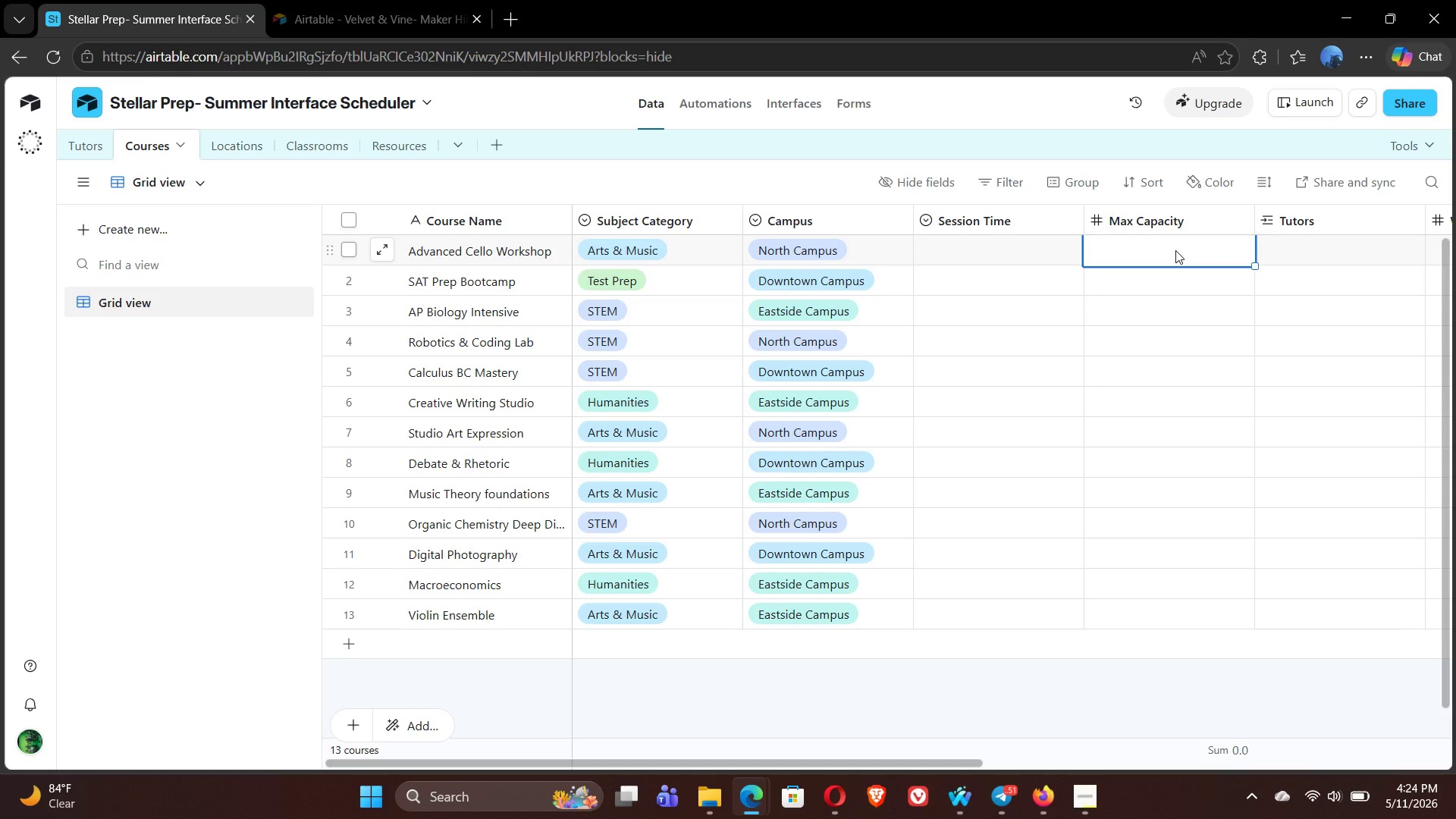 
wait(6.78)
 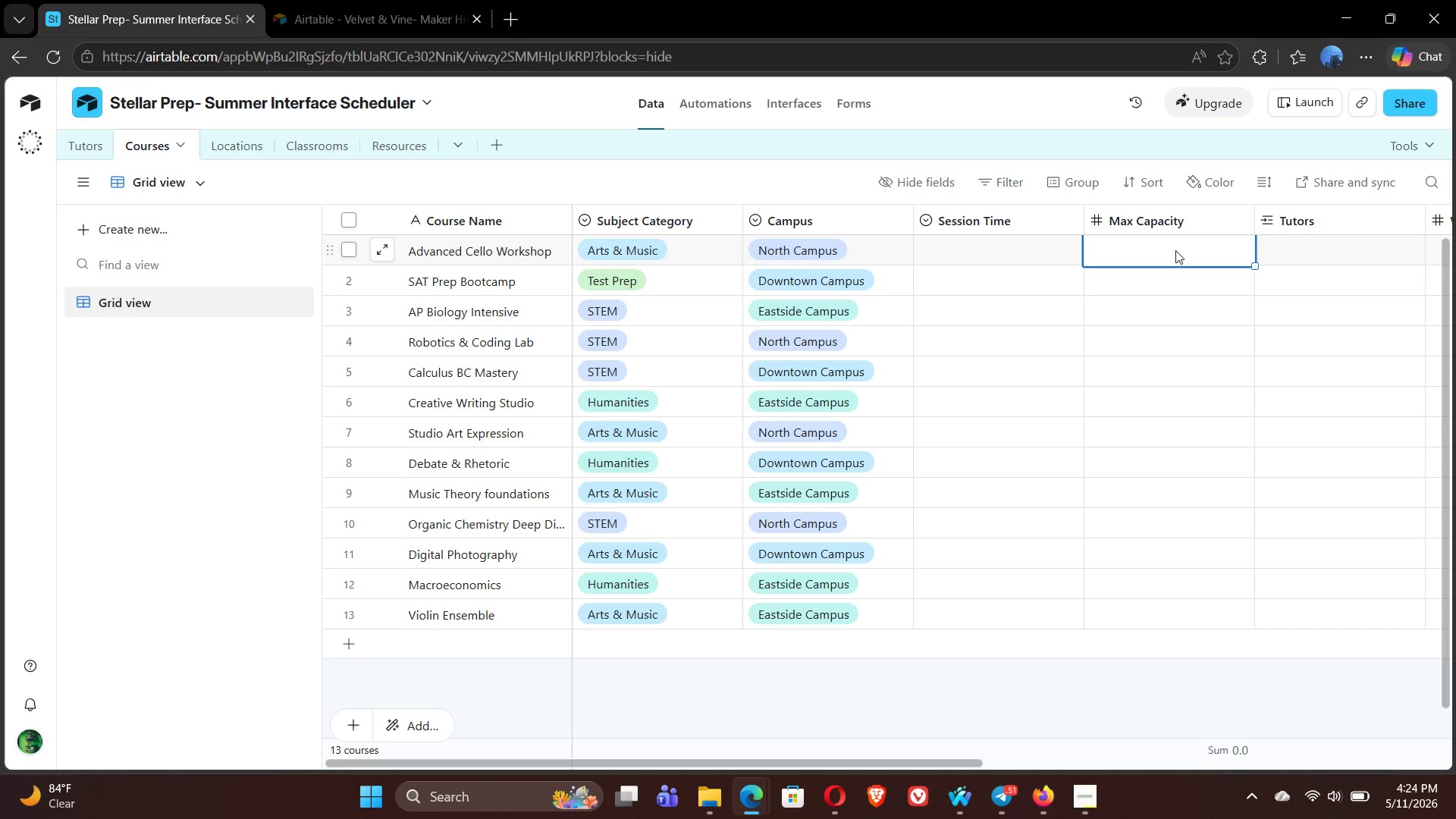 
key(8)
 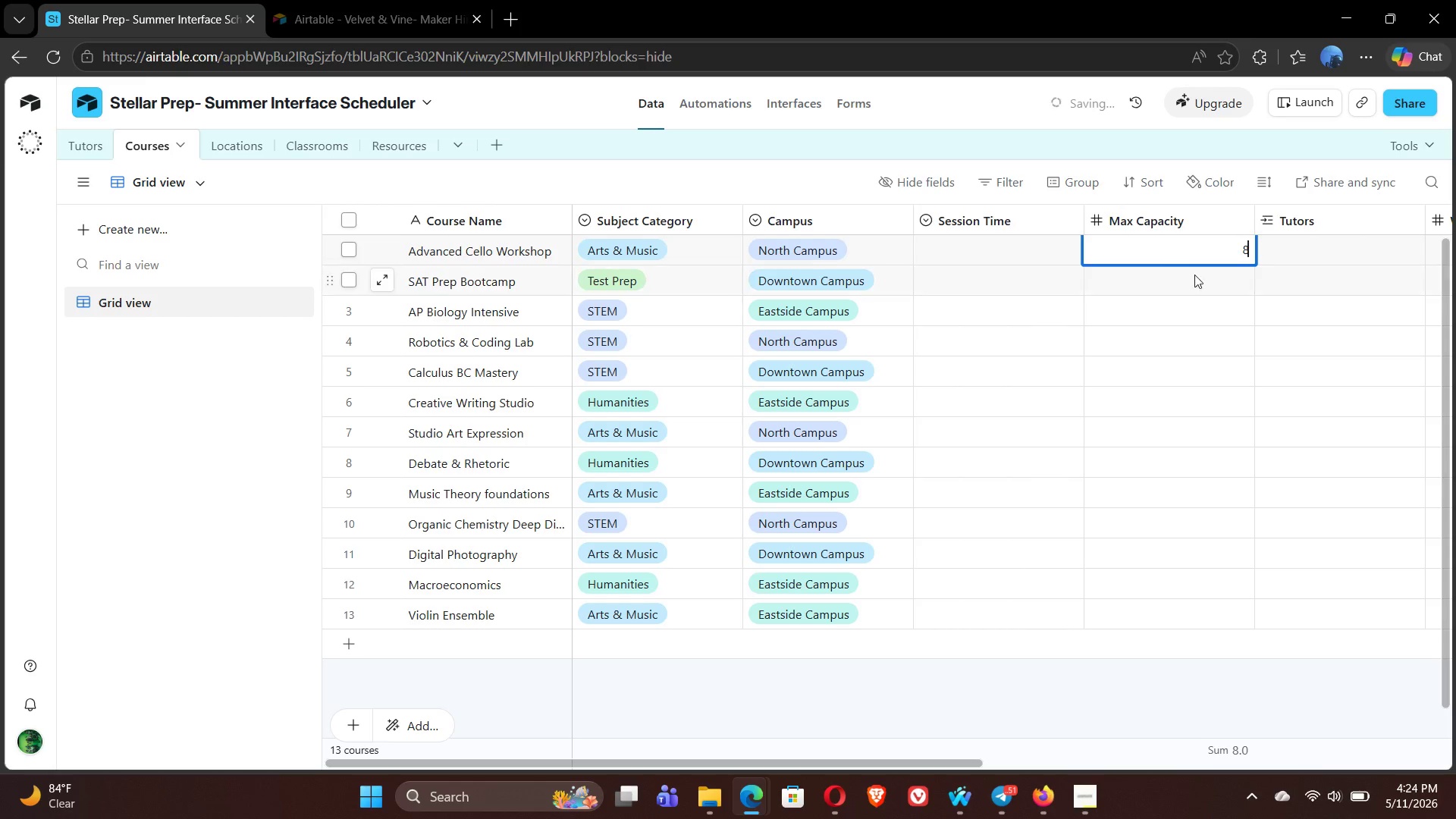 
left_click([1215, 284])
 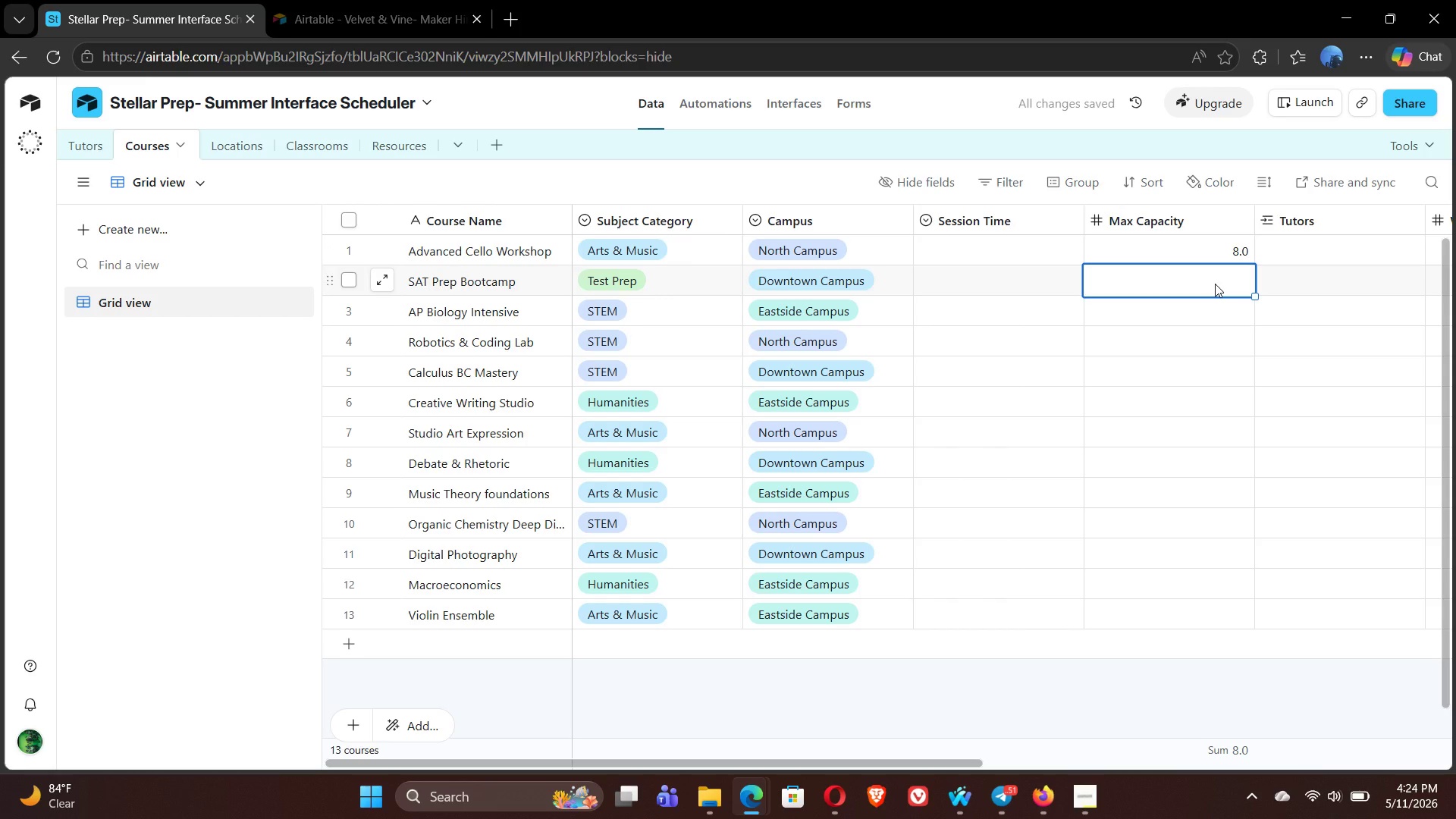 
type(20)
 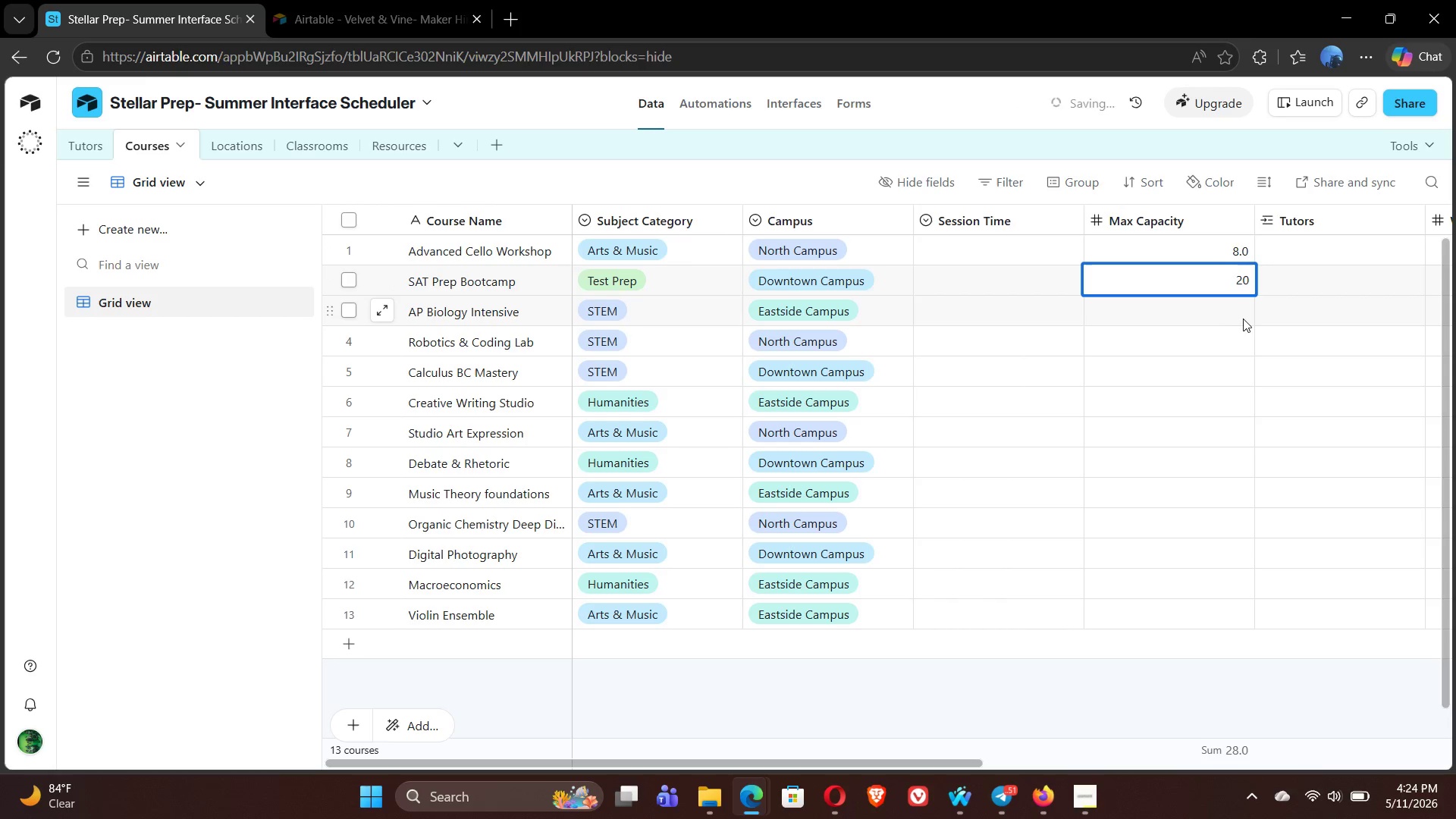 
left_click([1216, 313])
 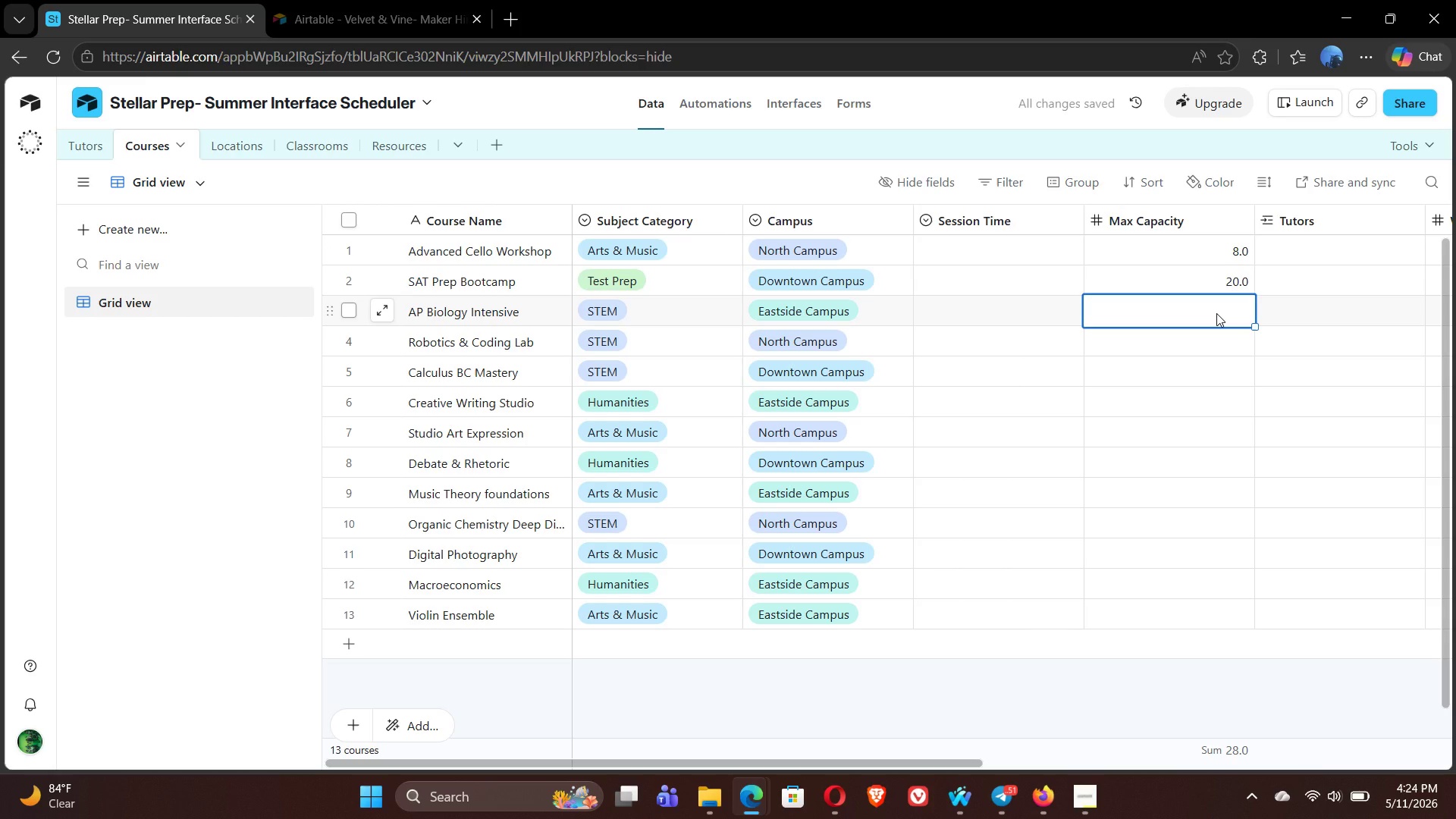 
type(15)
 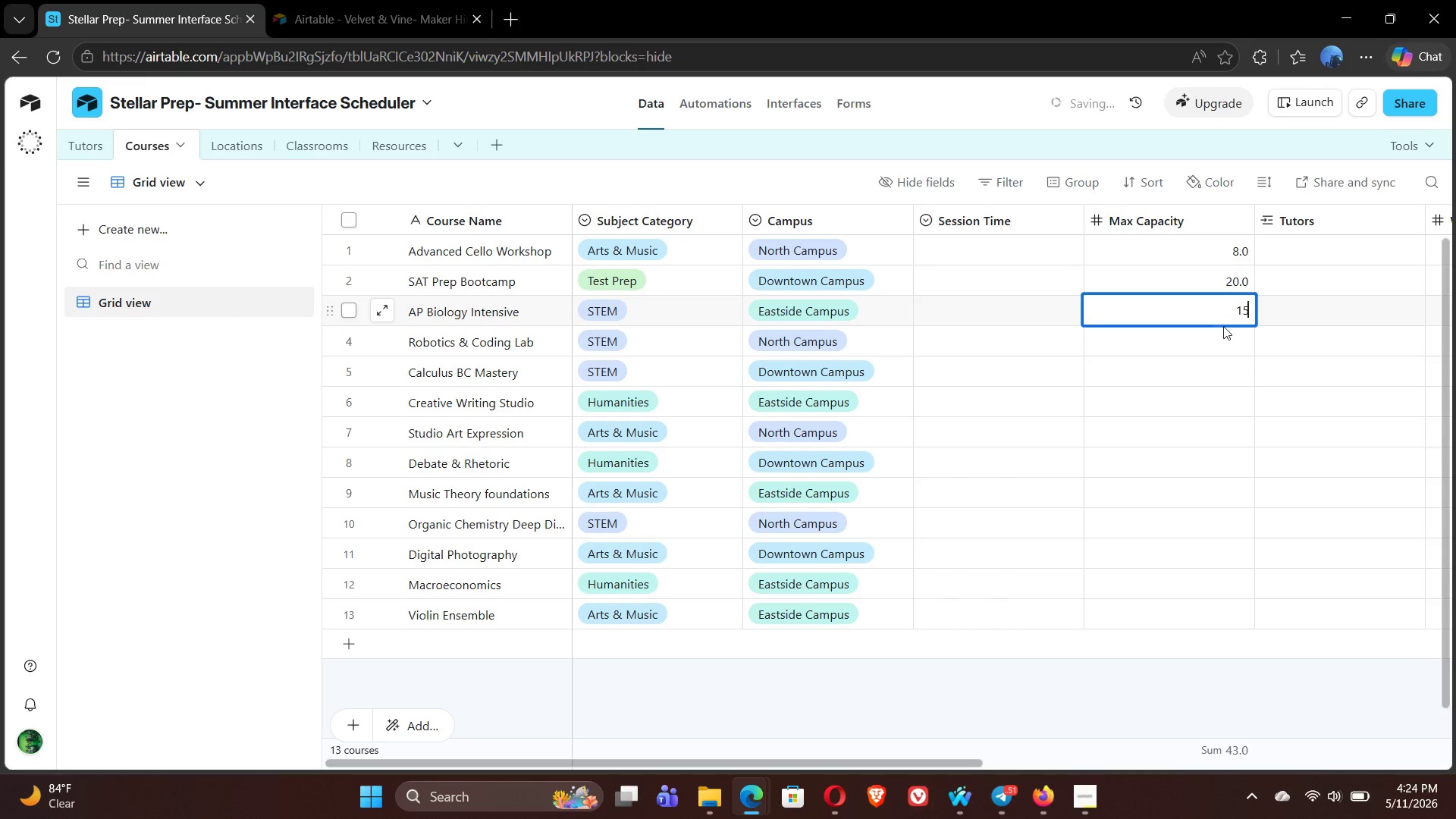 
left_click([1228, 338])
 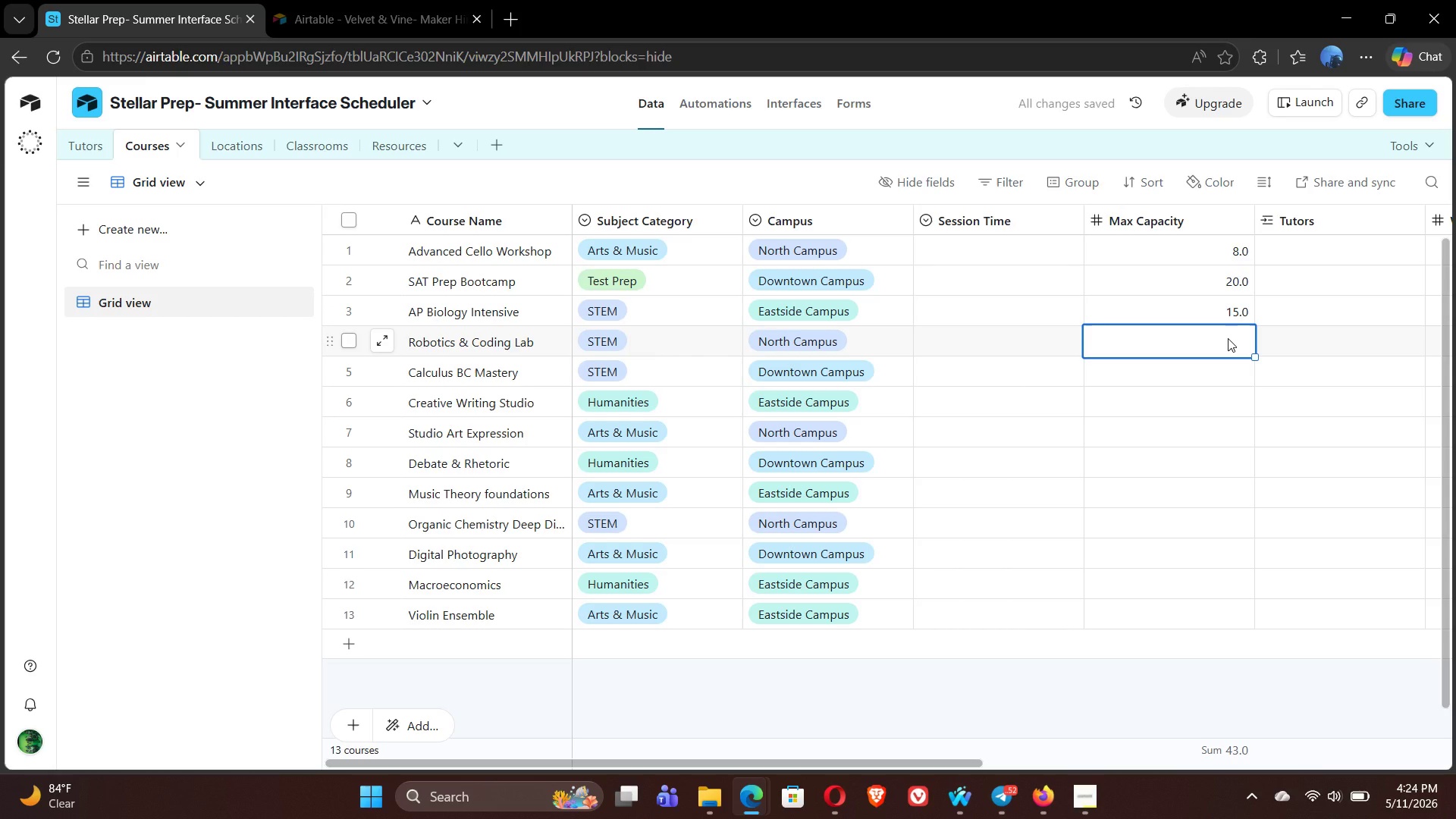 
type(12)
 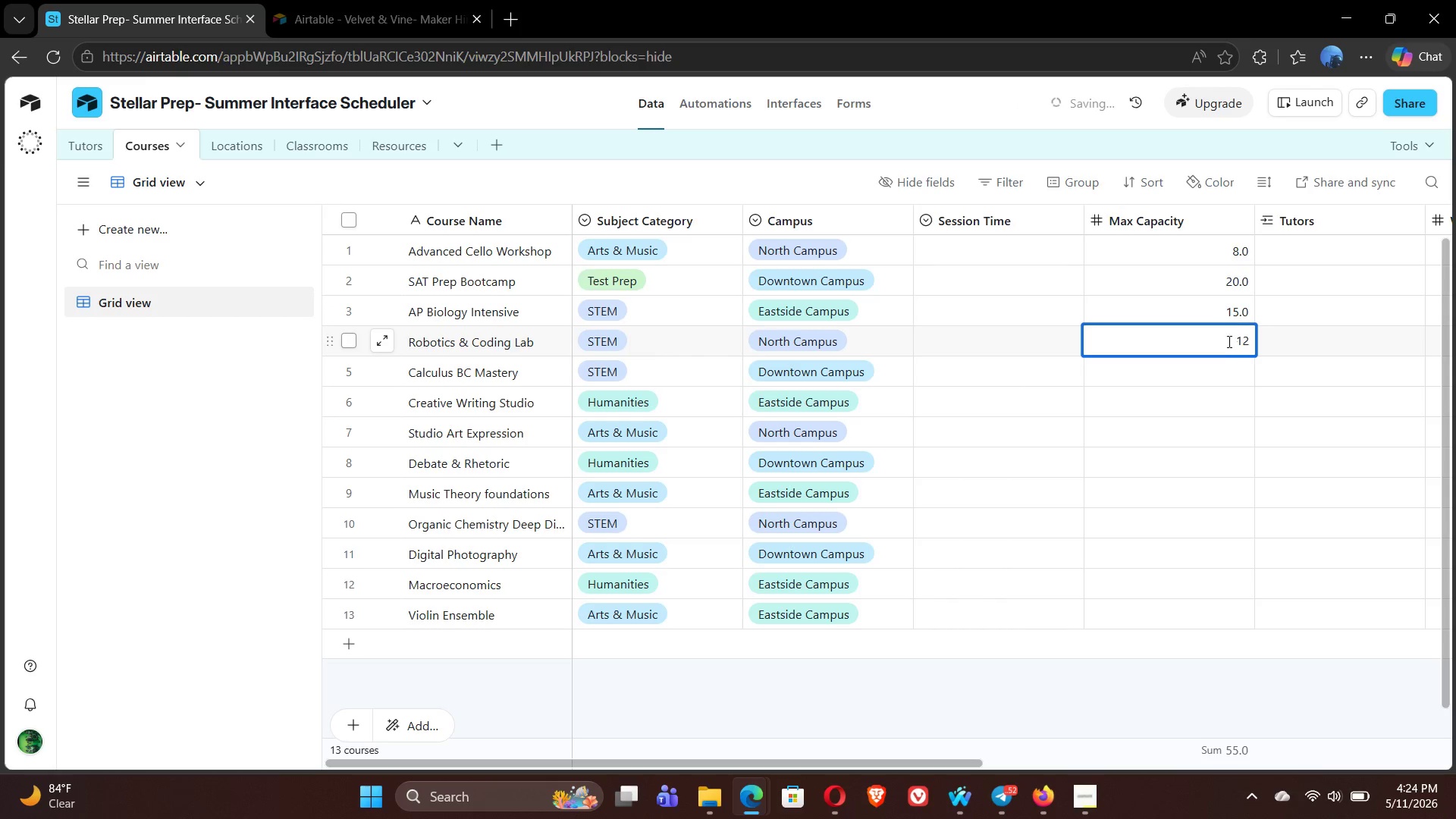 
left_click([1199, 376])
 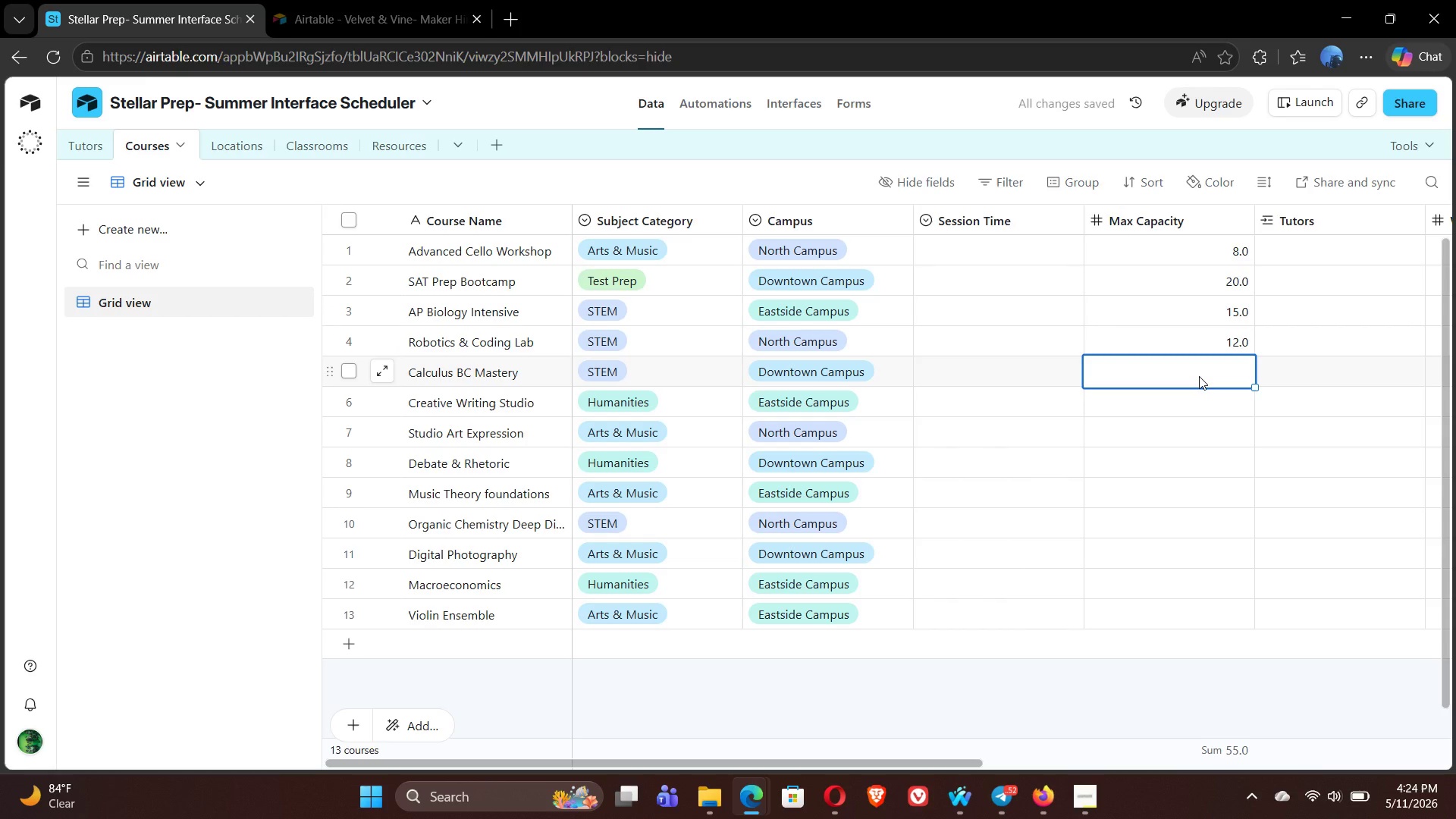 
type(15)
 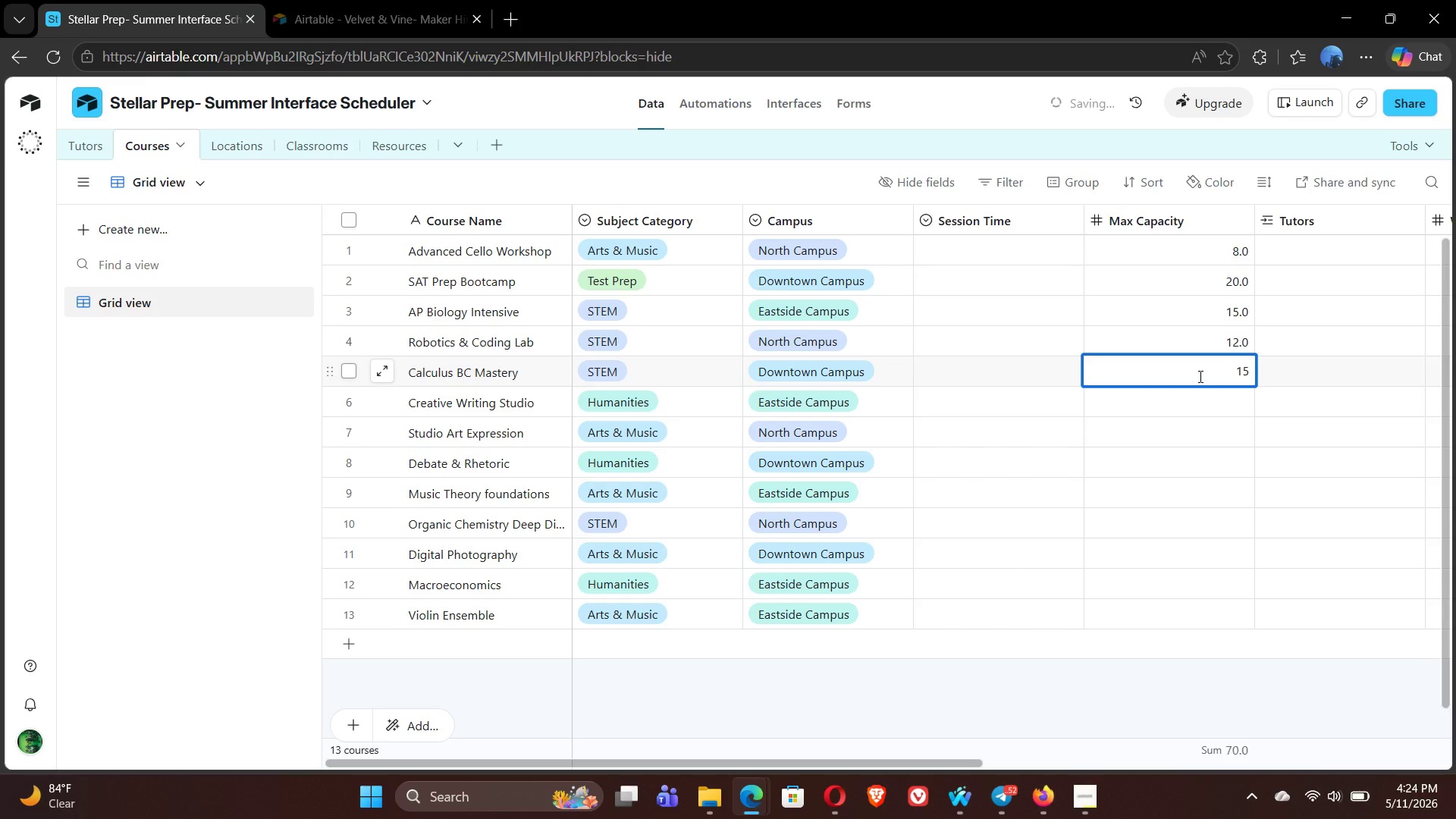 
key(ArrowDown)
 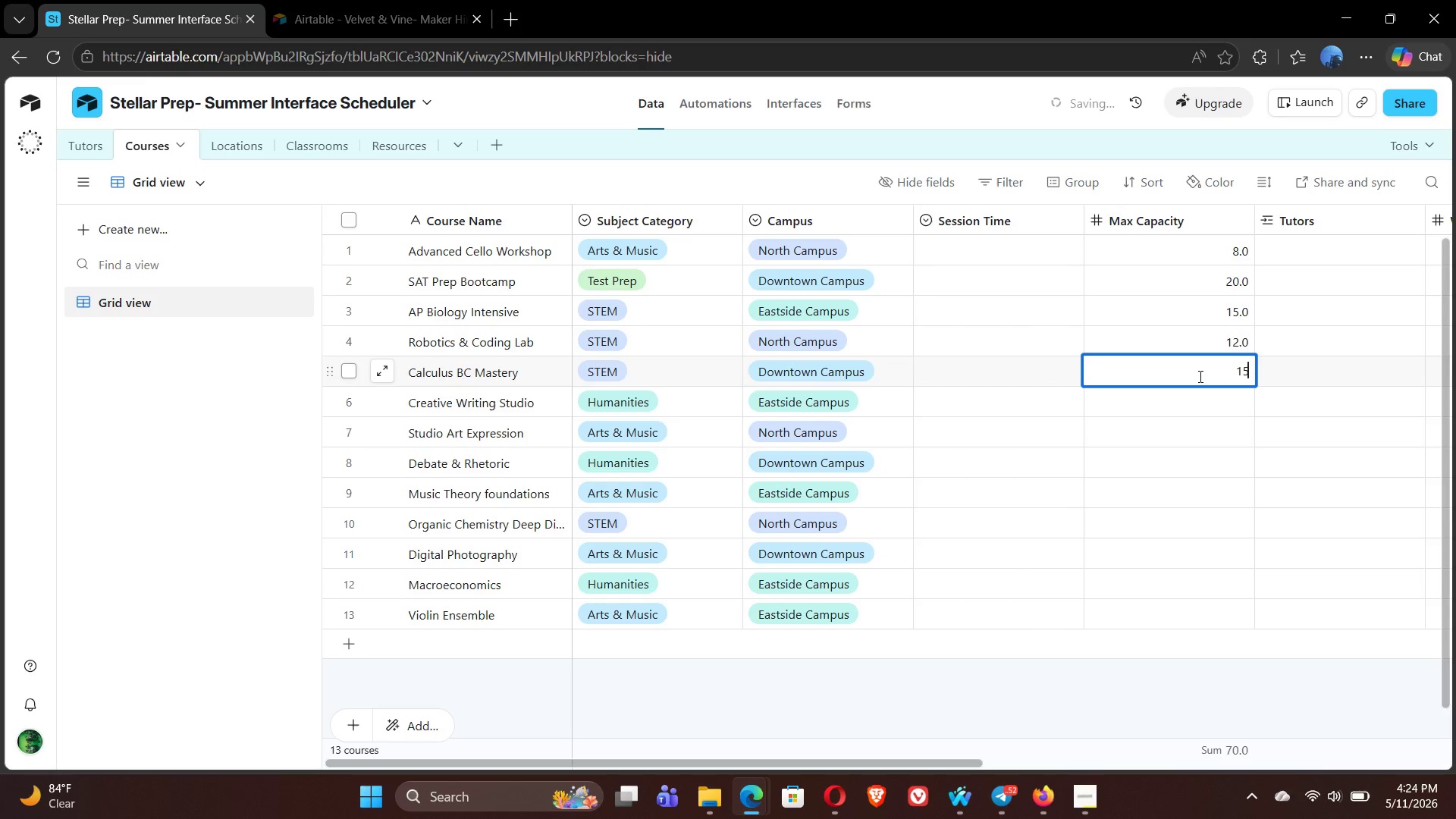 
key(ArrowDown)
 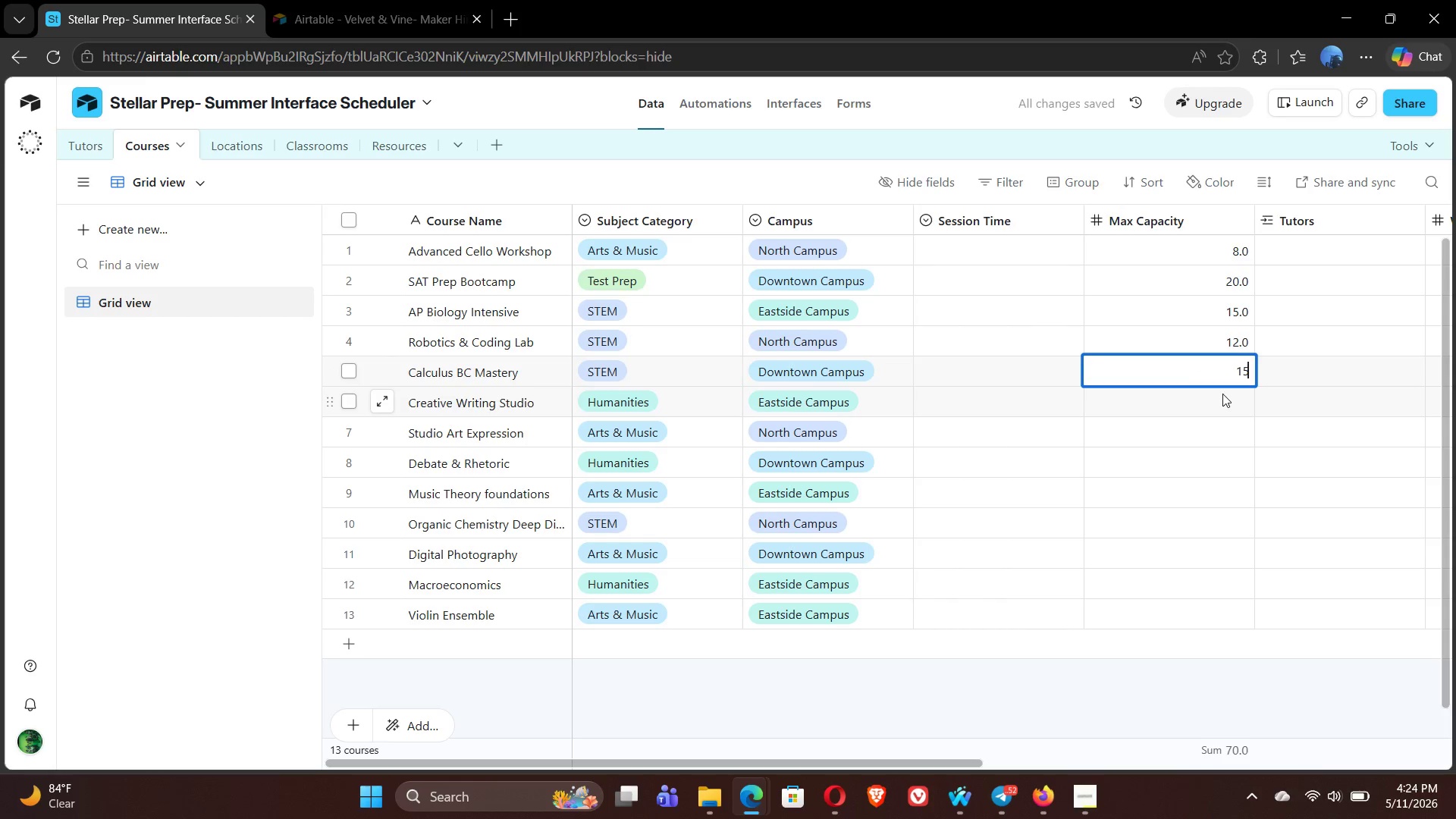 
left_click([1224, 394])
 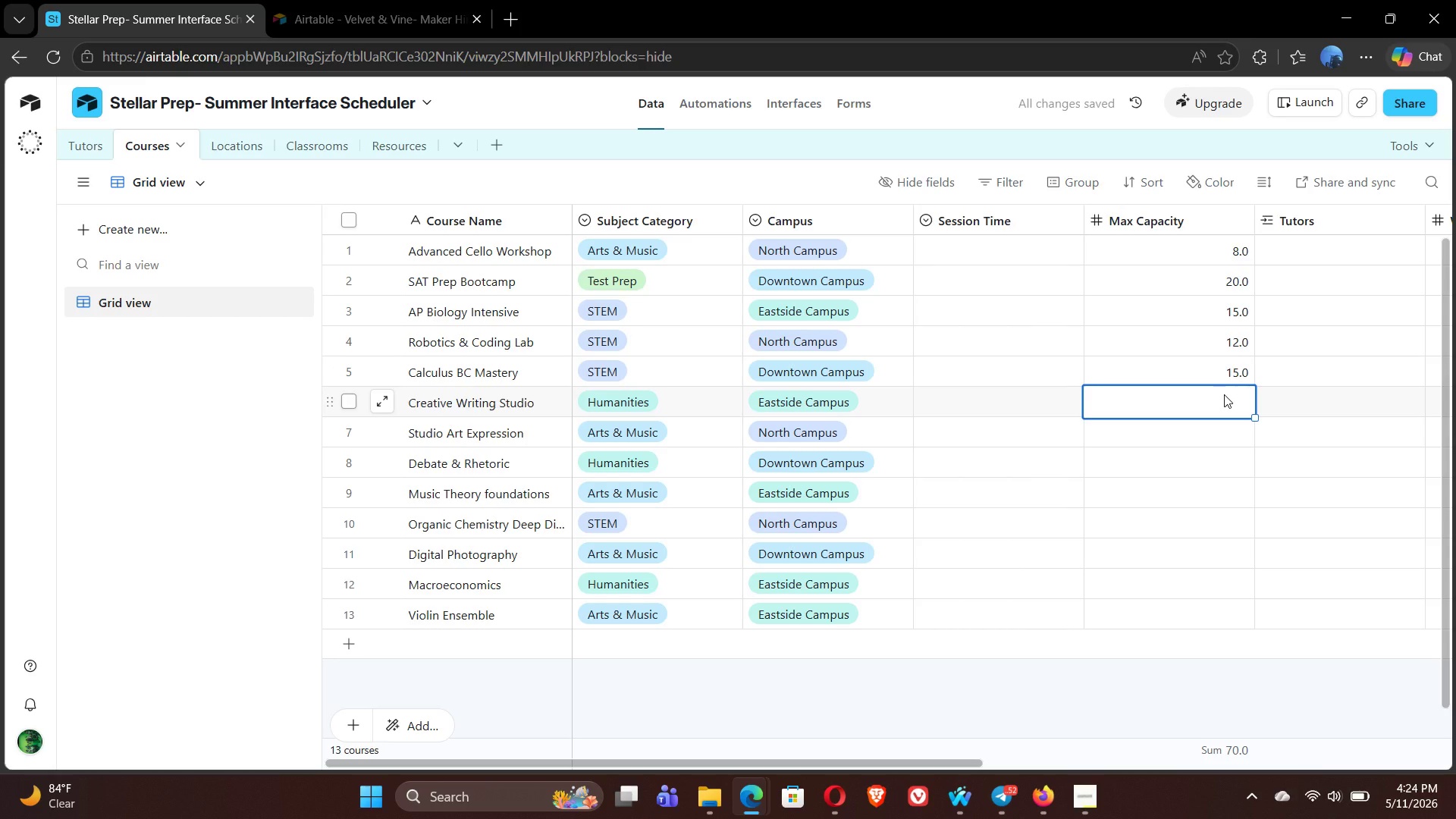 
type(12)
 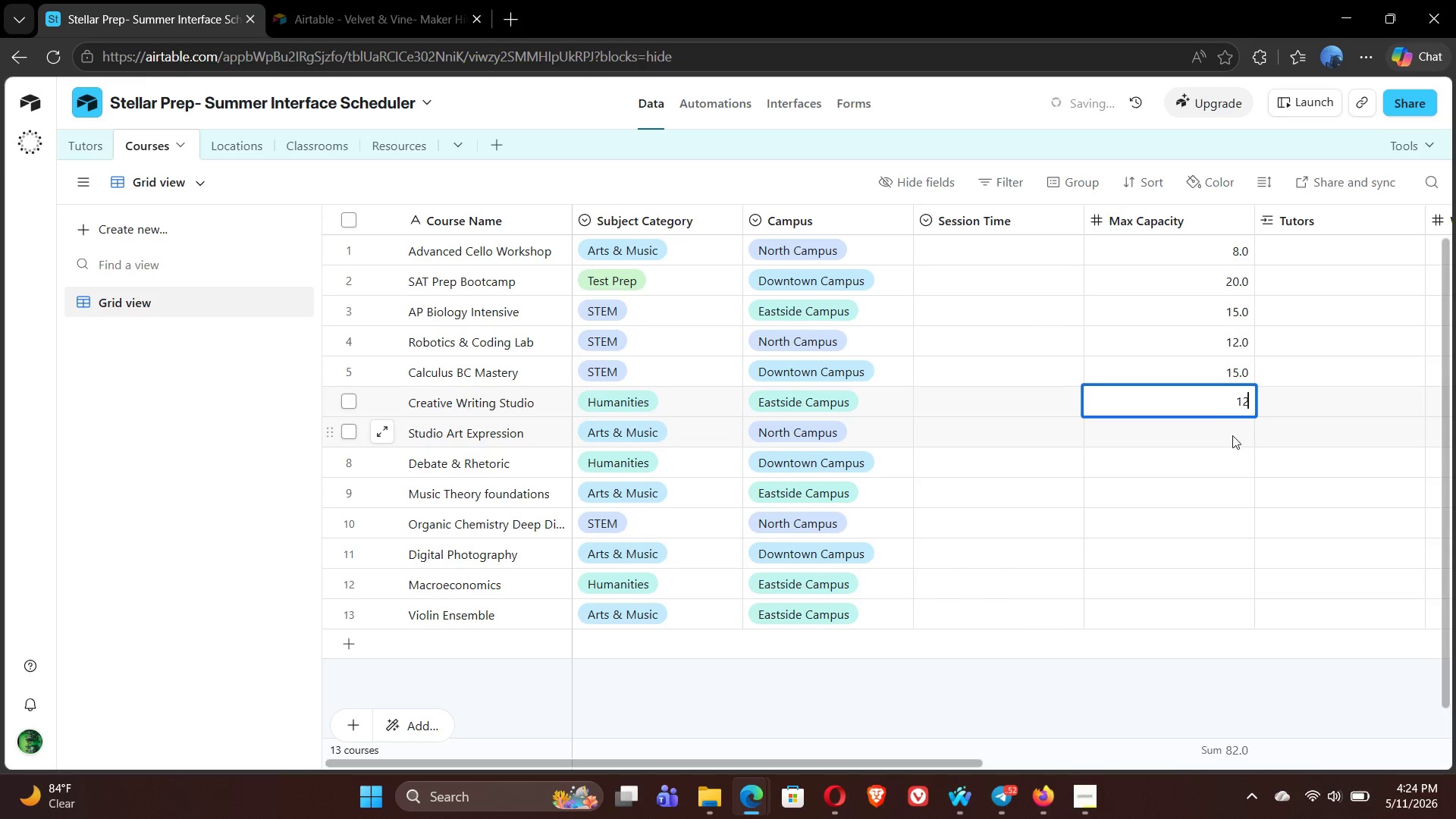 
left_click([1226, 422])
 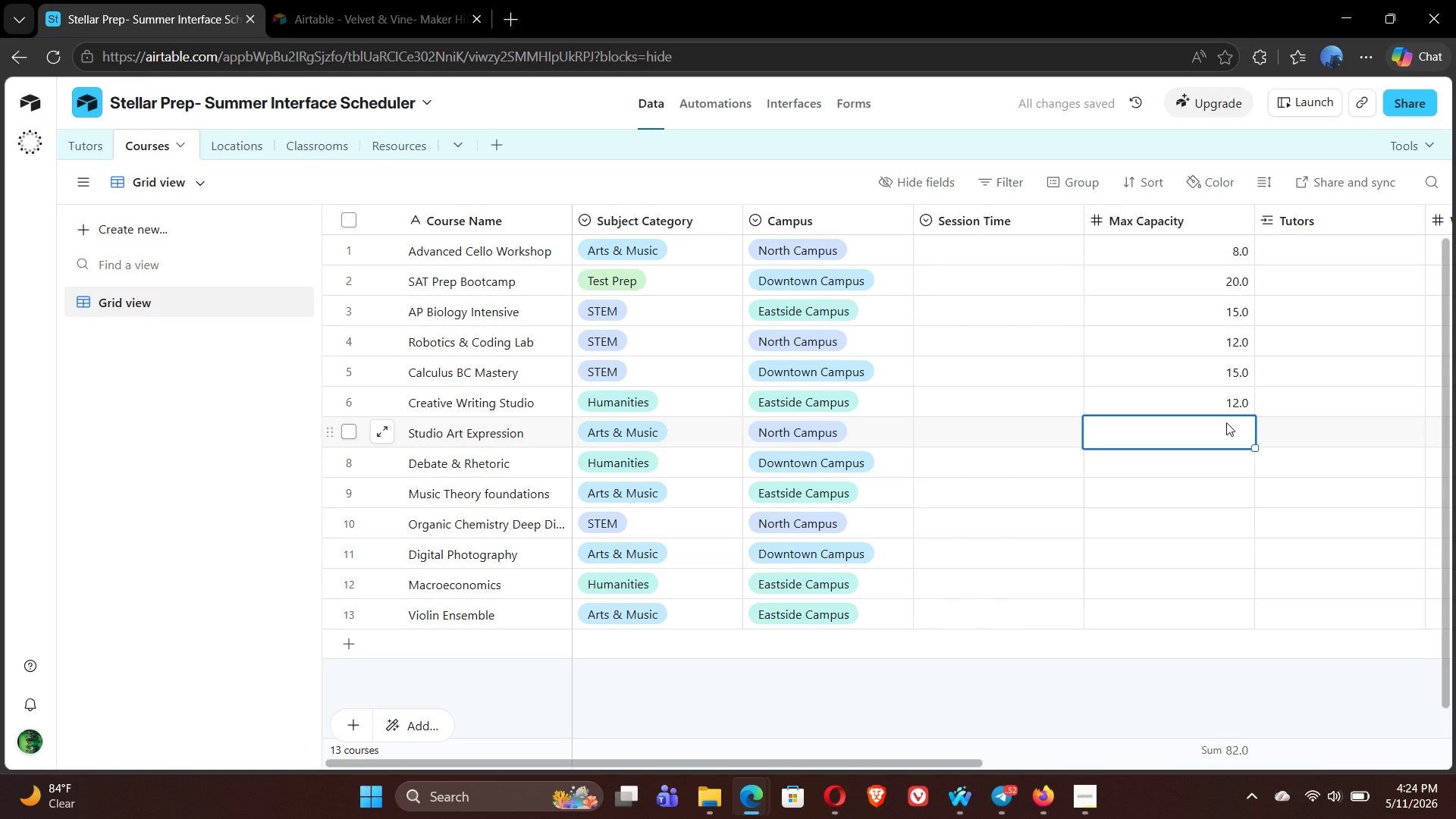 
type(10)
 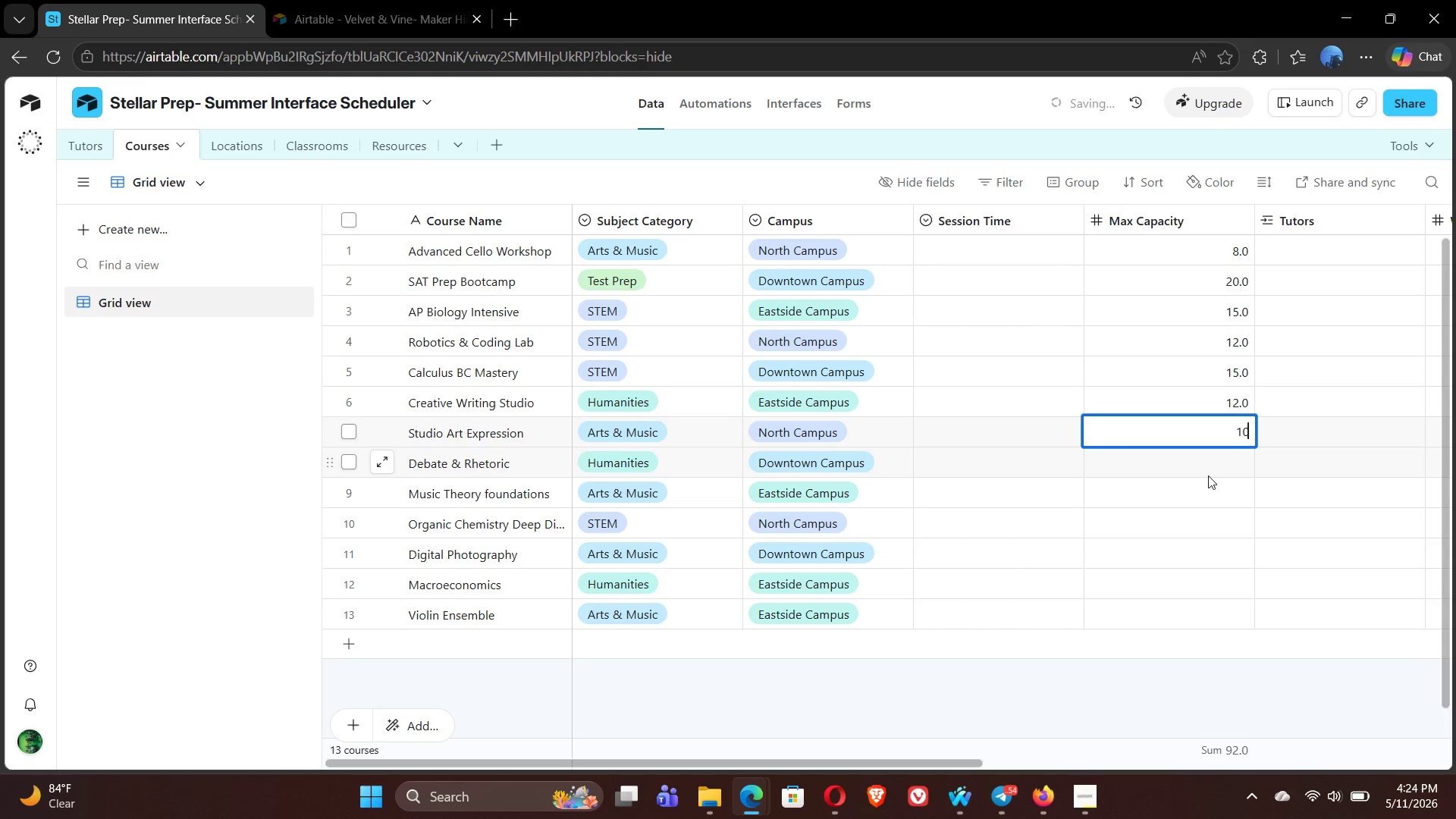 
left_click([1208, 476])
 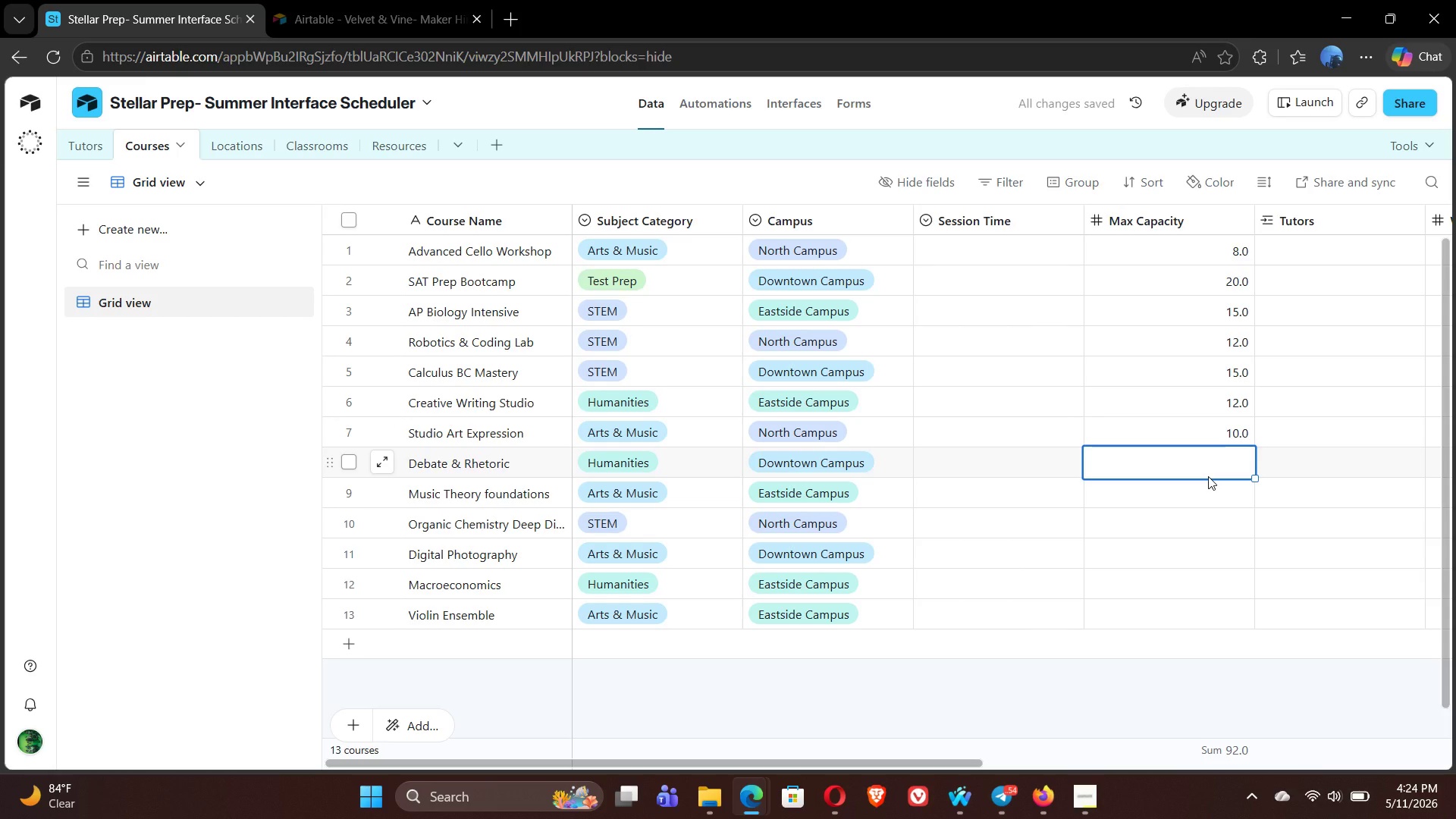 
type(15)
 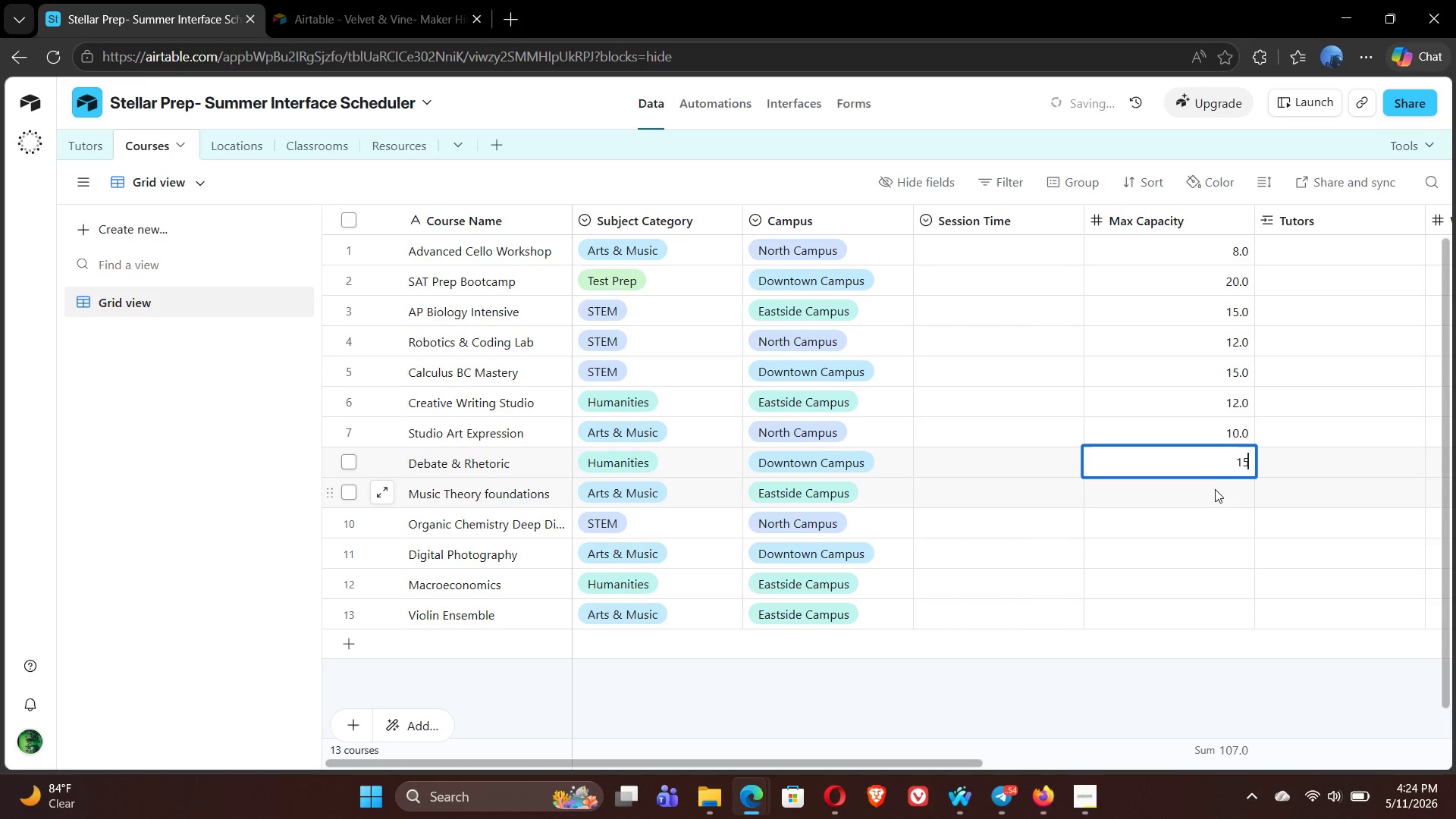 
left_click([1215, 490])
 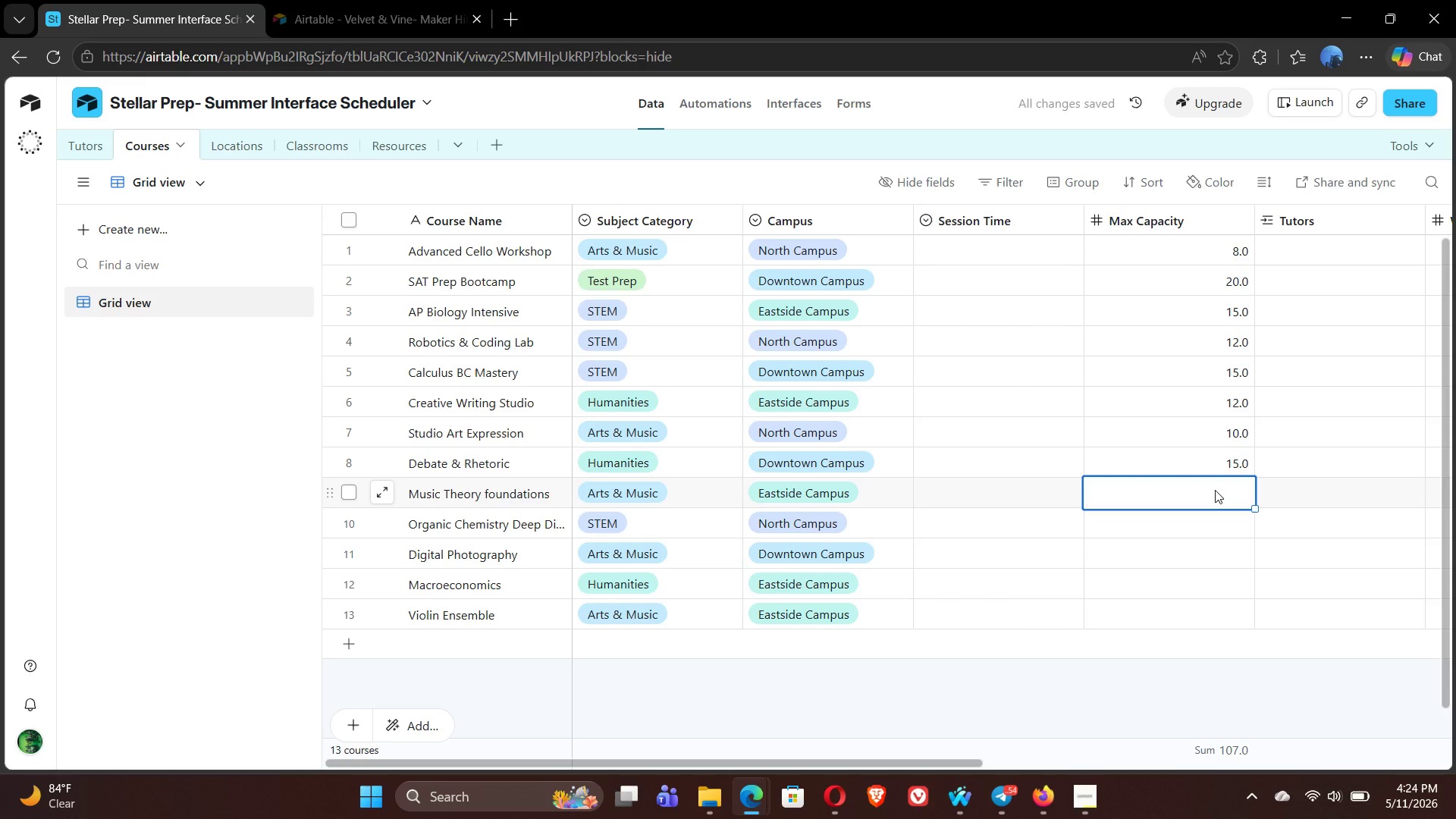 
type(10)
 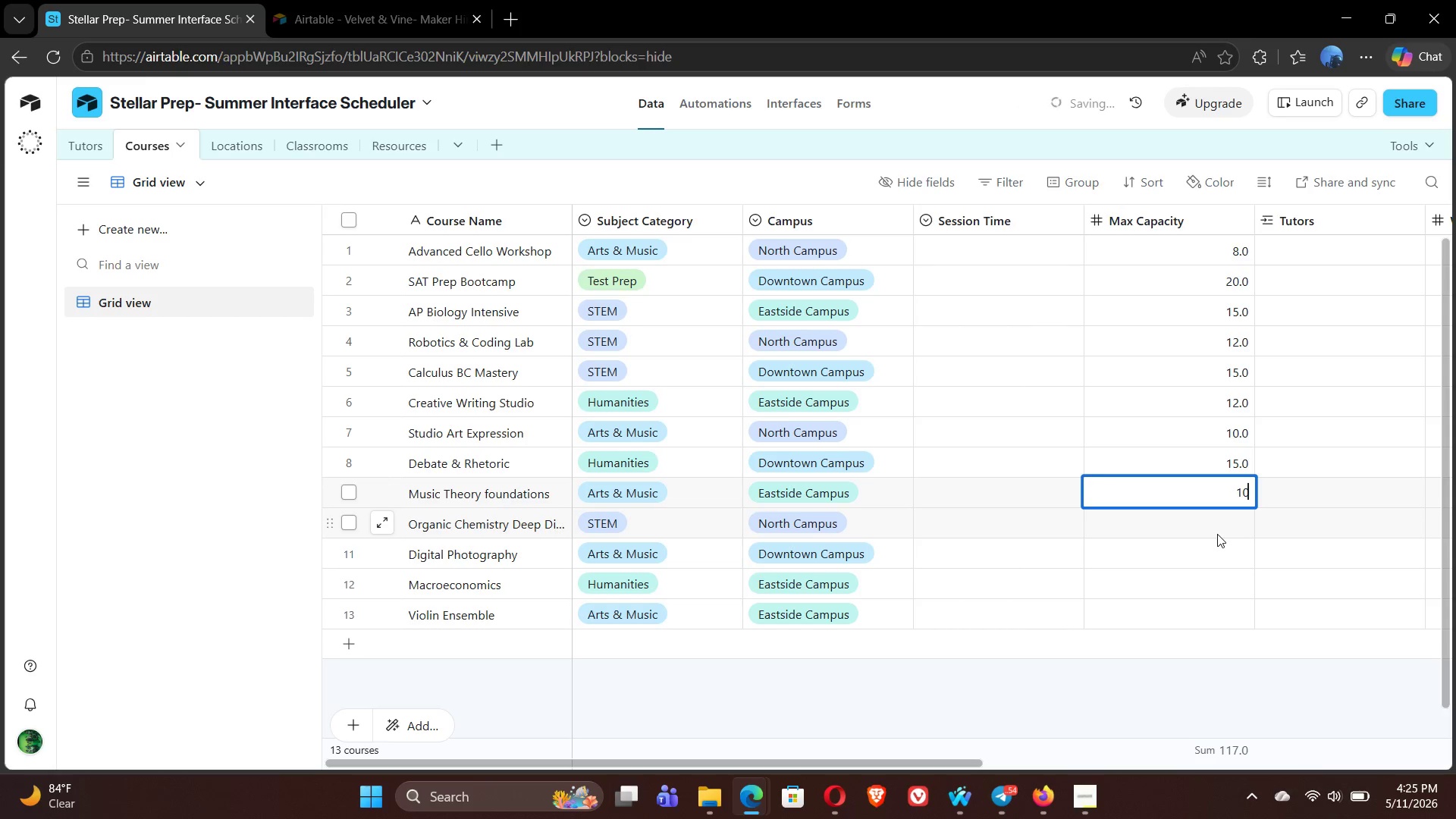 
left_click([1217, 534])
 